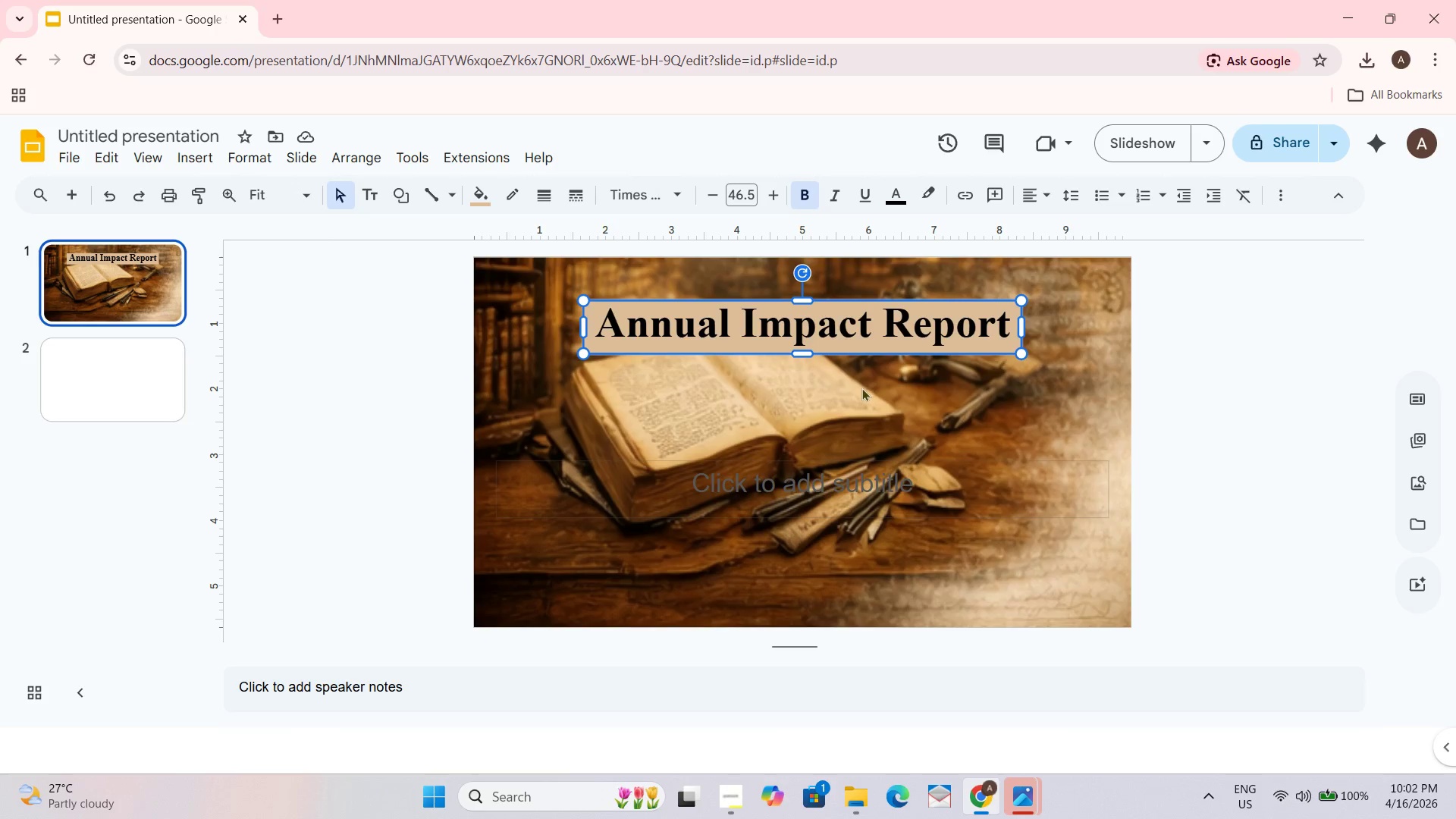 
left_click_drag(start_coordinate=[800, 353], to_coordinate=[800, 350])
 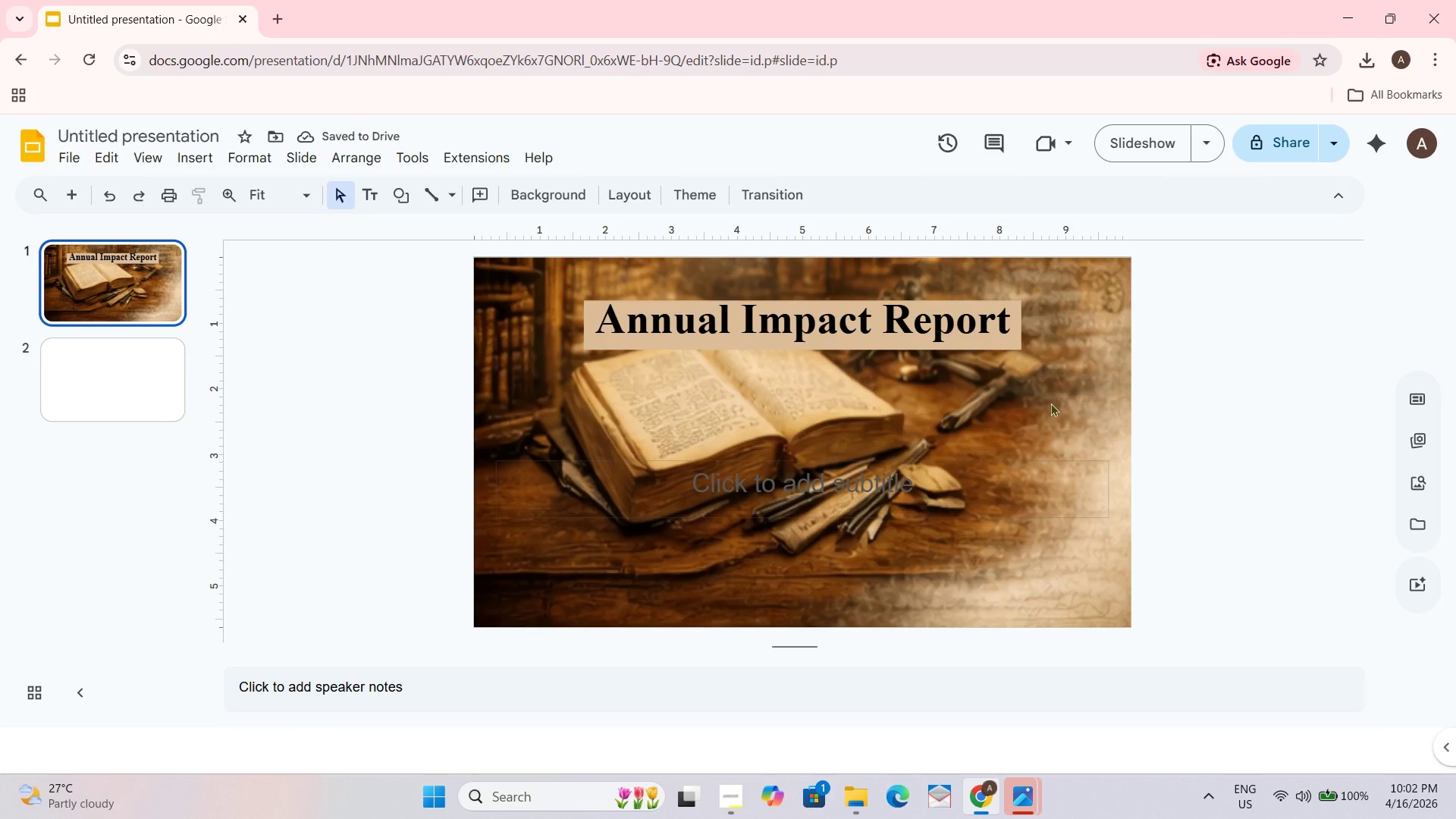 
left_click([855, 465])
 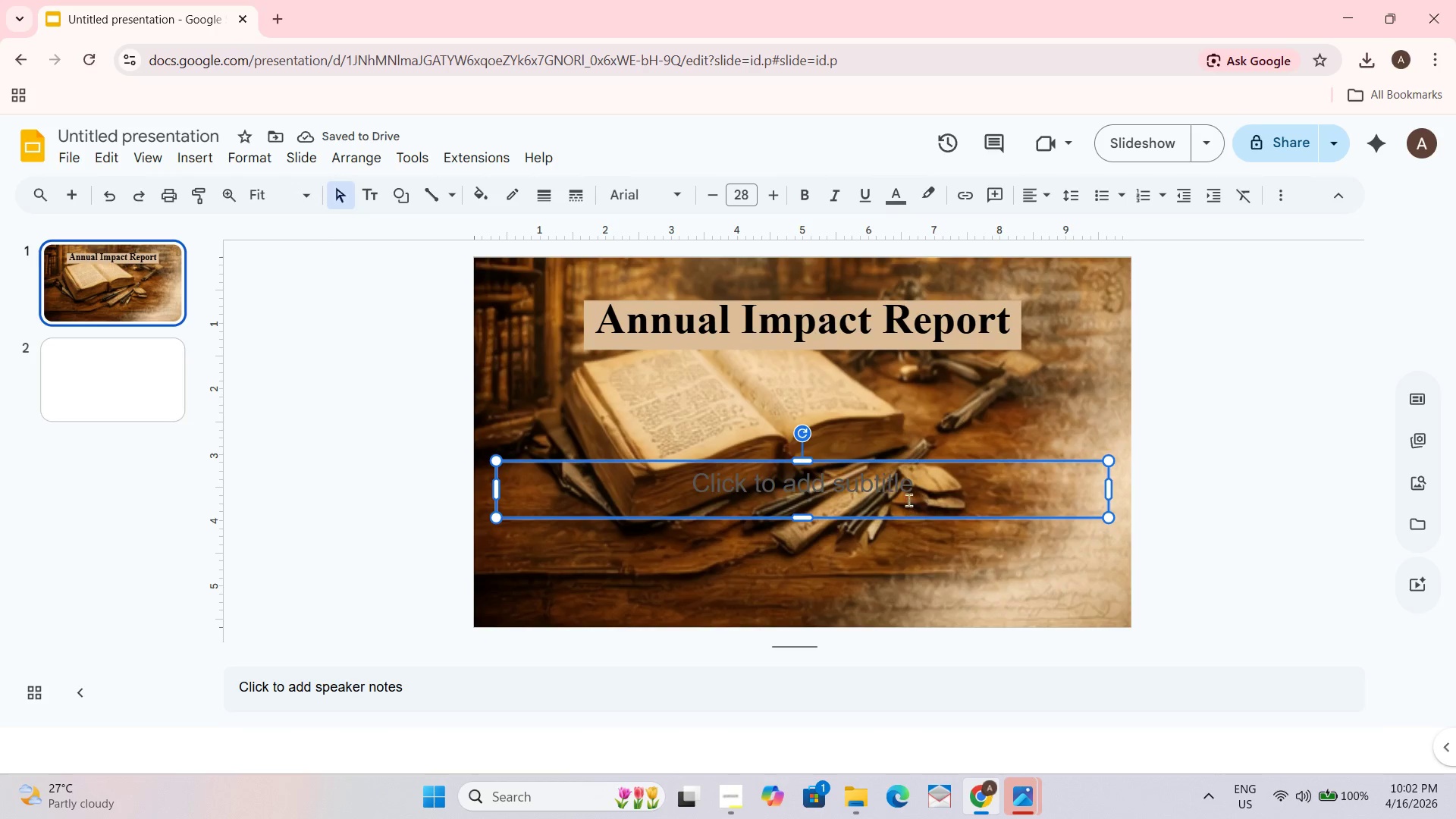 
double_click([908, 500])
 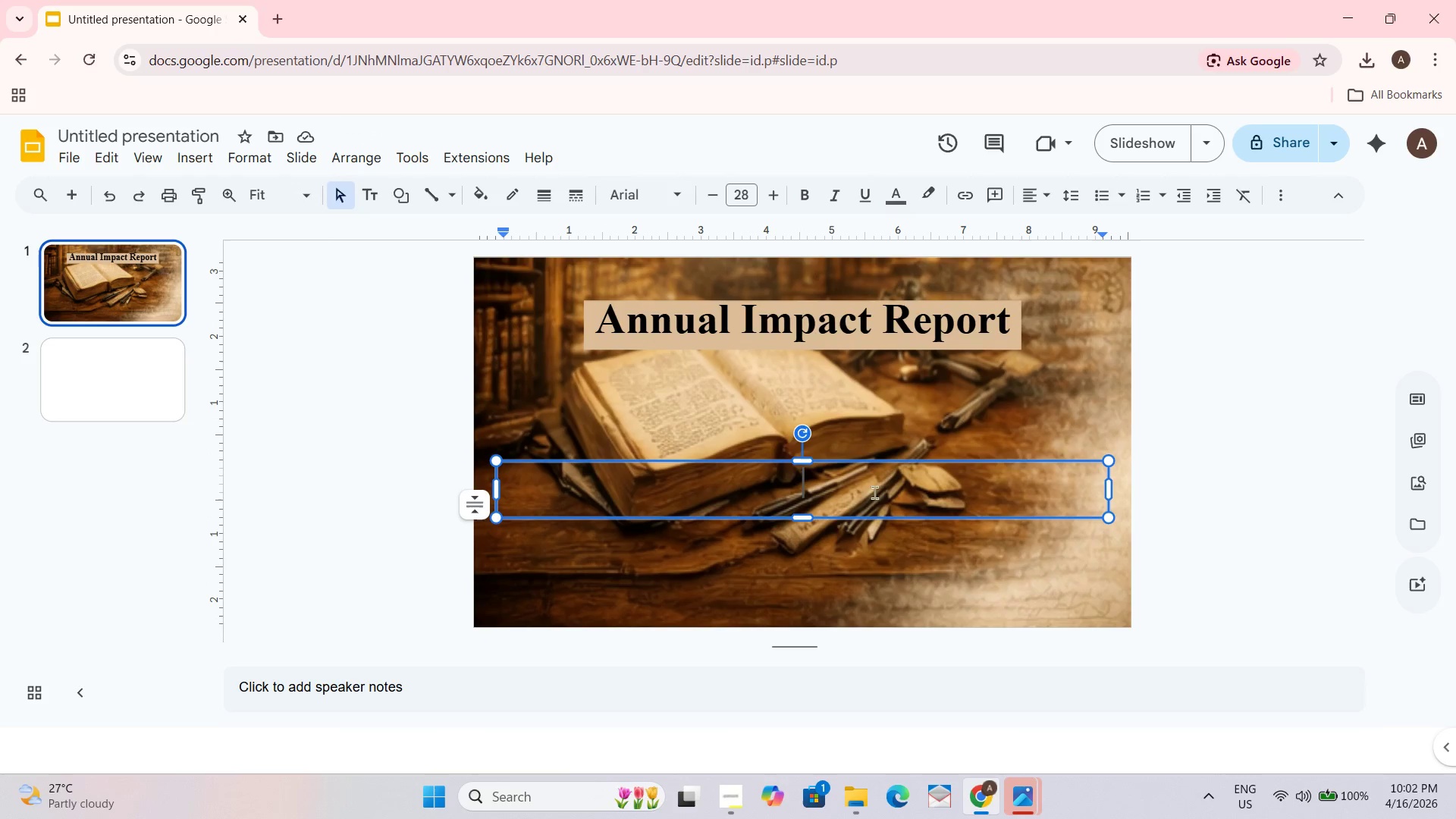 
type(IN)
key(Backspace)
type(nk & Parchment)
 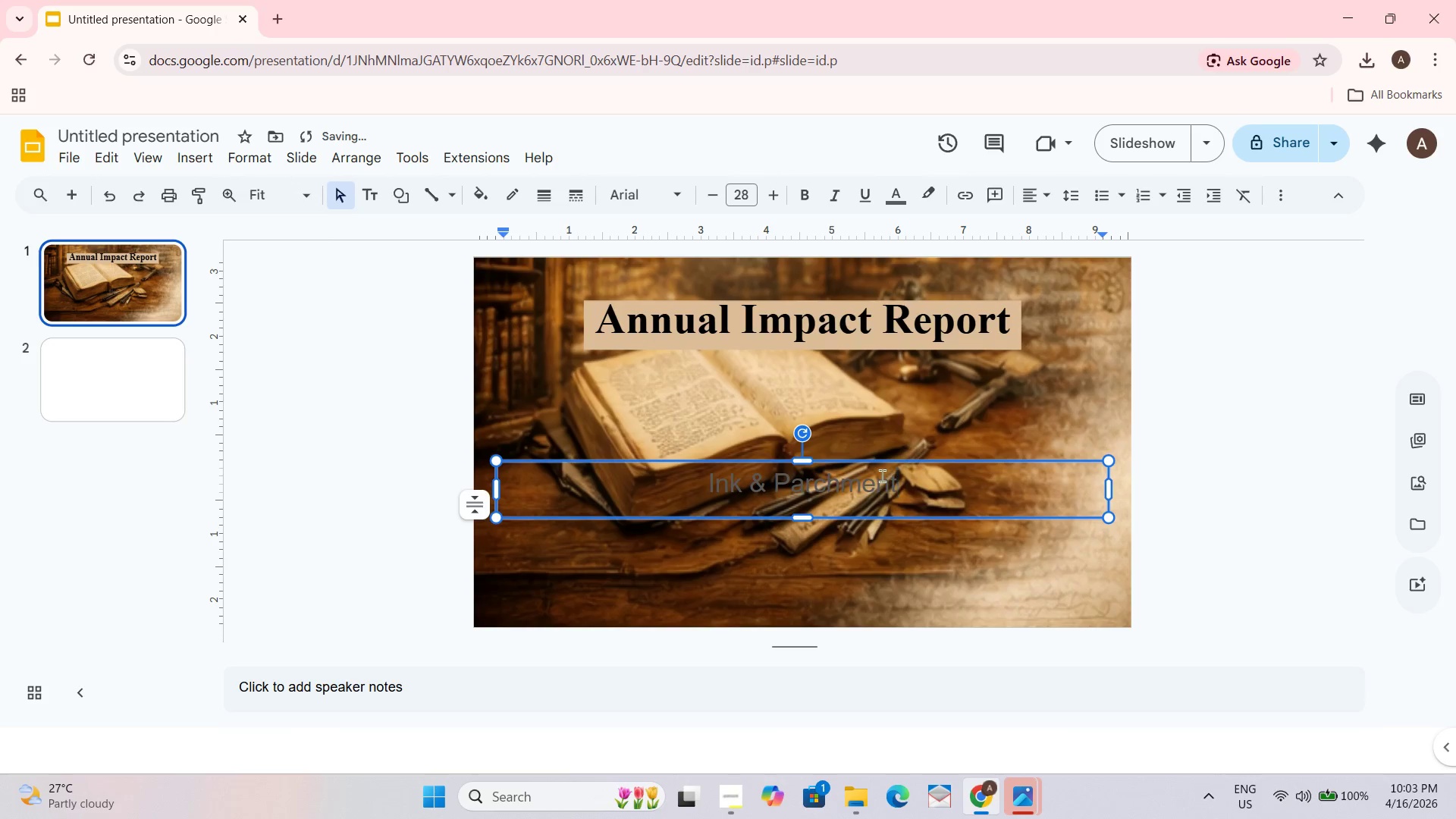 
key(Control+A)
 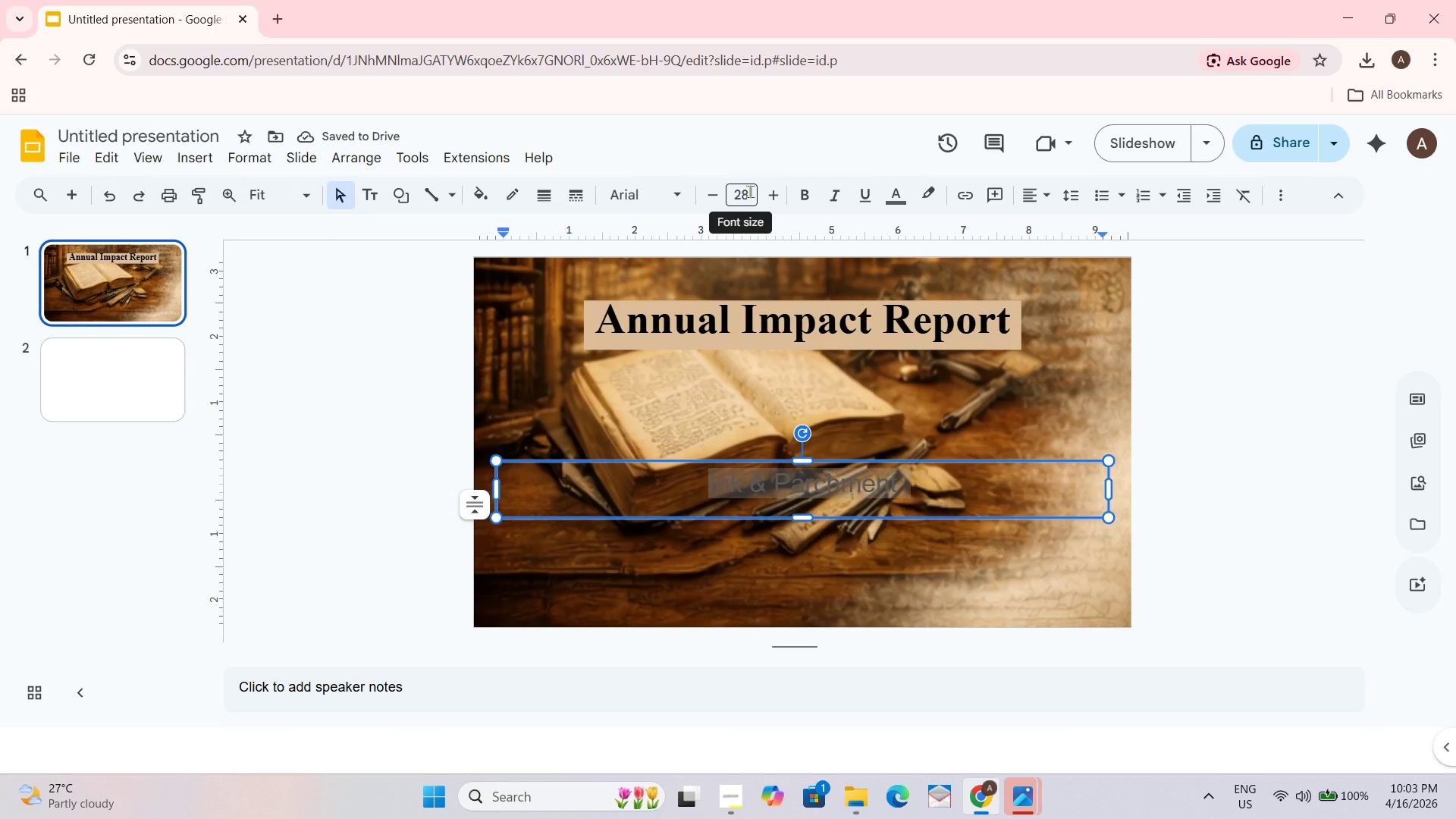 
double_click([770, 191])
 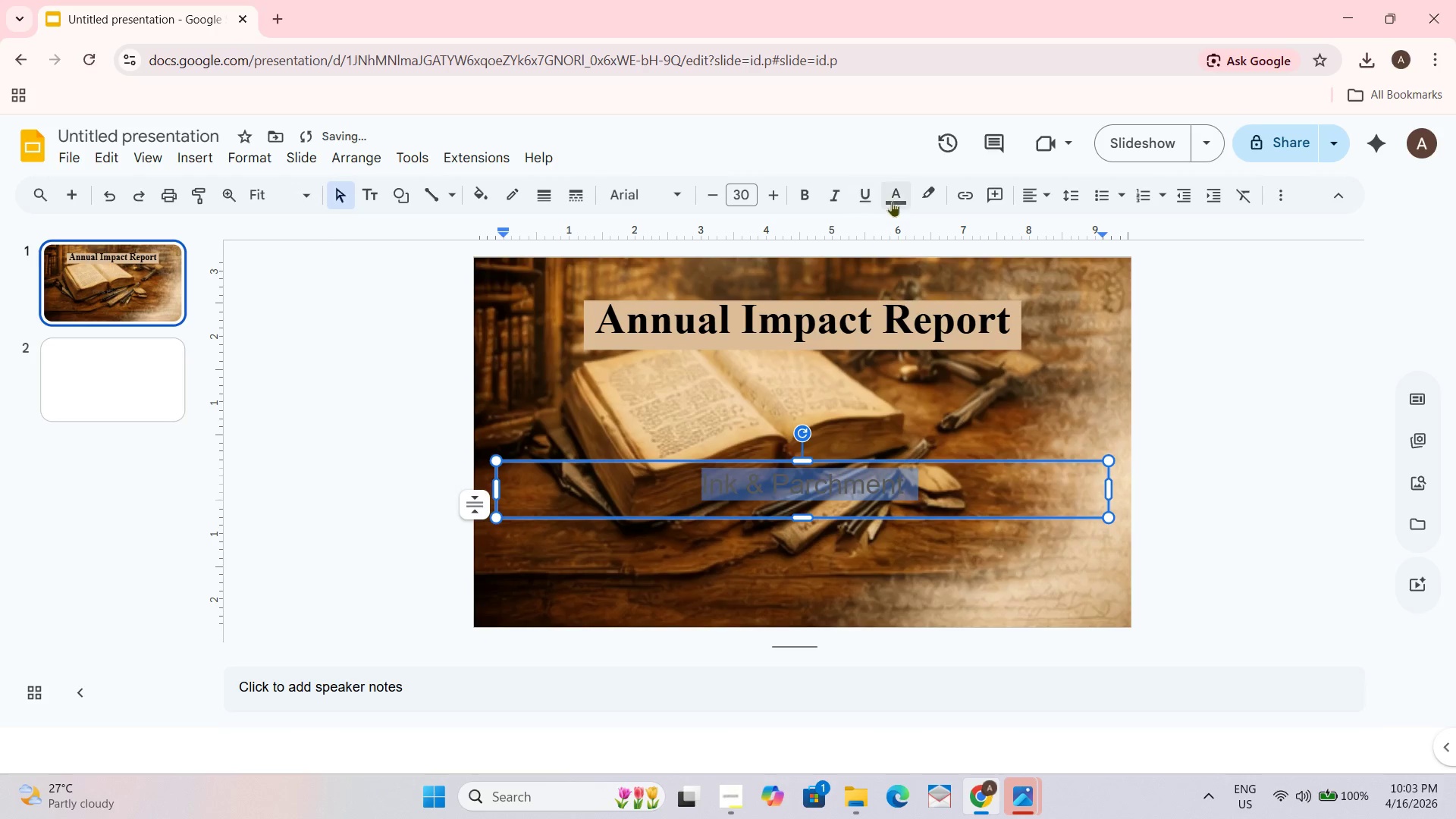 
left_click([893, 201])
 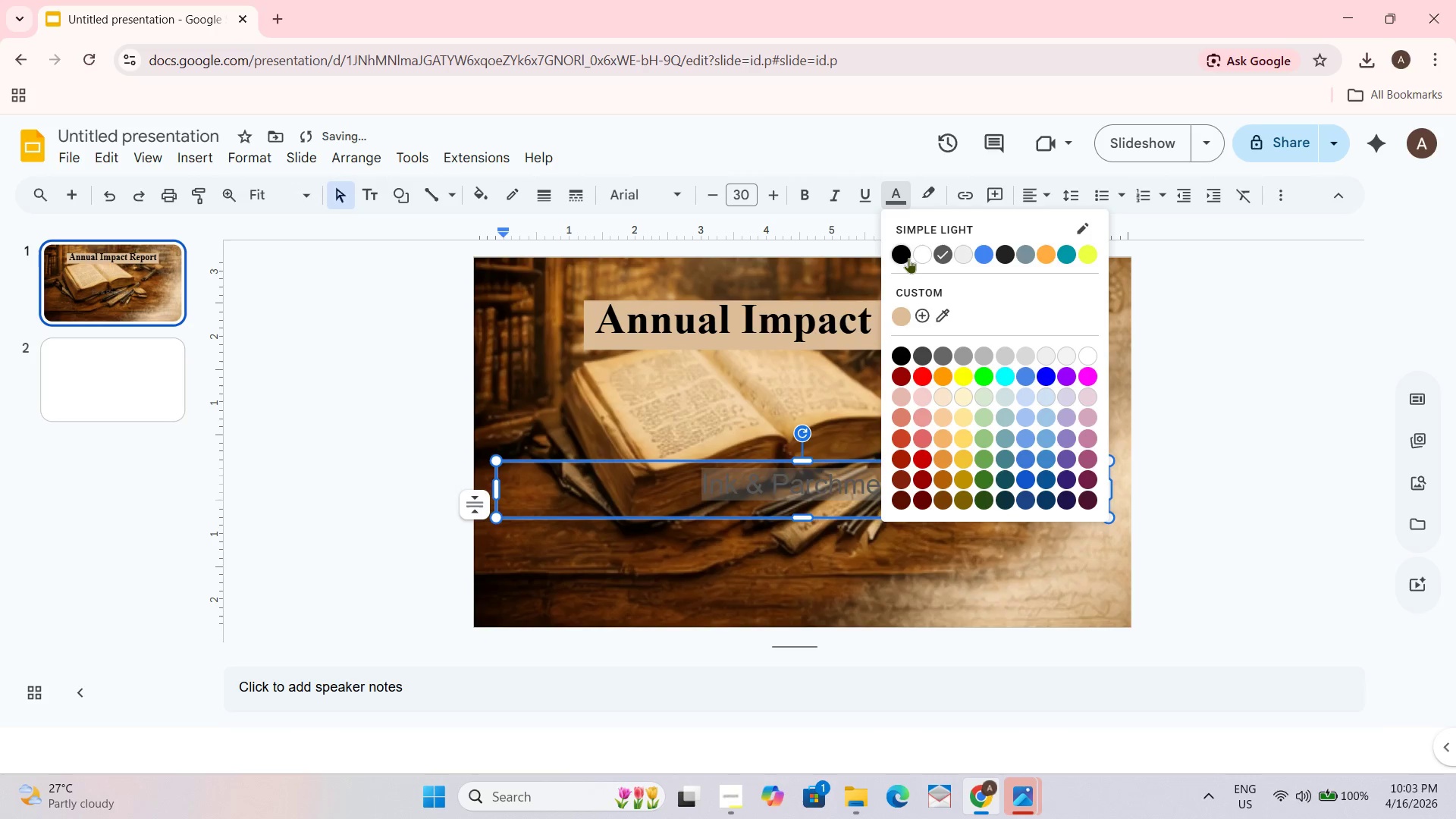 
left_click([905, 258])
 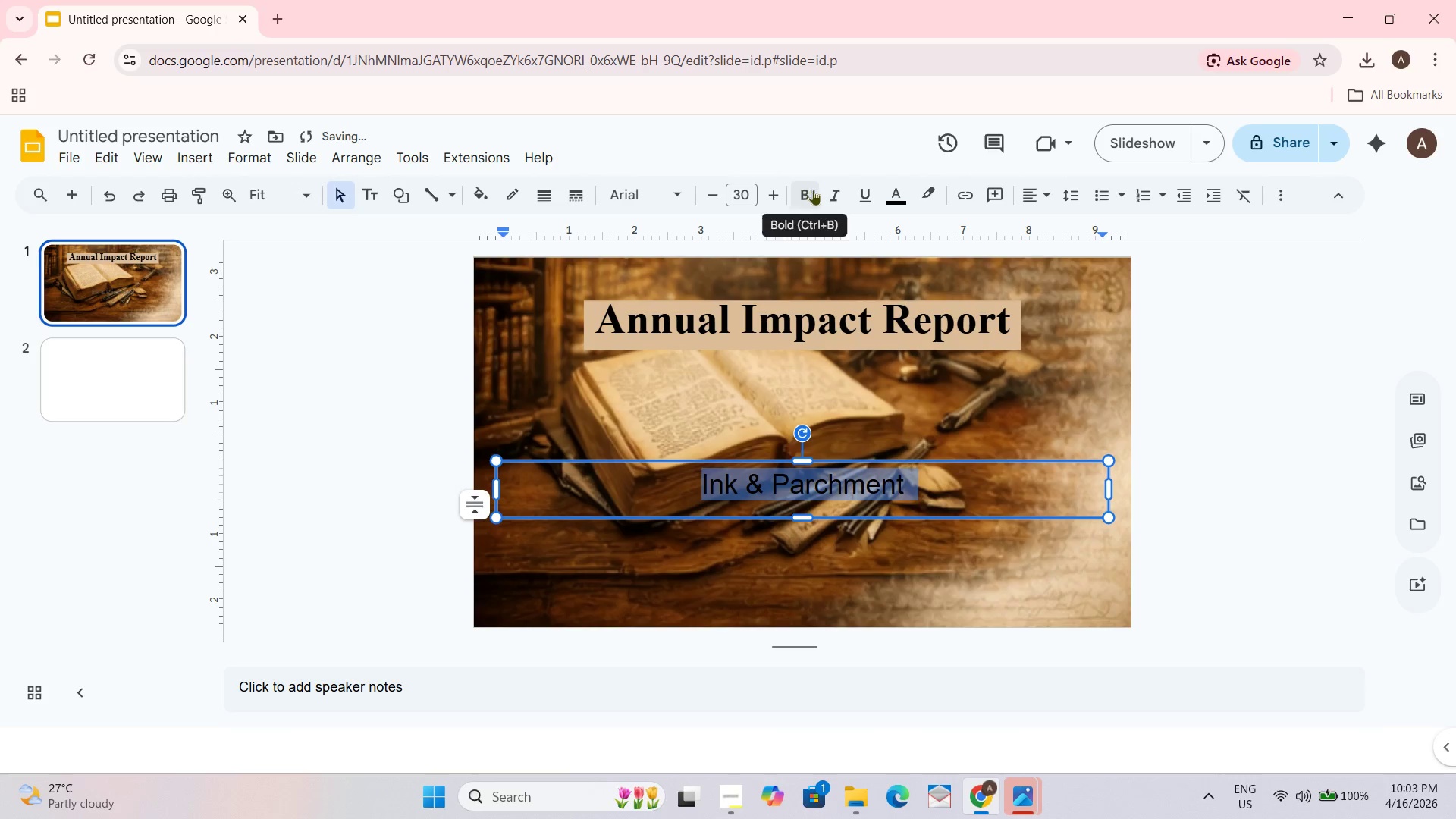 
left_click([802, 190])
 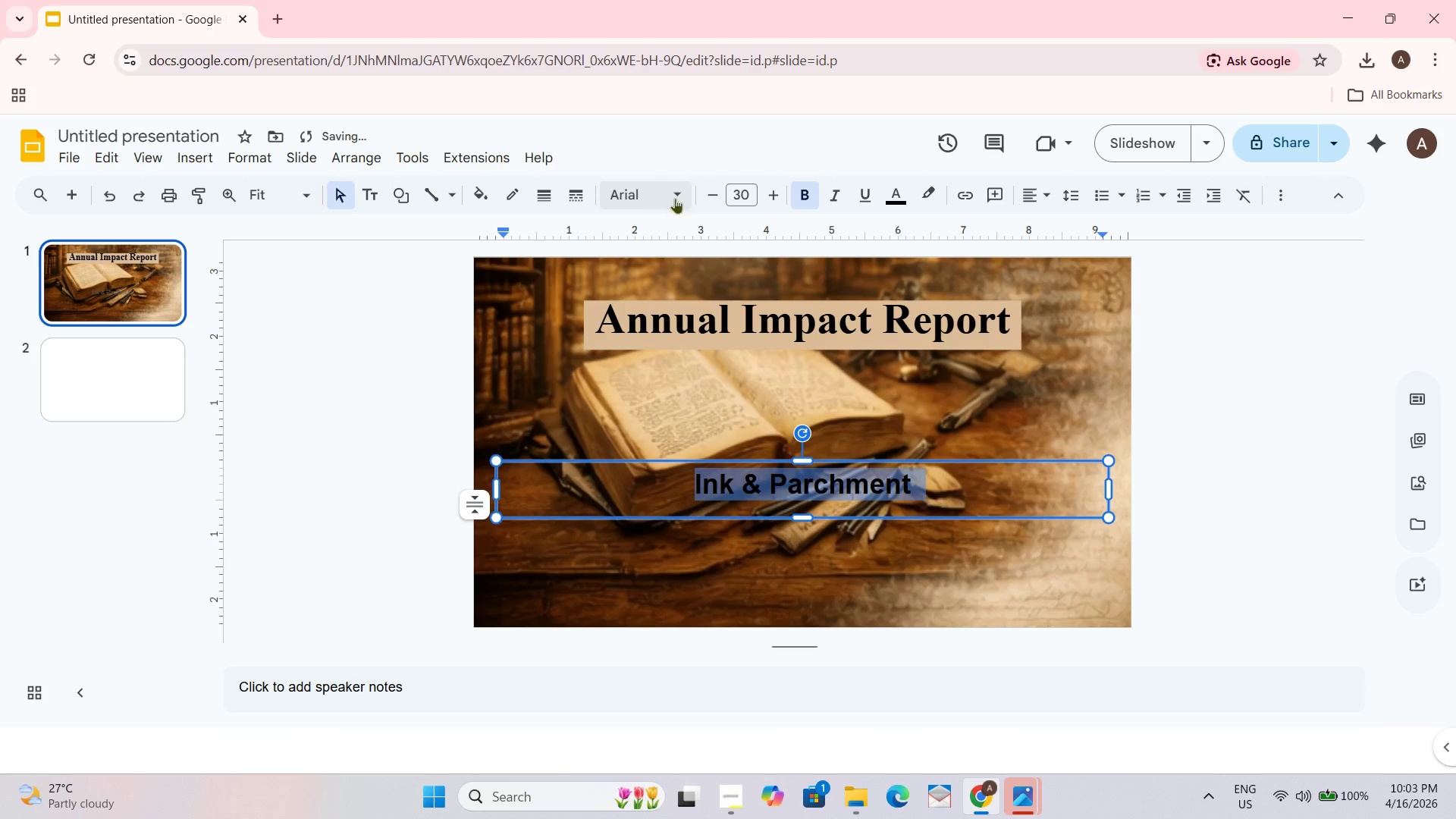 
left_click([758, 334])
 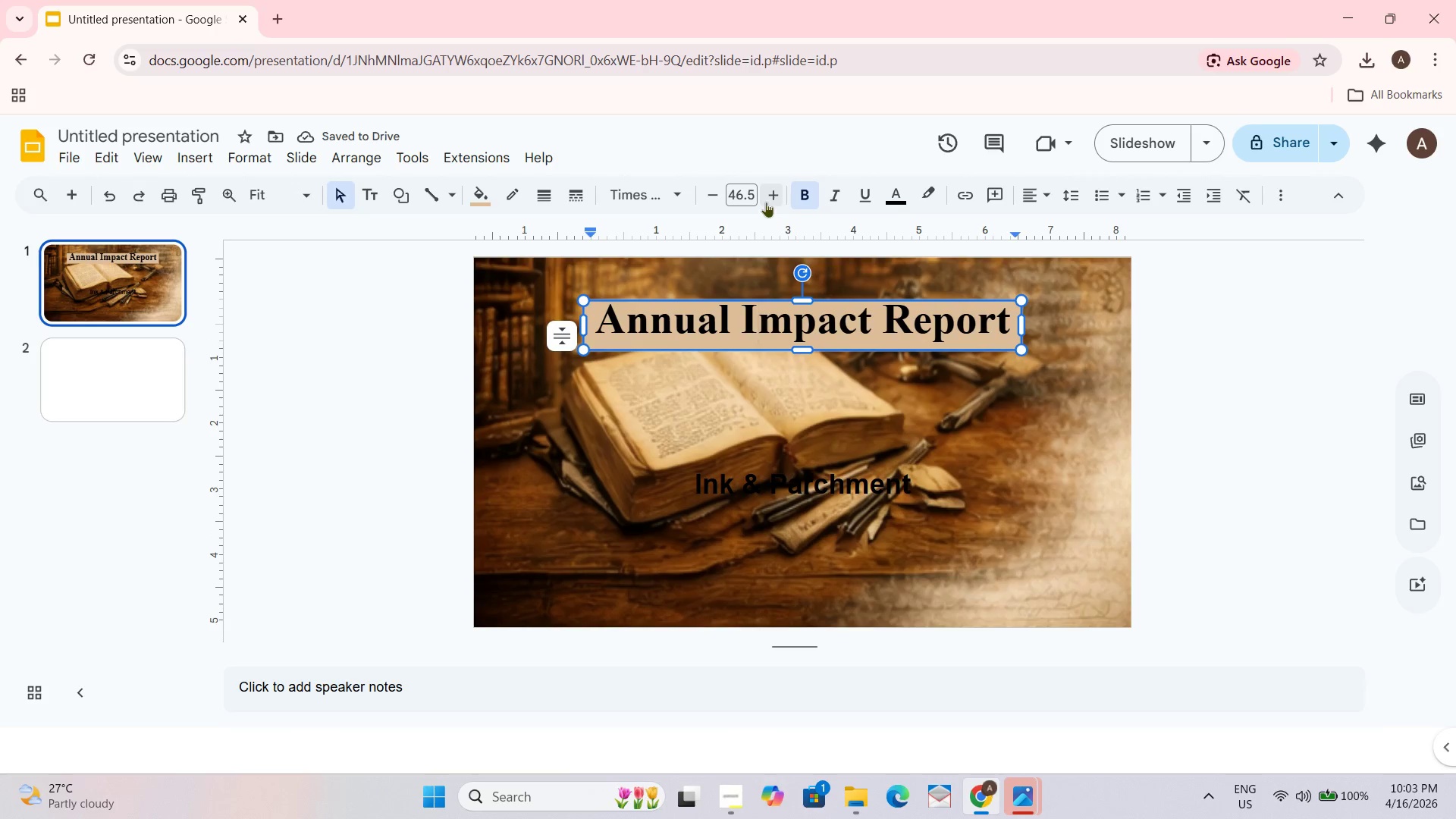 
double_click([770, 192])
 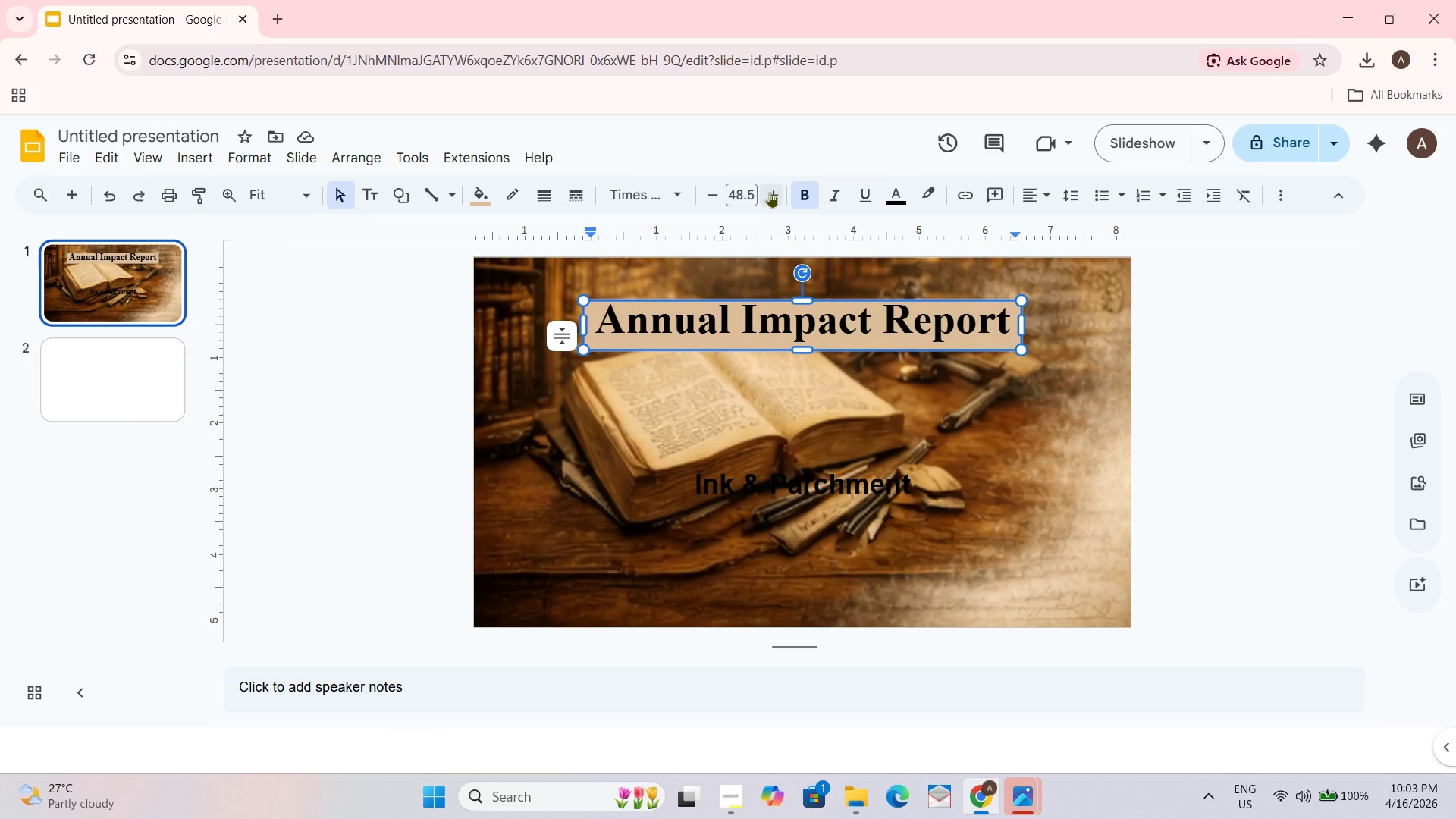 
key(Control+A)
 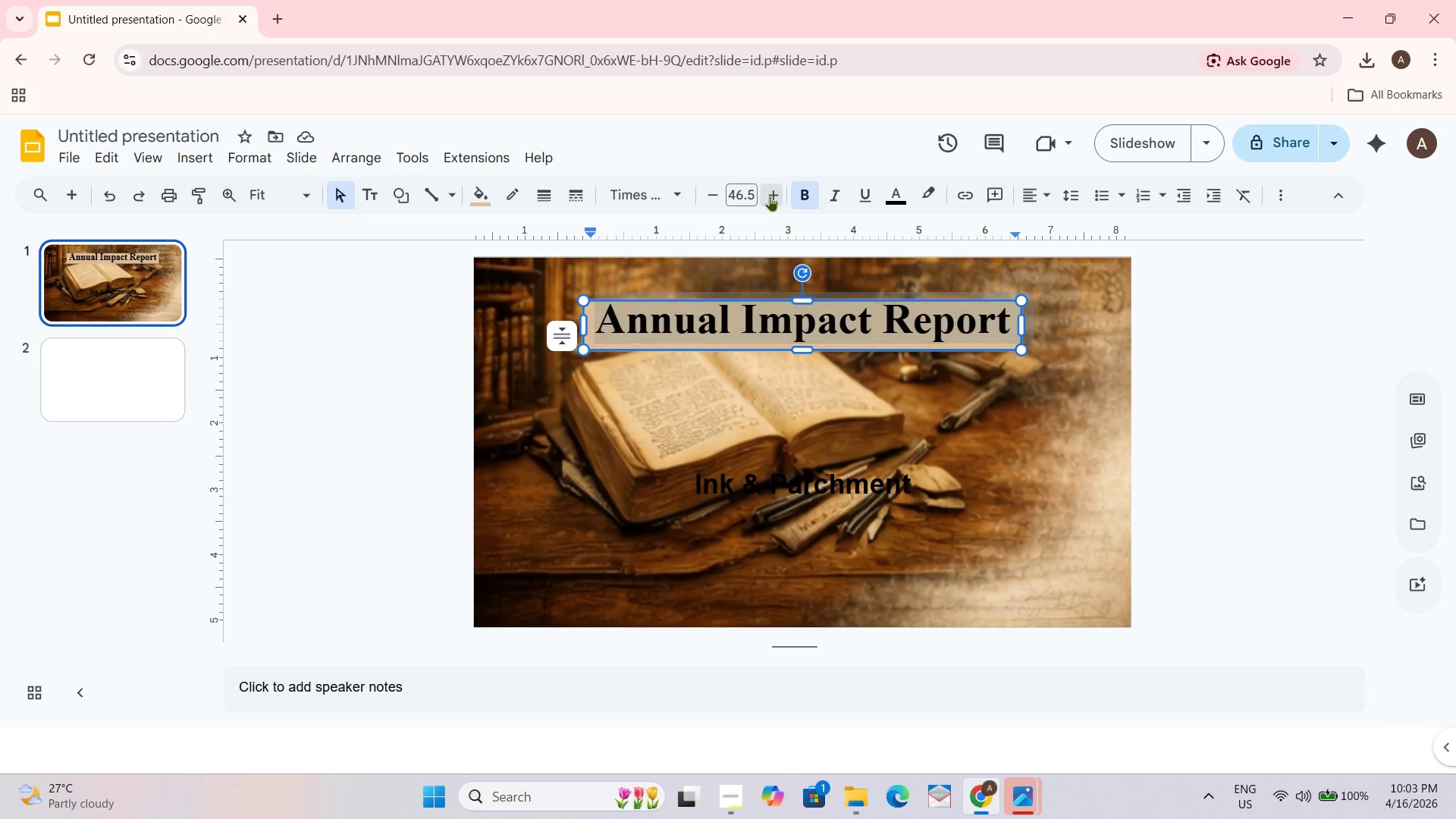 
double_click([770, 196])
 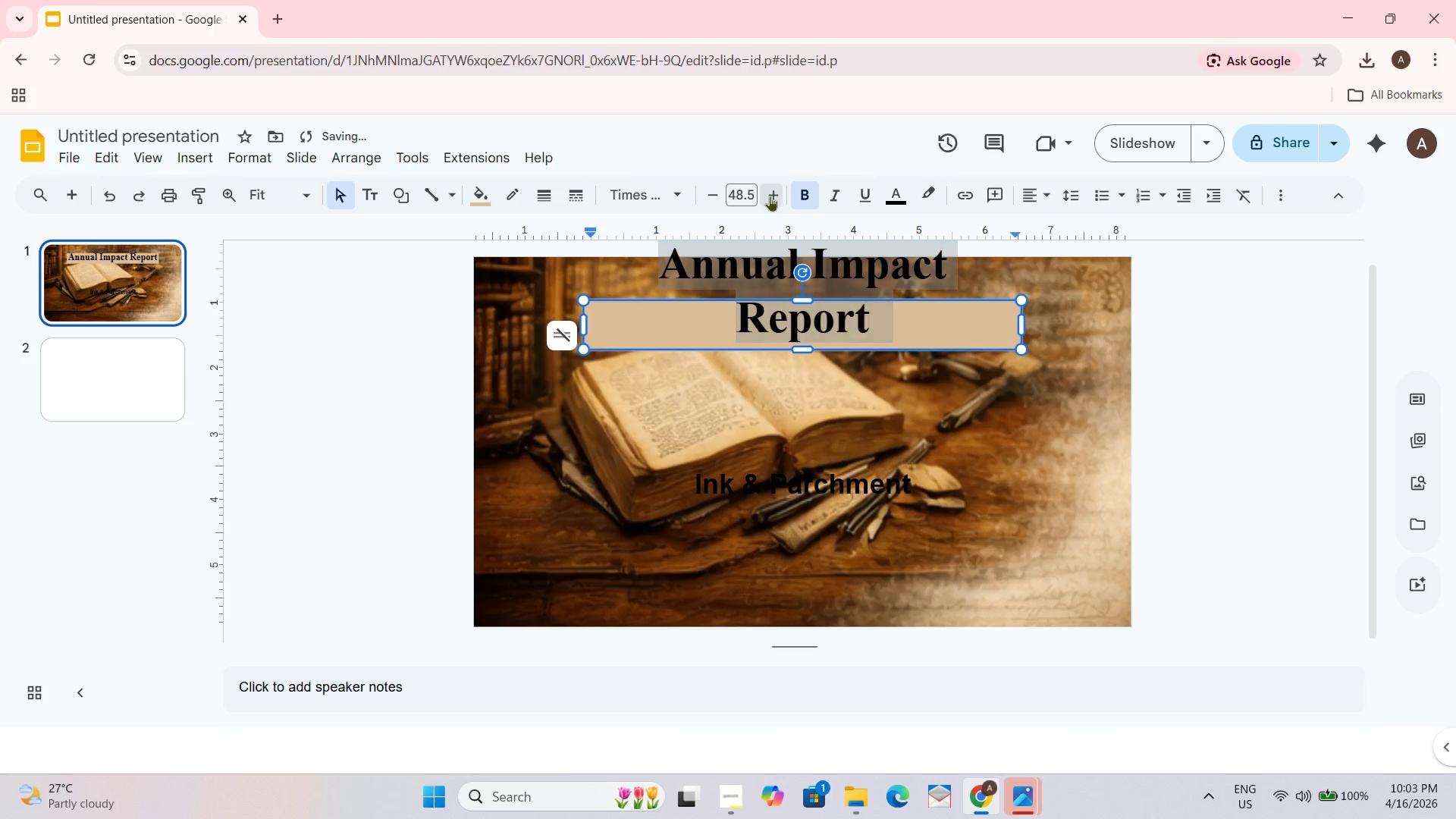 
double_click([770, 196])
 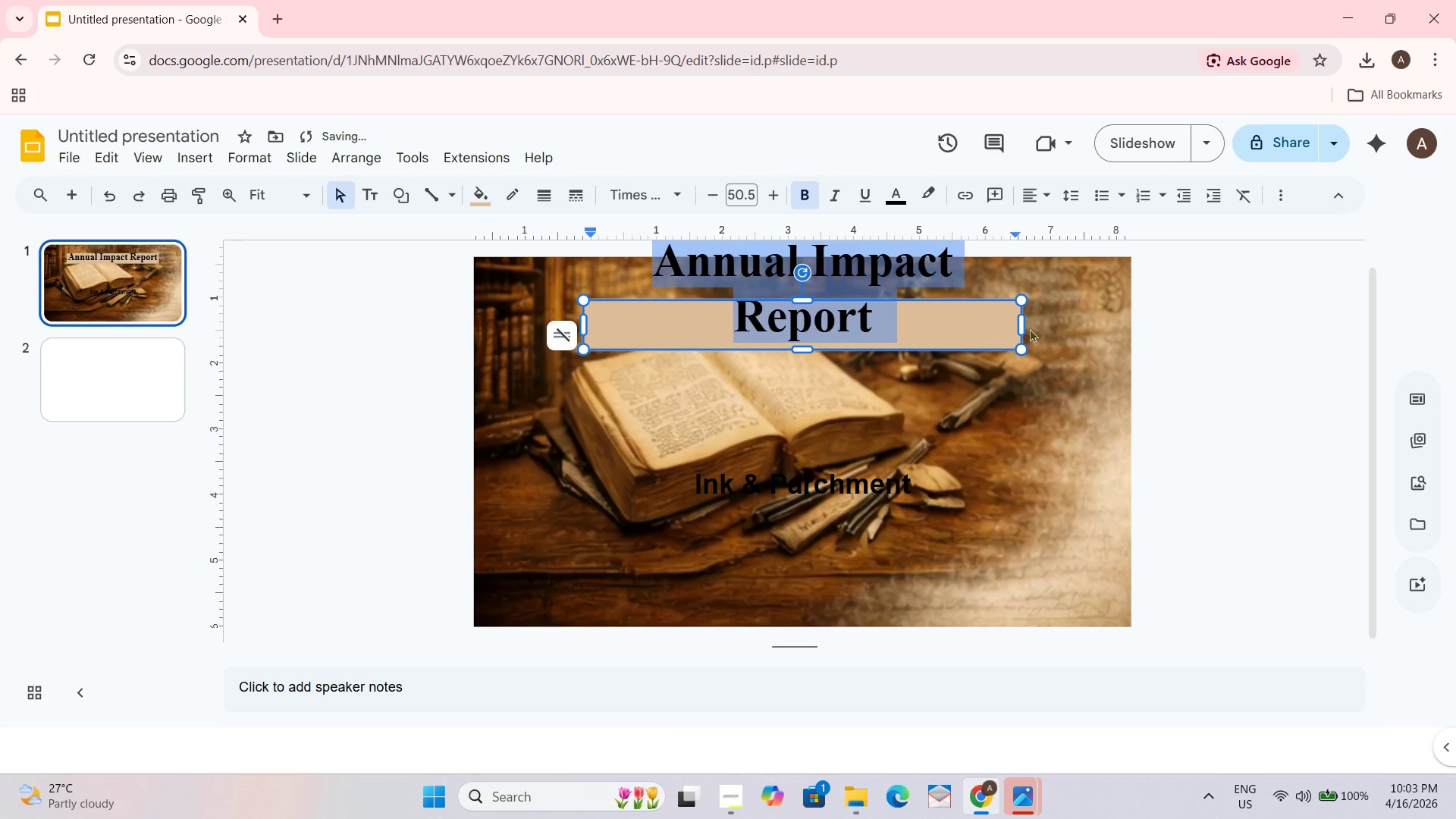 
left_click_drag(start_coordinate=[1022, 322], to_coordinate=[1037, 322])
 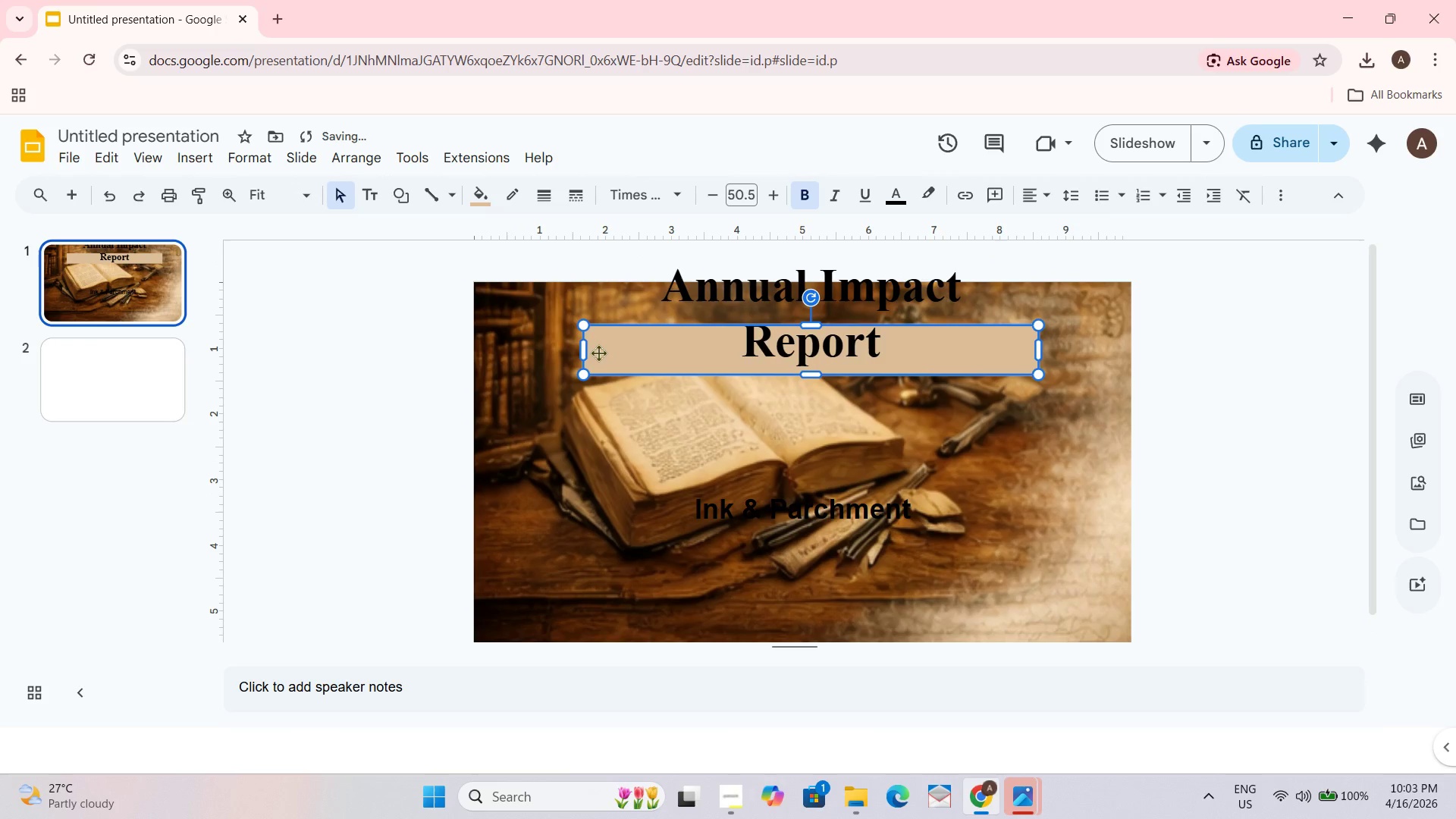 
left_click_drag(start_coordinate=[585, 353], to_coordinate=[565, 351])
 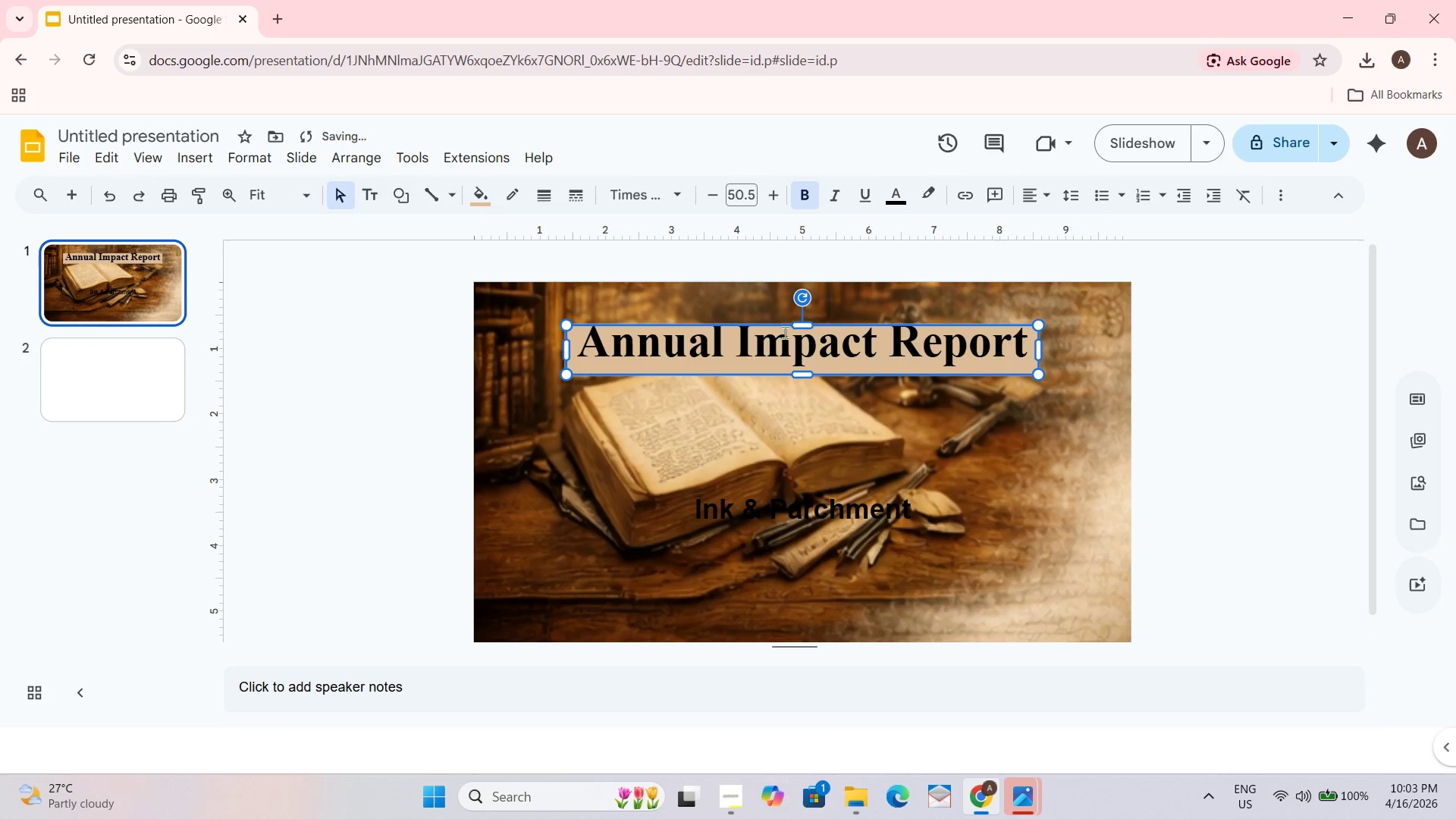 
left_click_drag(start_coordinate=[806, 323], to_coordinate=[806, 313])
 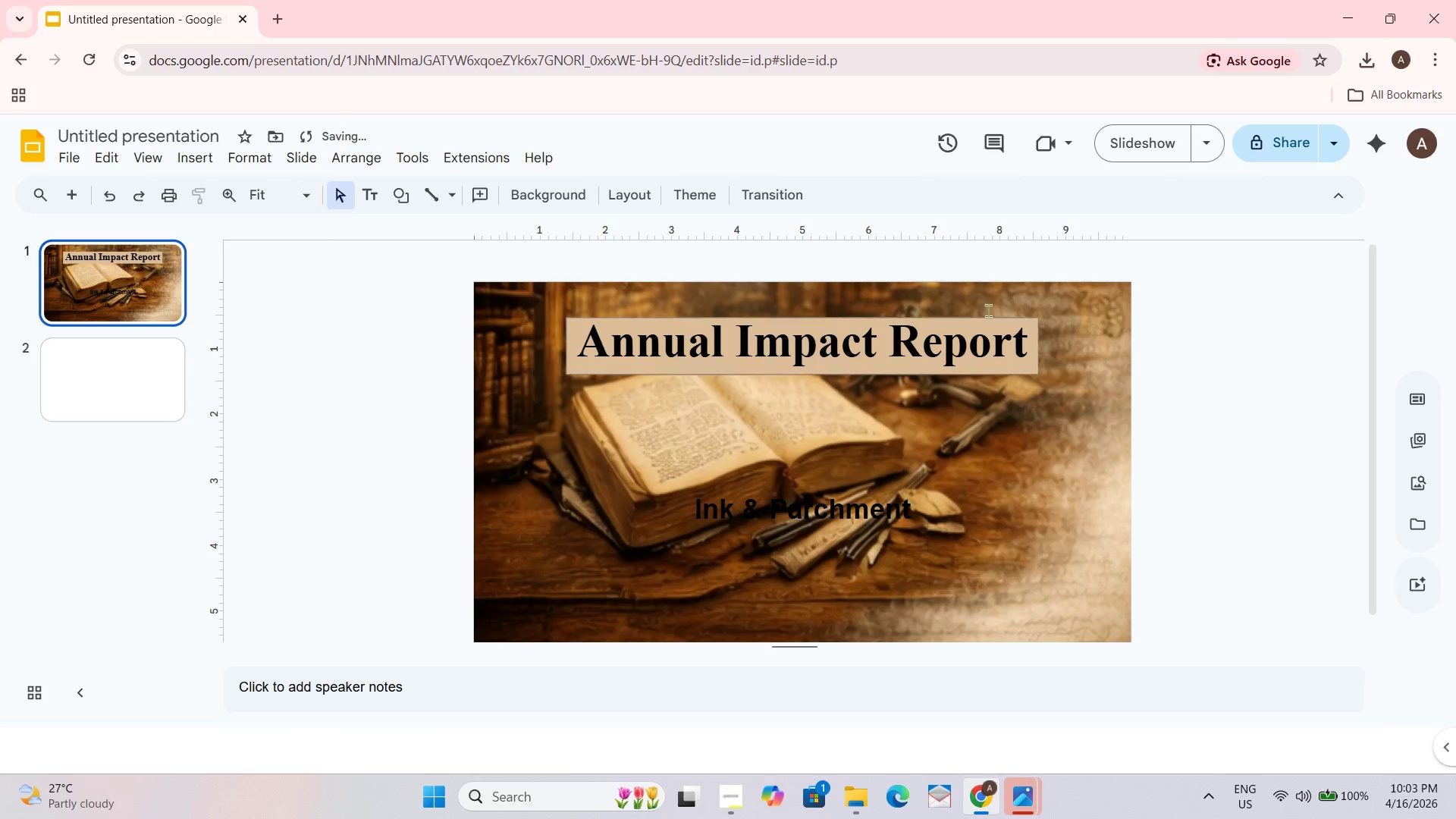 
left_click([742, 353])
 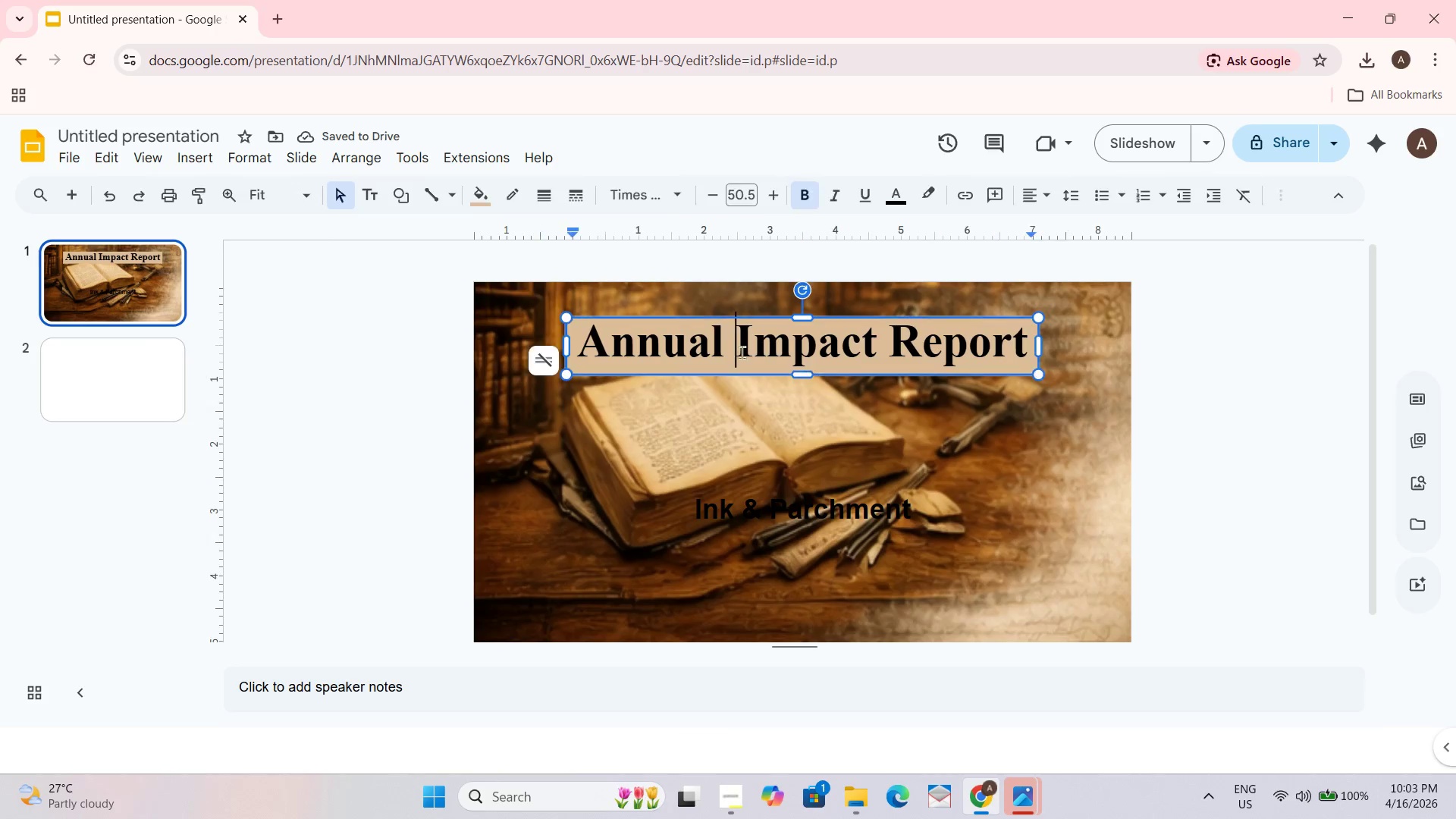 
key(Control+A)
 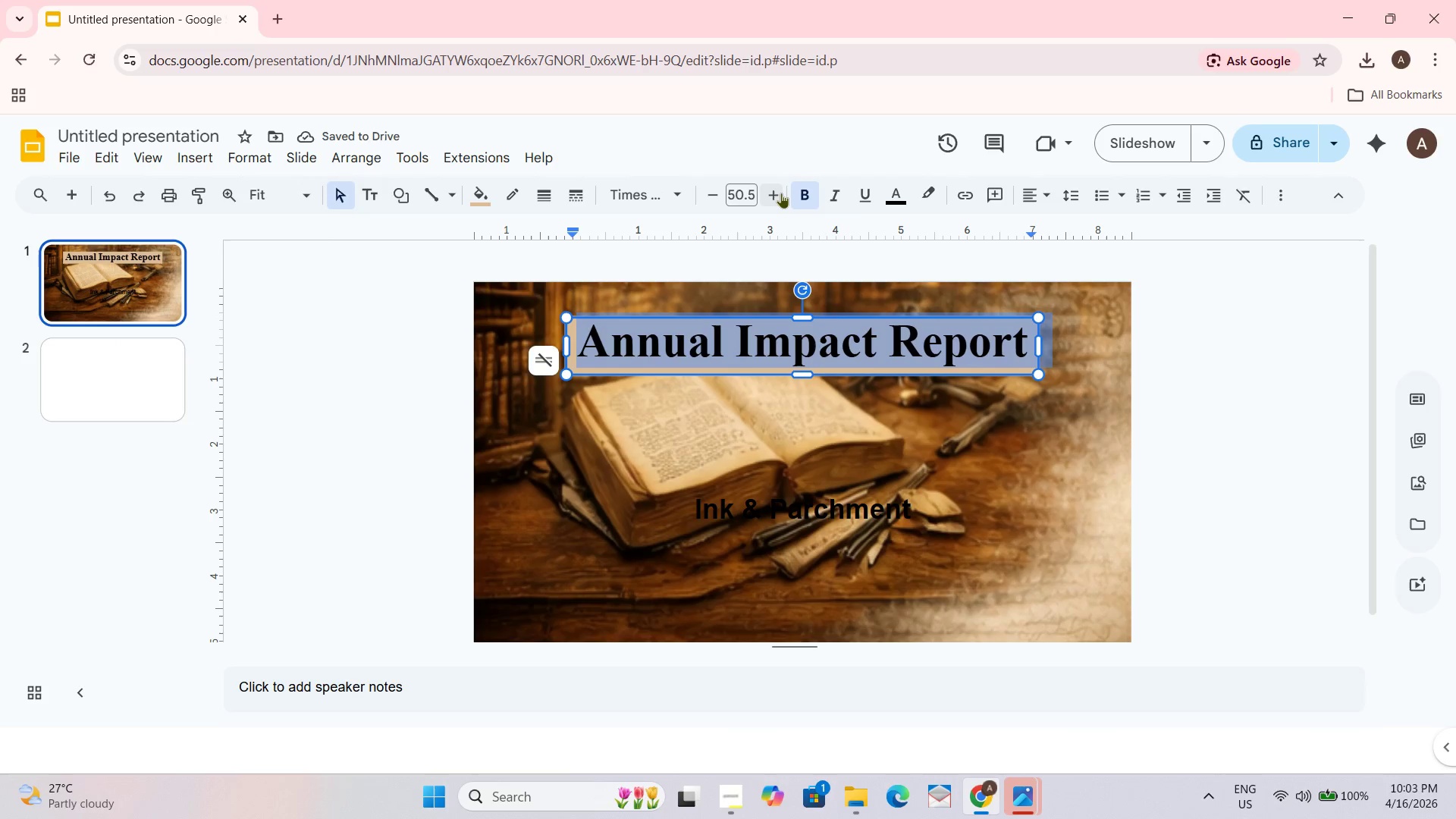 
left_click([741, 195])
 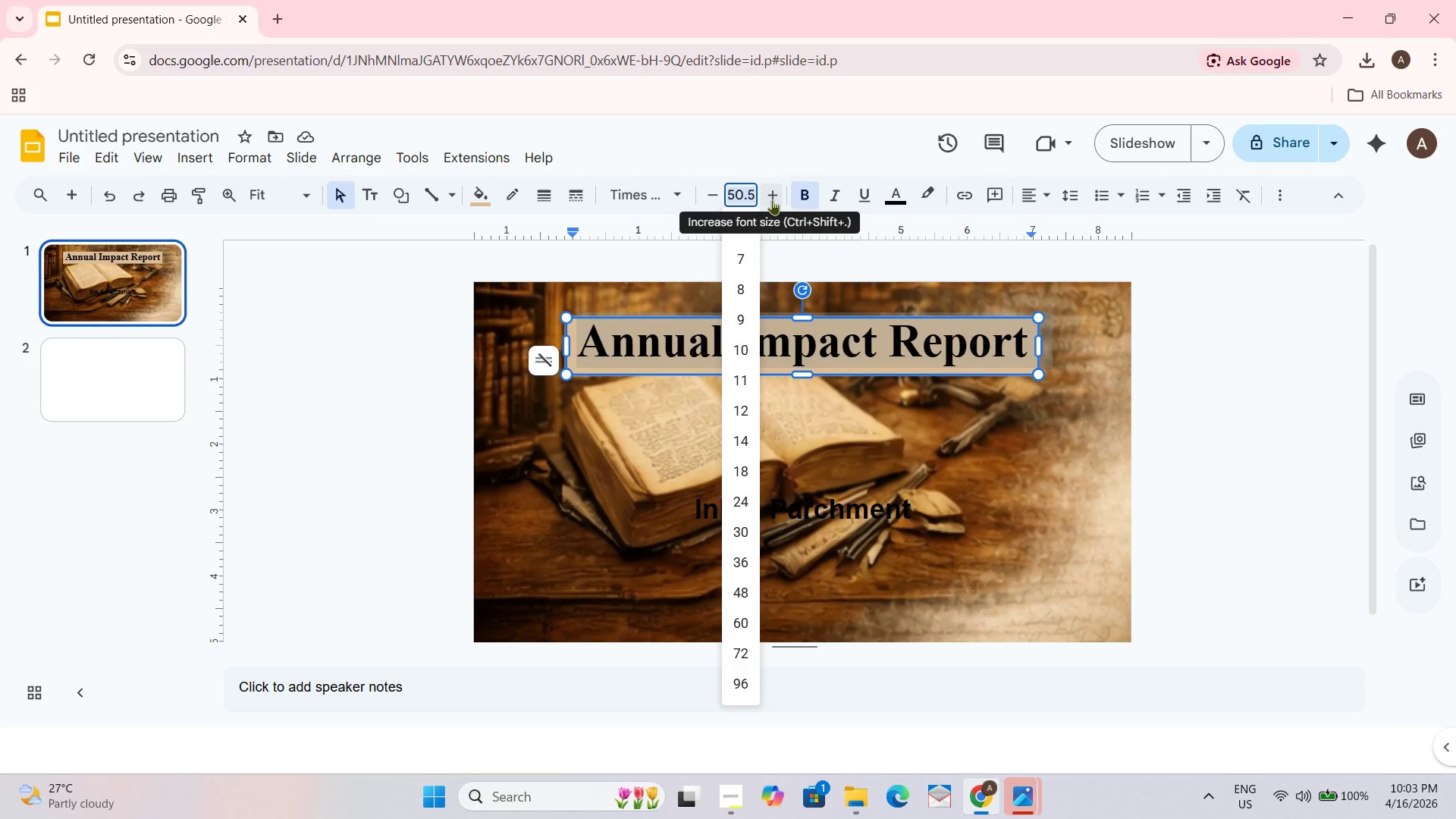 
key(Numpad4)
 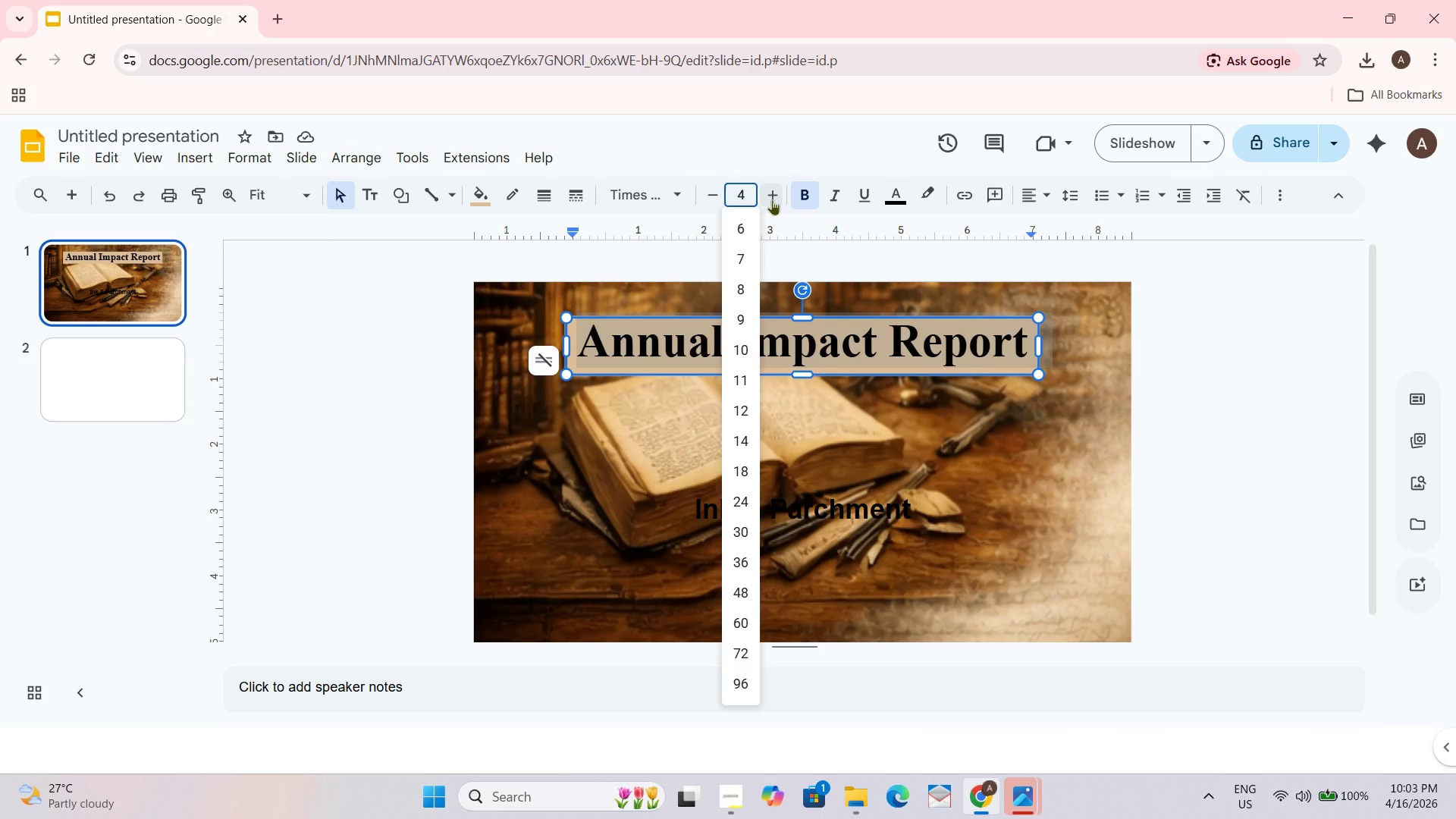 
key(Numpad2)
 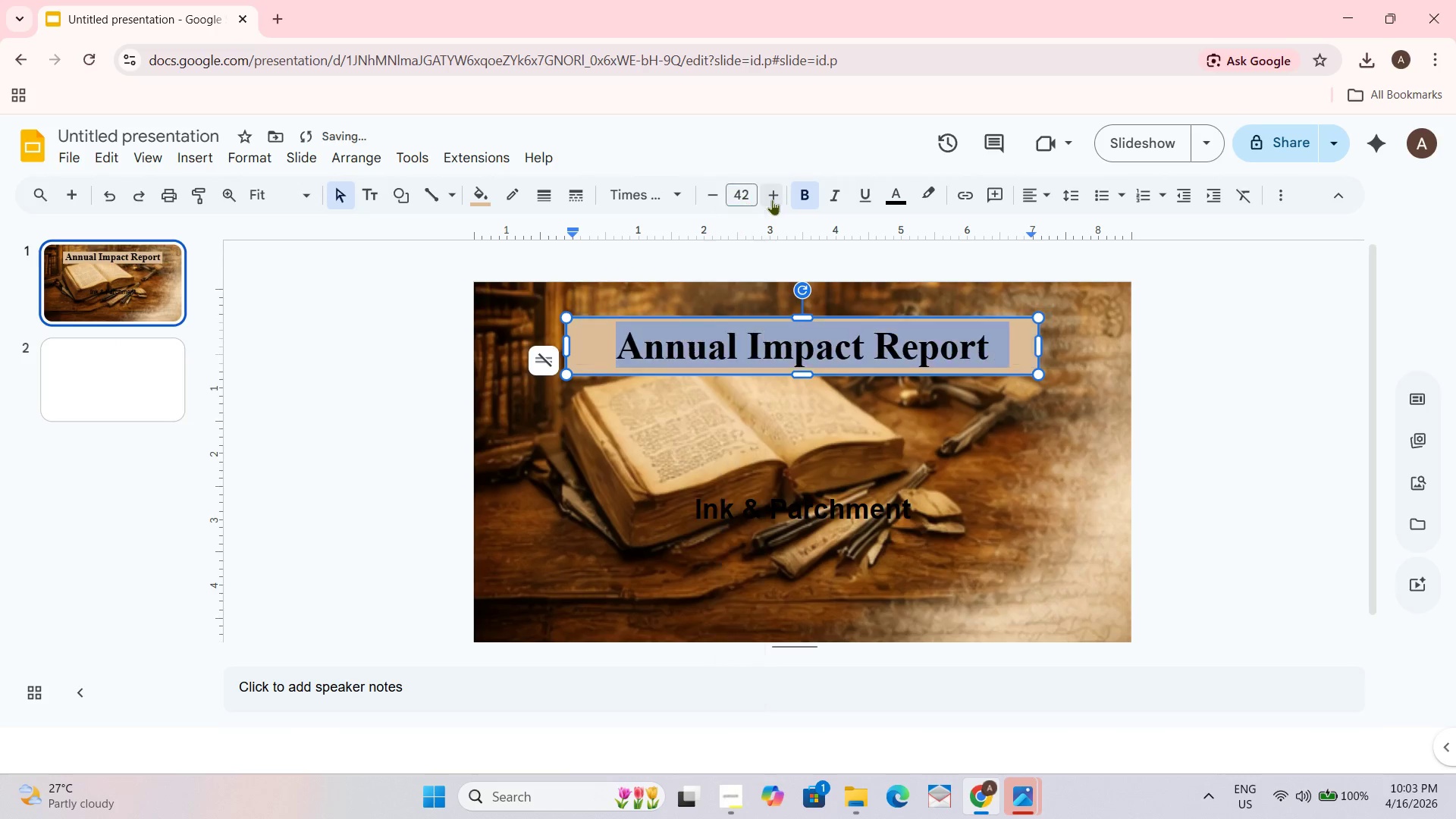 
key(NumpadEnter)
 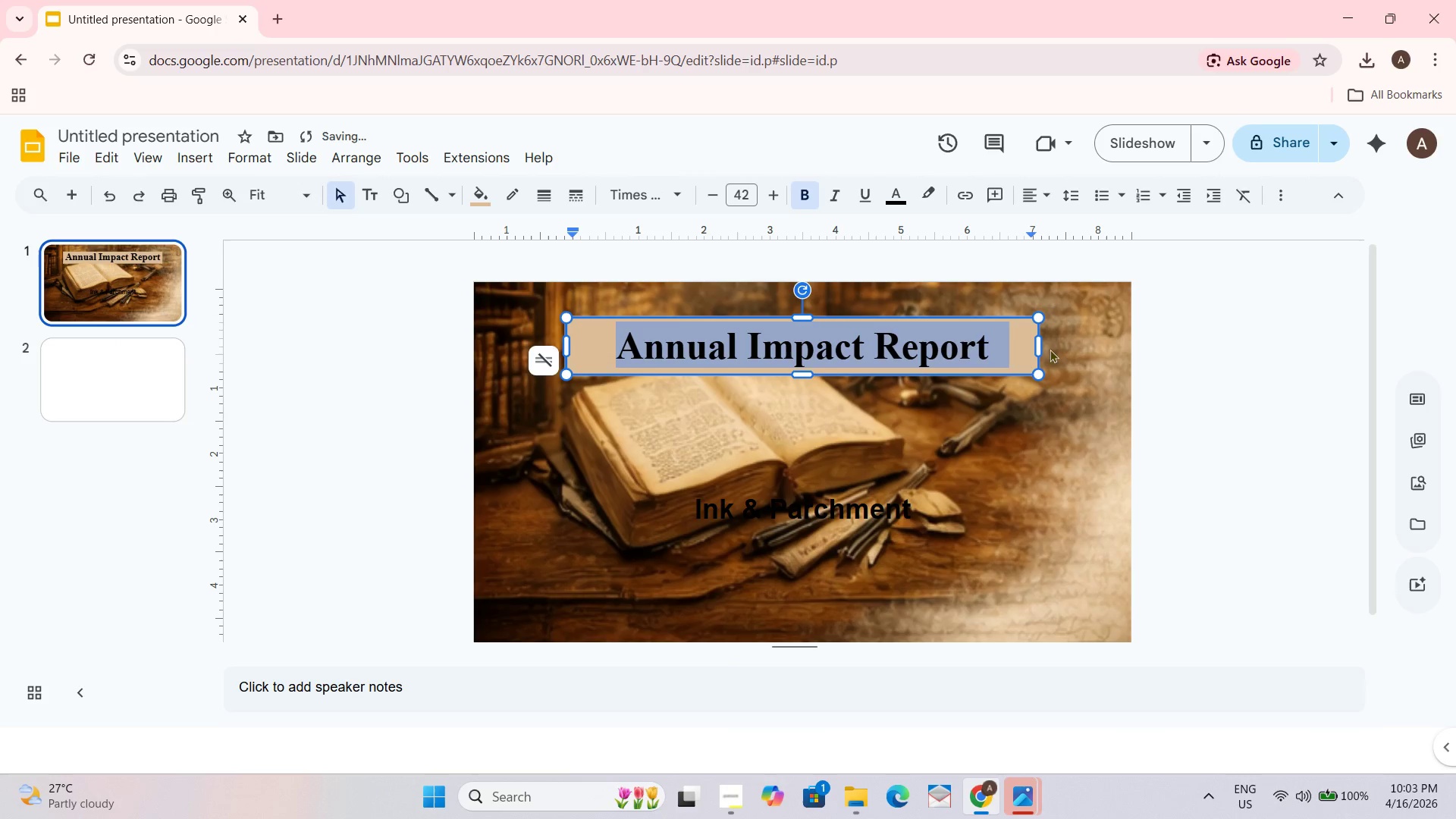 
left_click([1090, 348])
 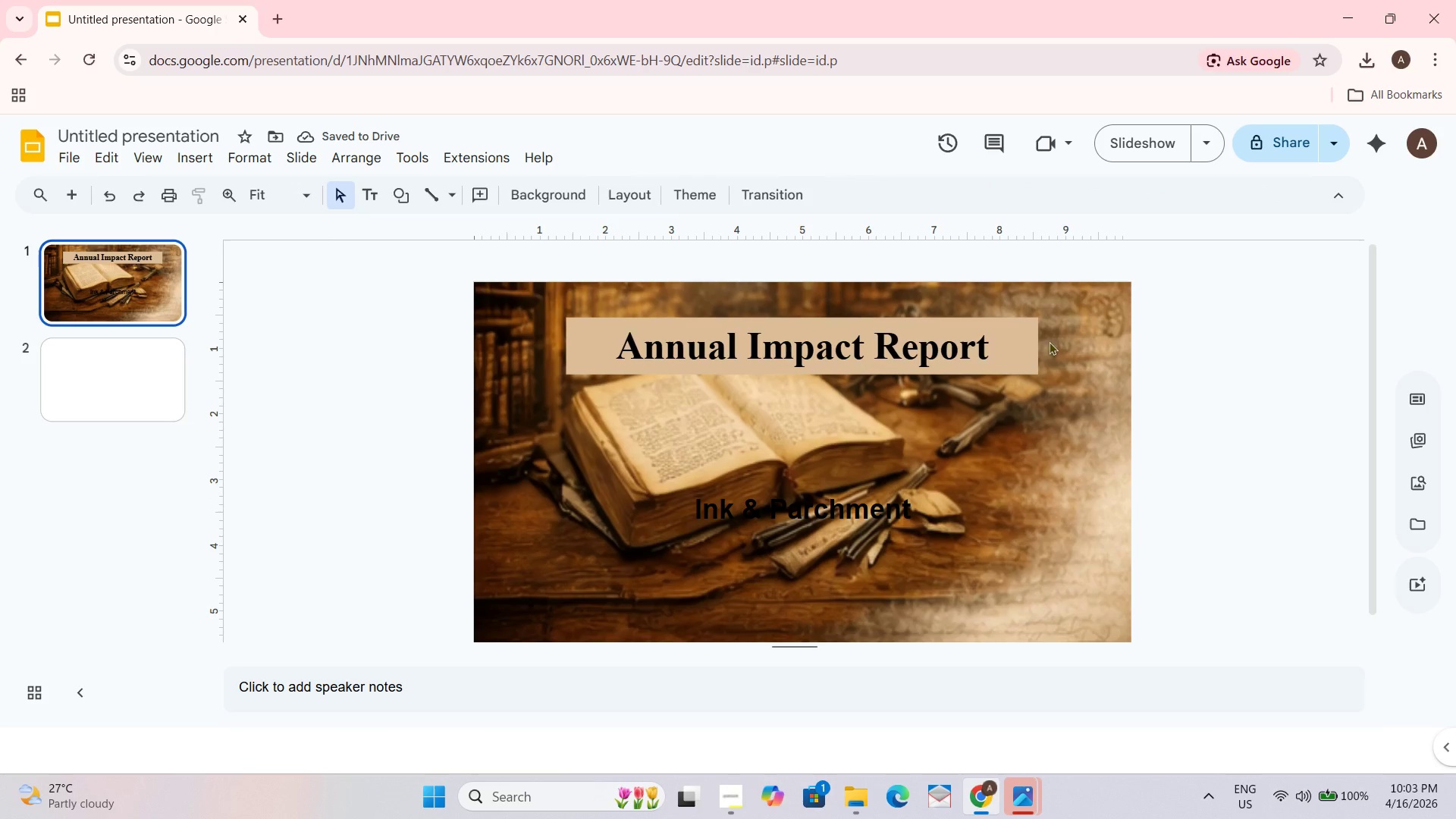 
left_click([1021, 340])
 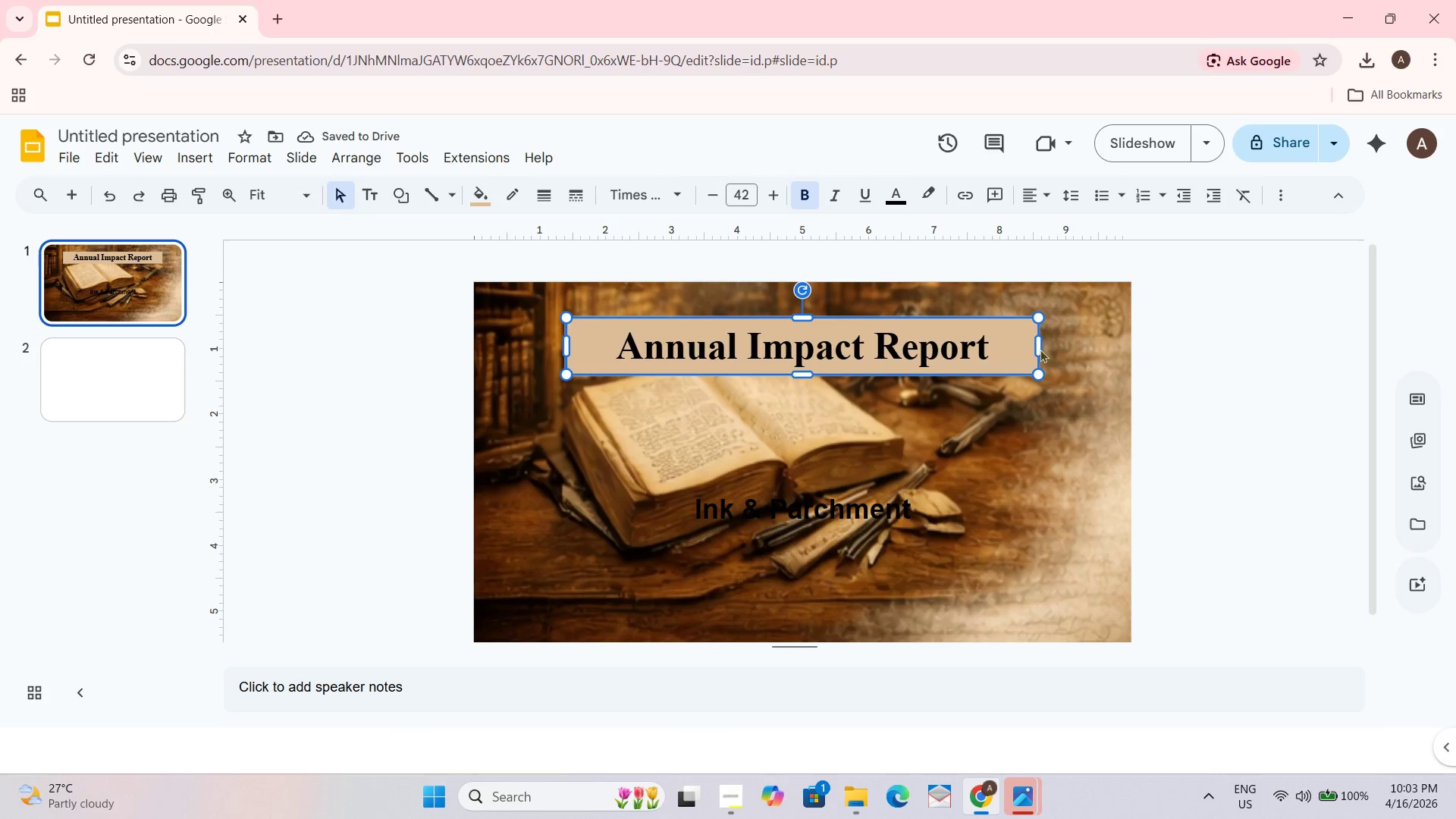 
left_click([1040, 350])
 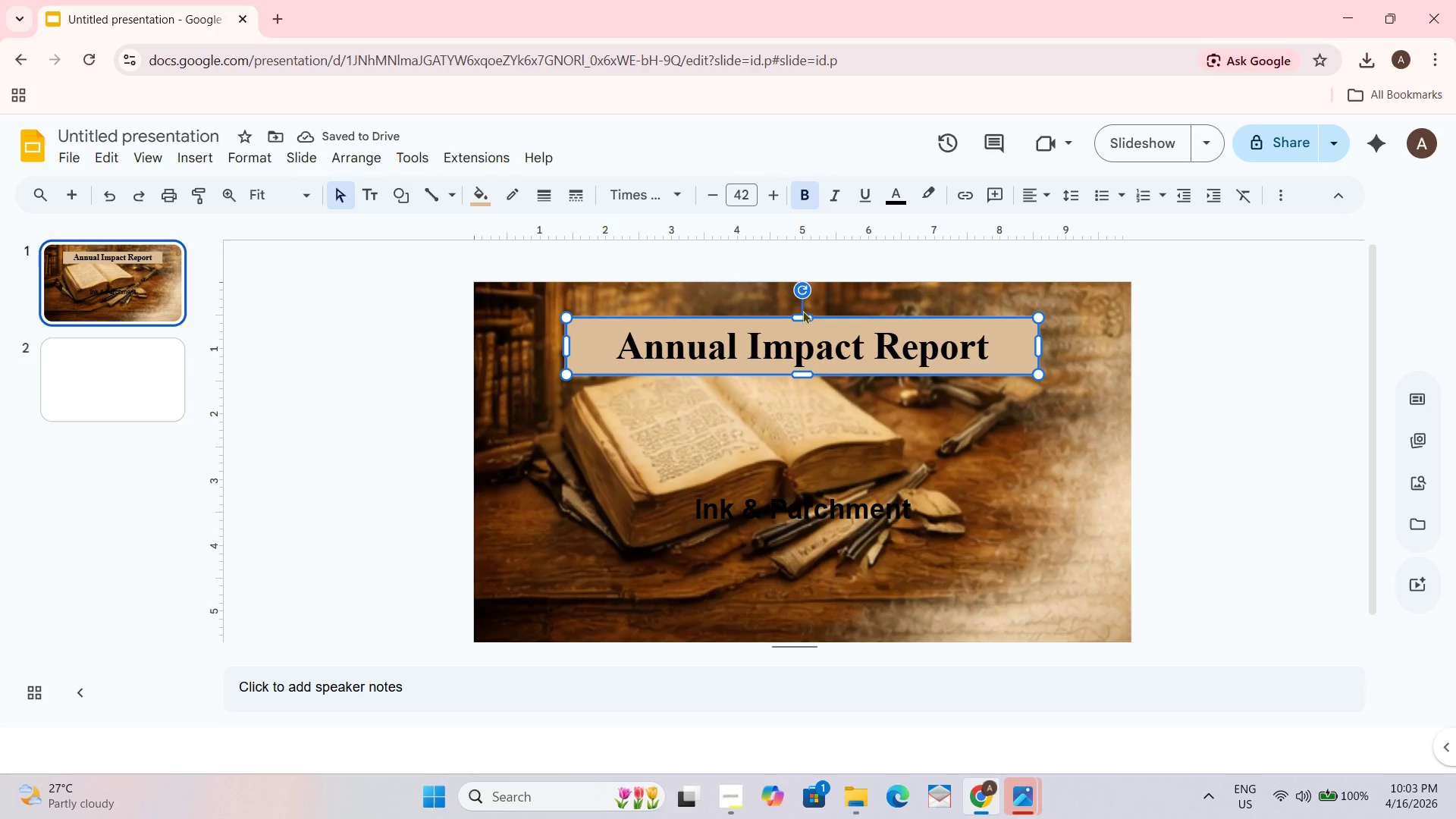 
left_click_drag(start_coordinate=[800, 319], to_coordinate=[802, 325])
 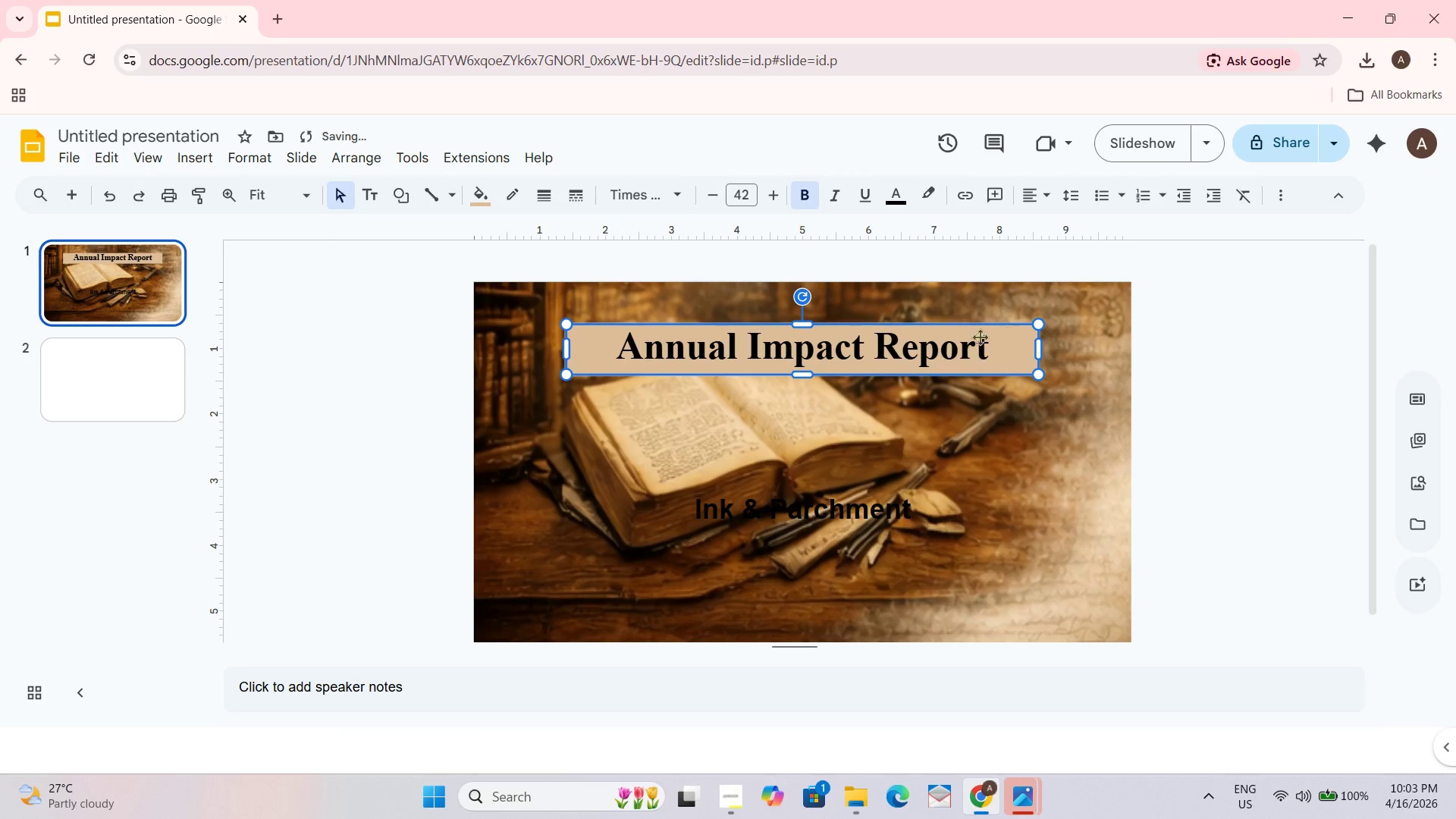 
left_click_drag(start_coordinate=[564, 345], to_coordinate=[612, 347])
 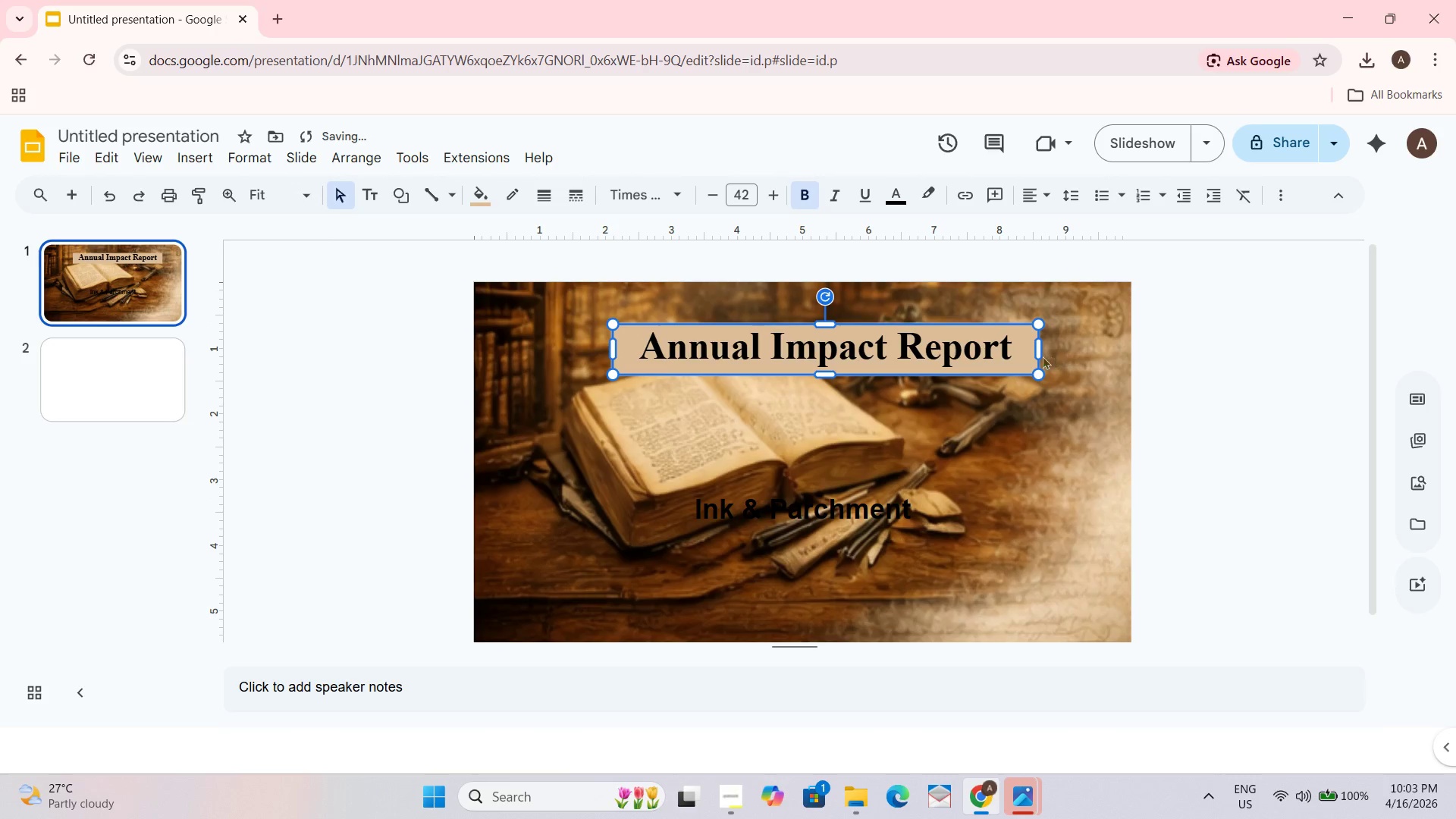 
left_click_drag(start_coordinate=[1040, 355], to_coordinate=[1030, 355])
 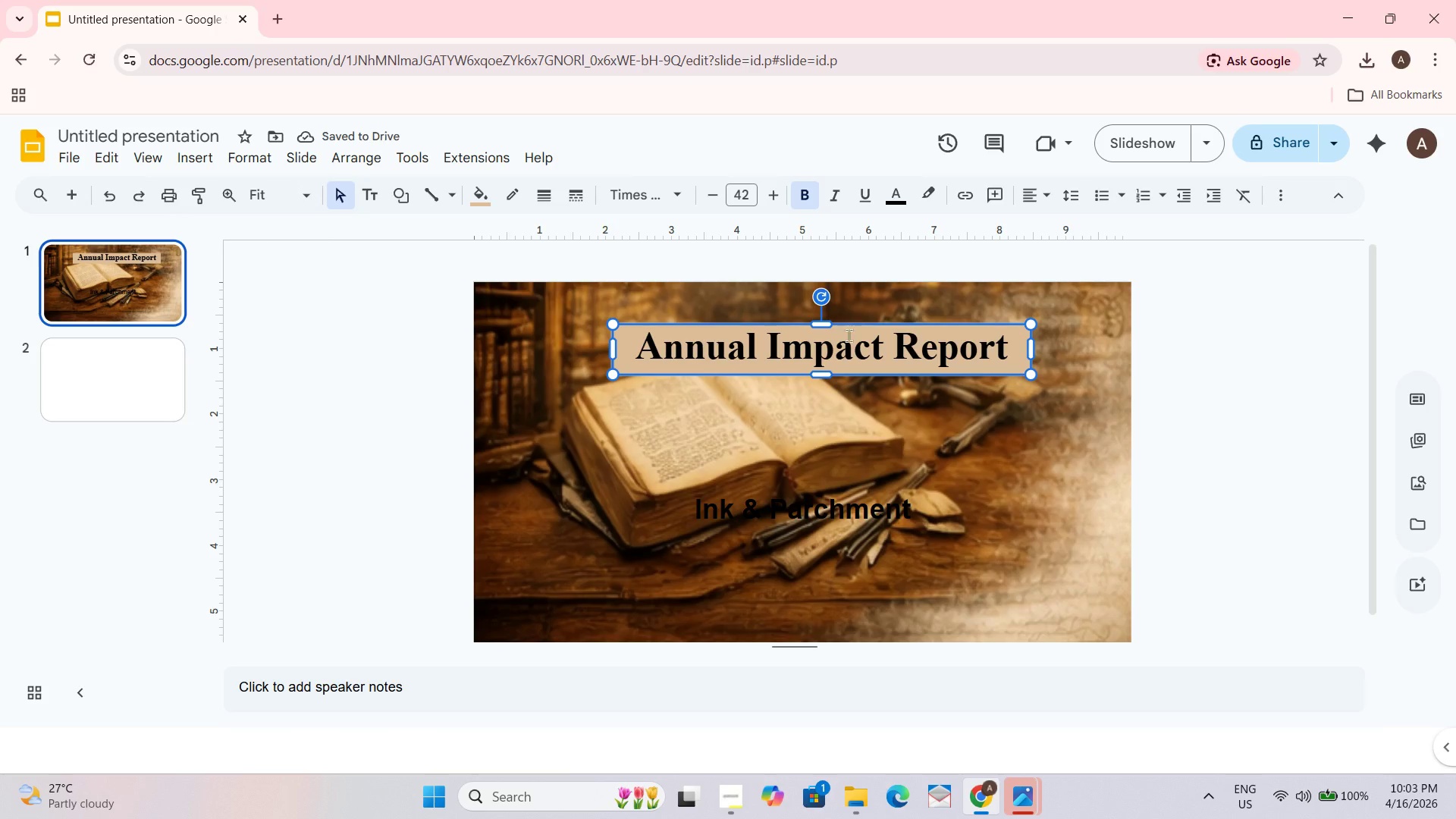 
left_click_drag(start_coordinate=[841, 375], to_coordinate=[818, 372])
 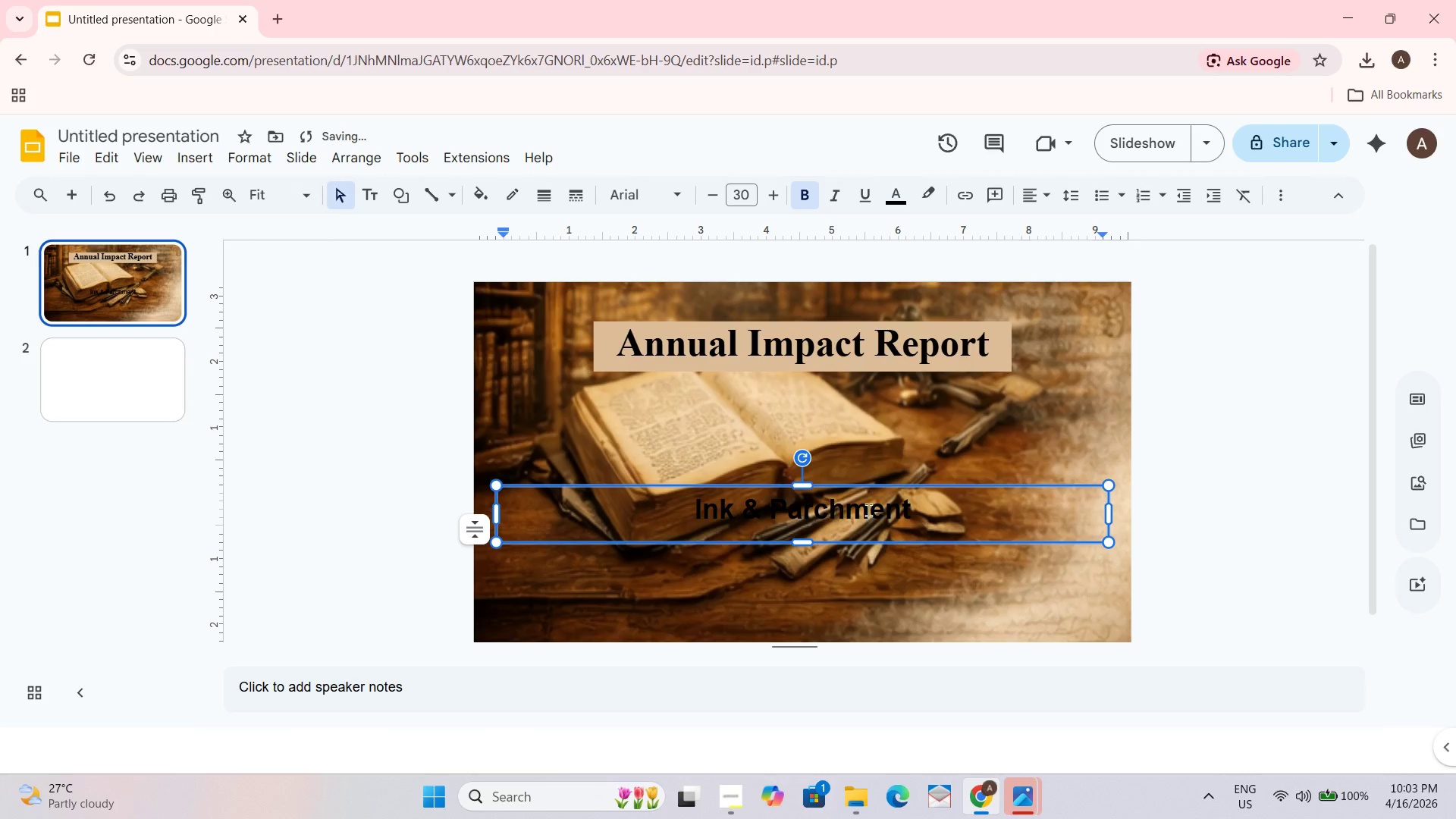 
left_click_drag(start_coordinate=[917, 507], to_coordinate=[607, 503])
 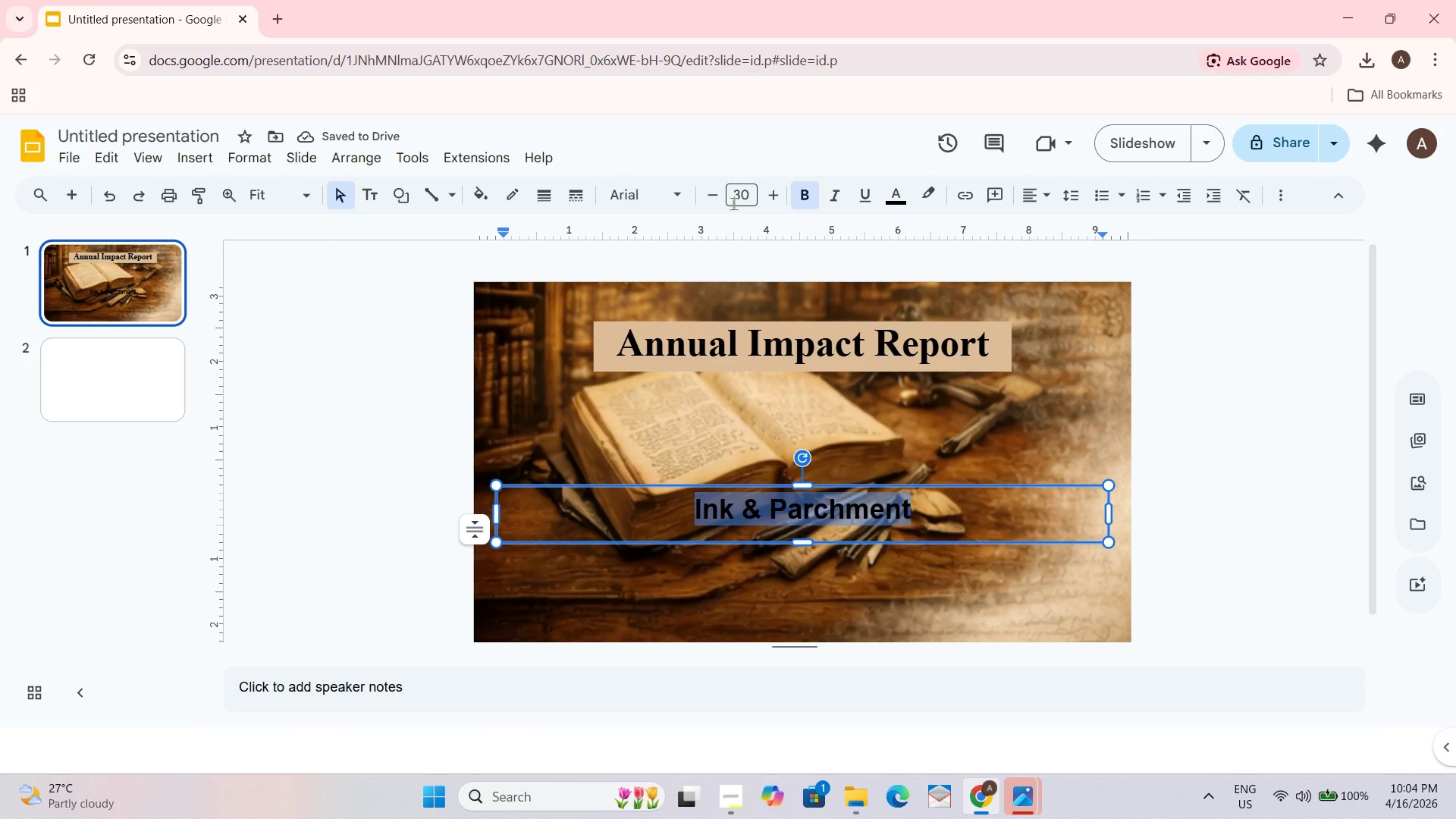 
left_click([739, 198])
 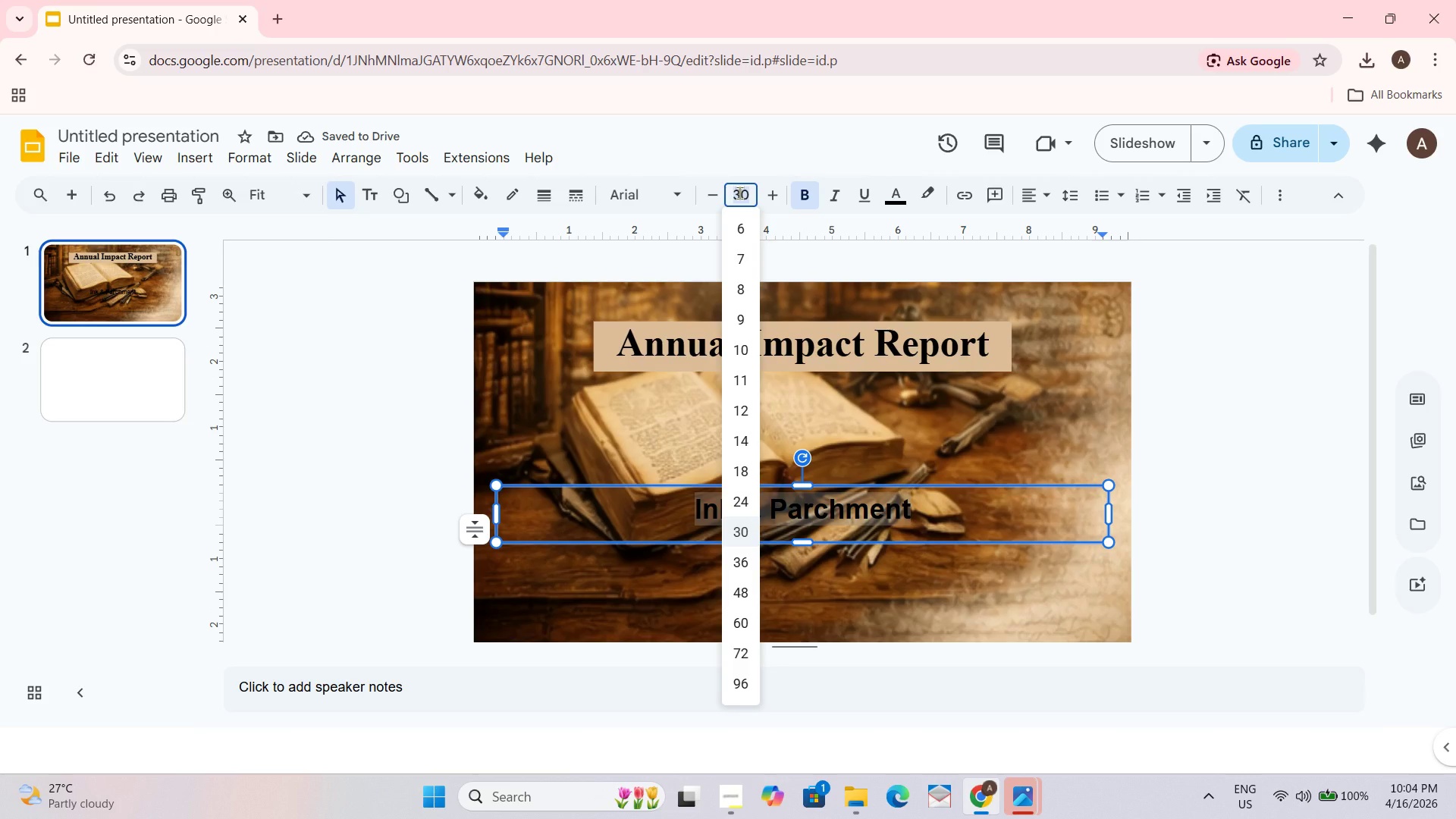 
key(Numpad4)
 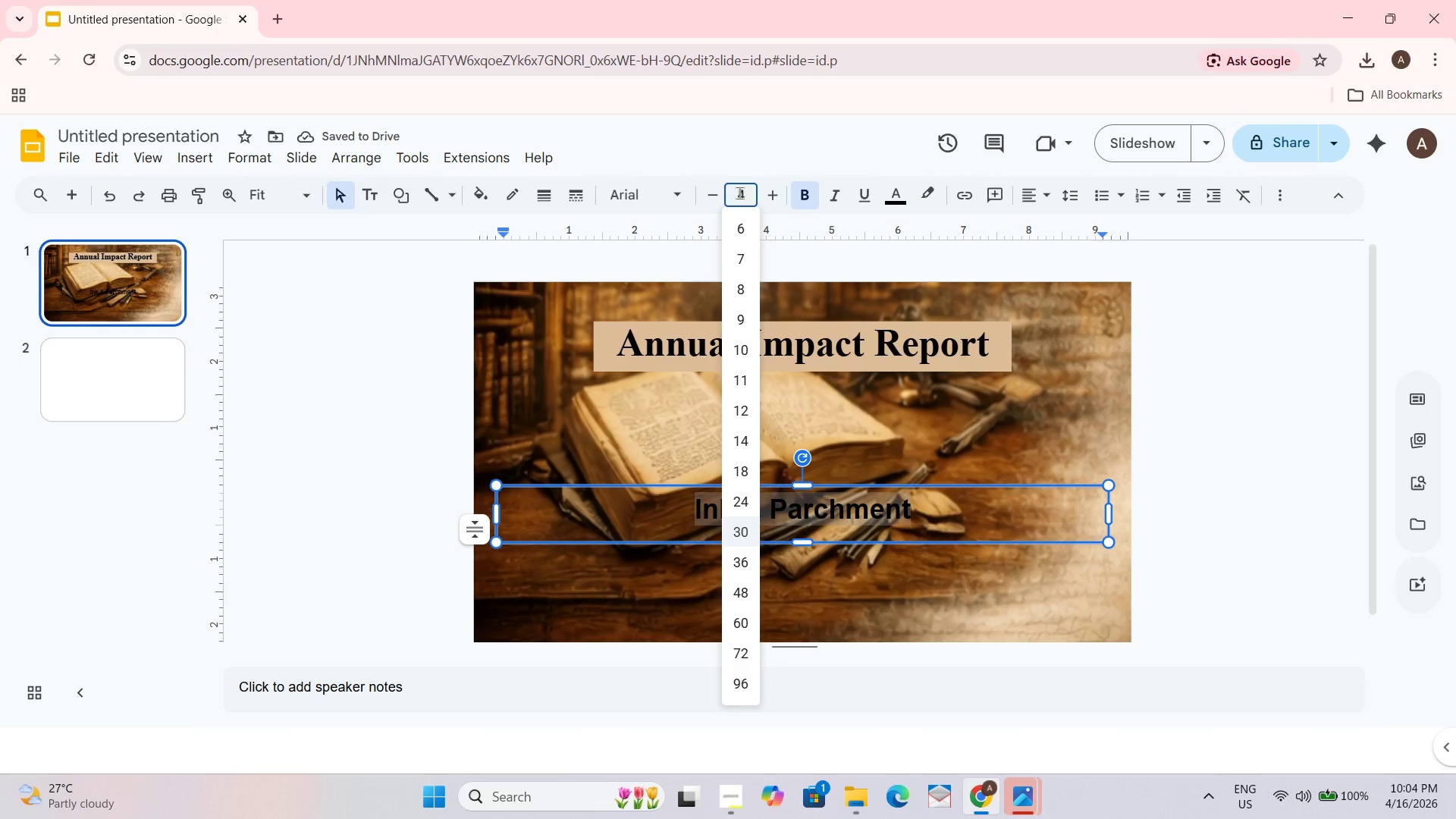 
key(Numpad0)
 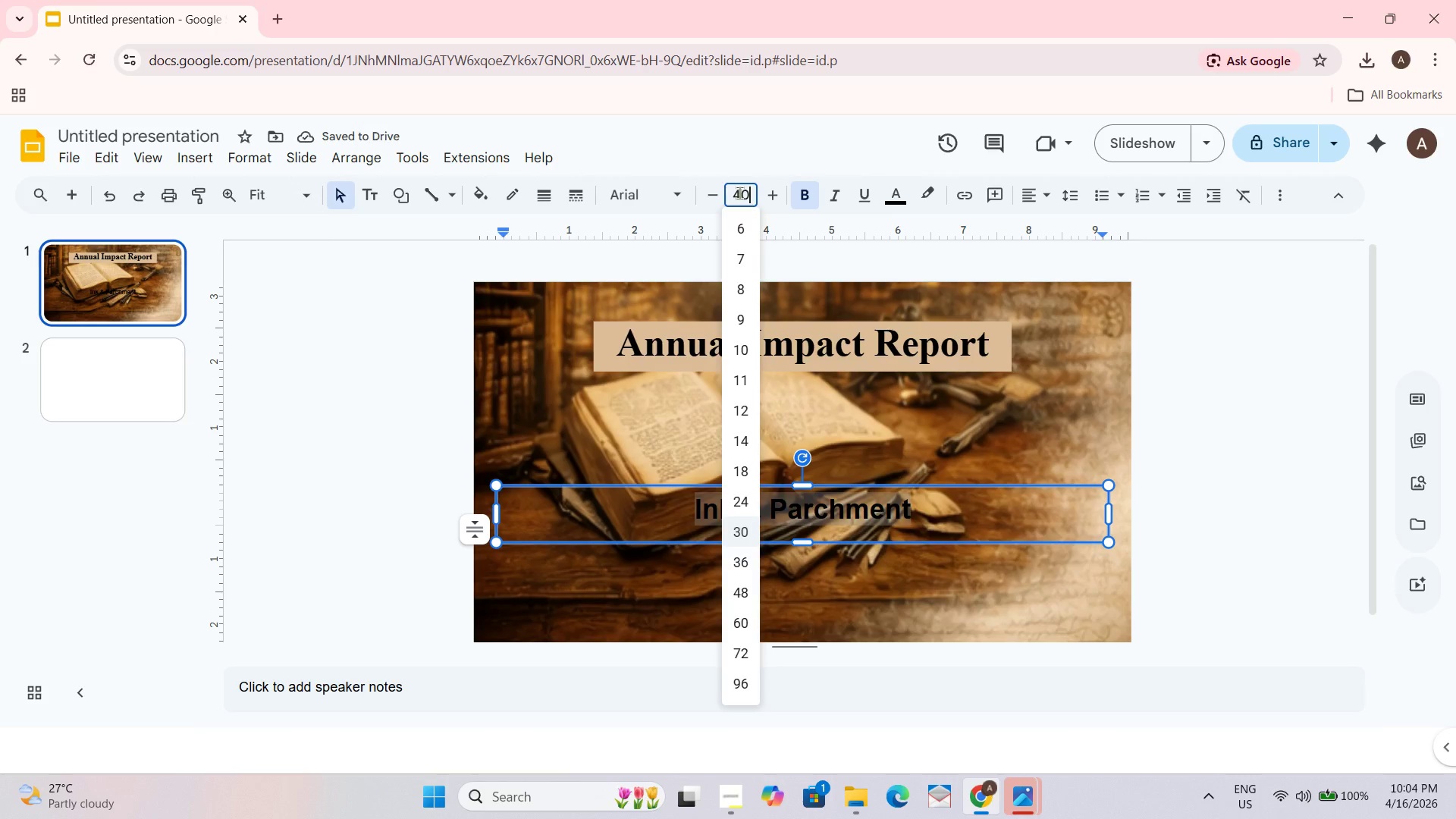 
key(NumpadEnter)
 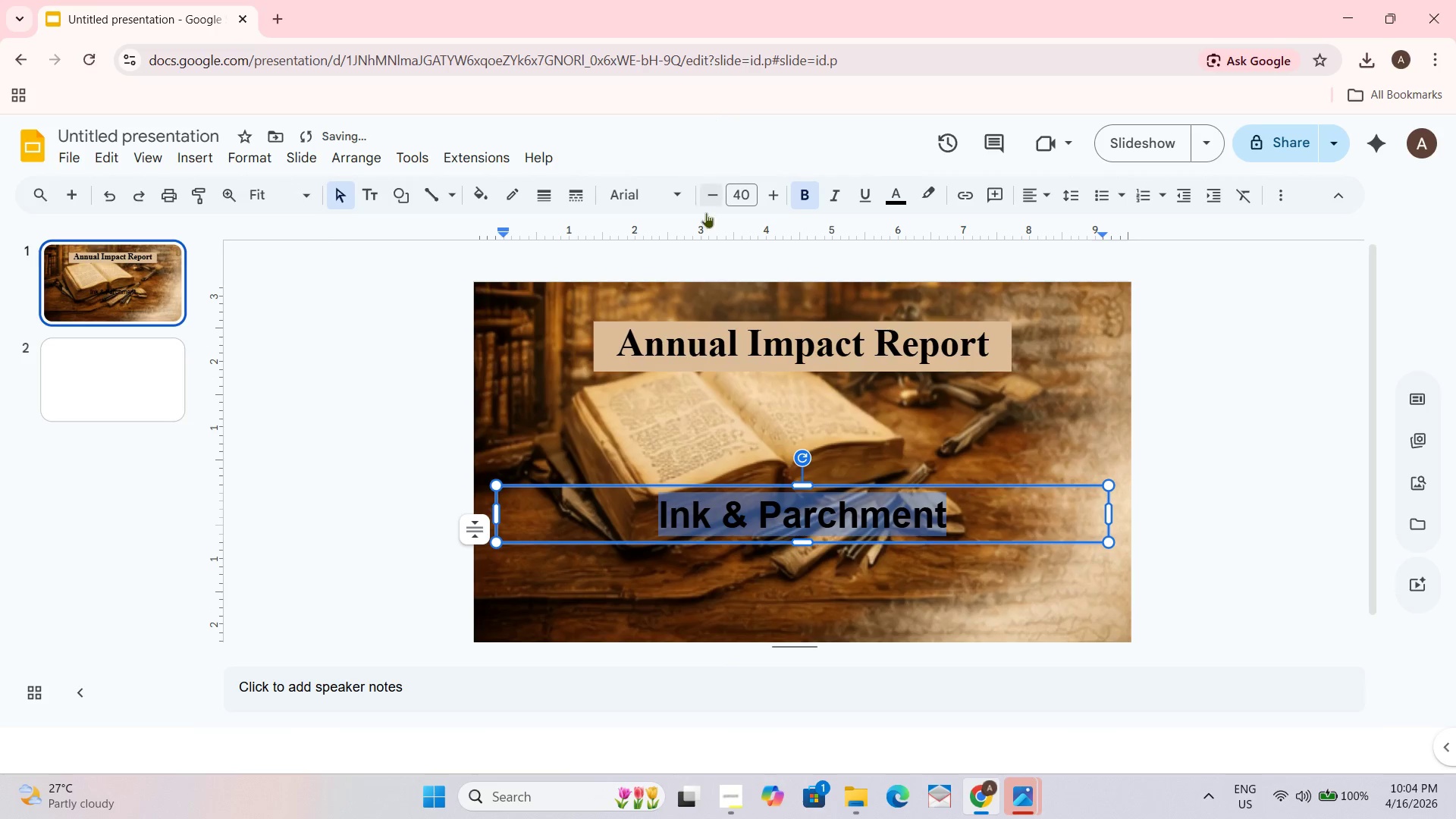 
left_click([708, 347])
 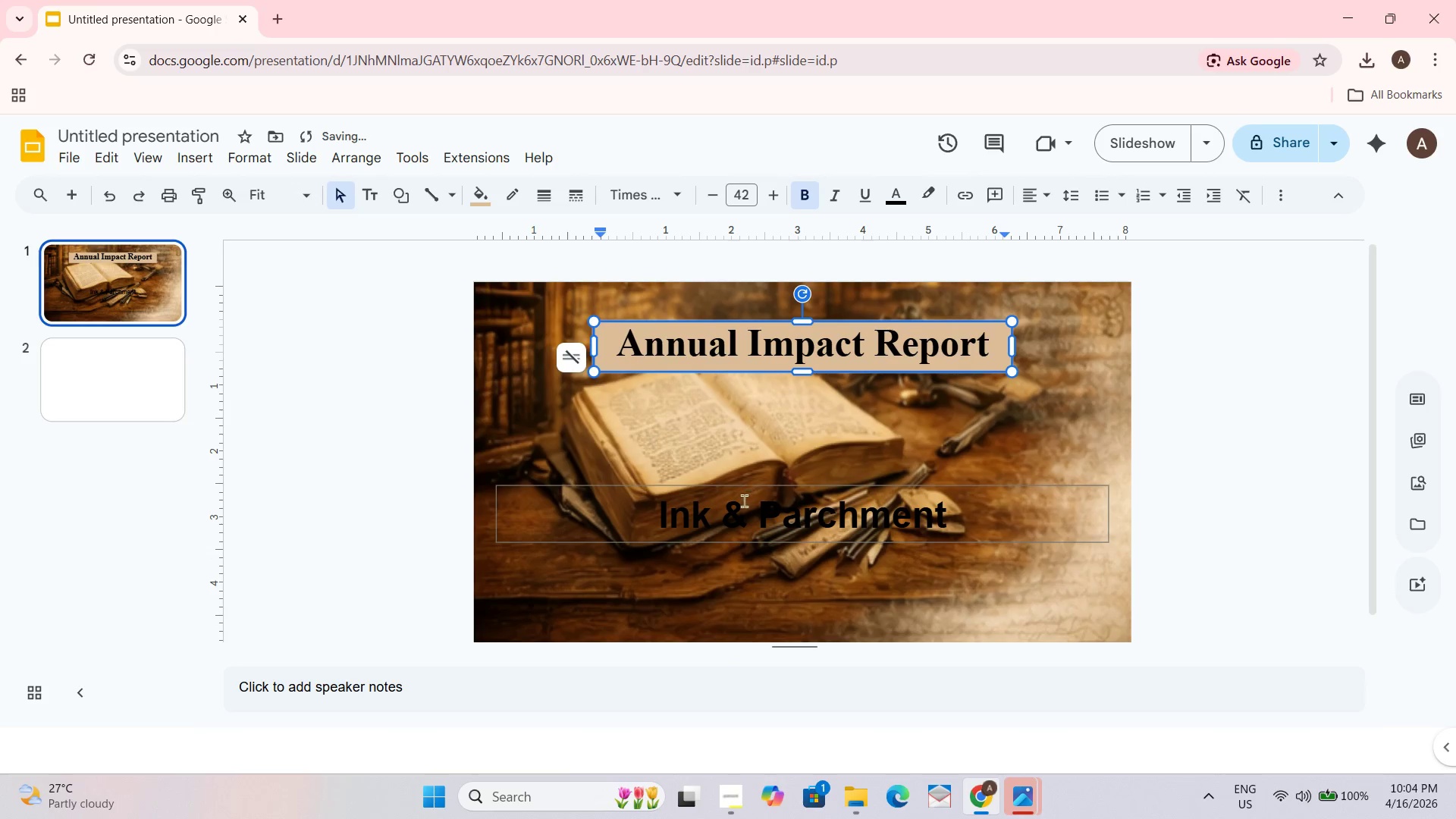 
key(Control+A)
 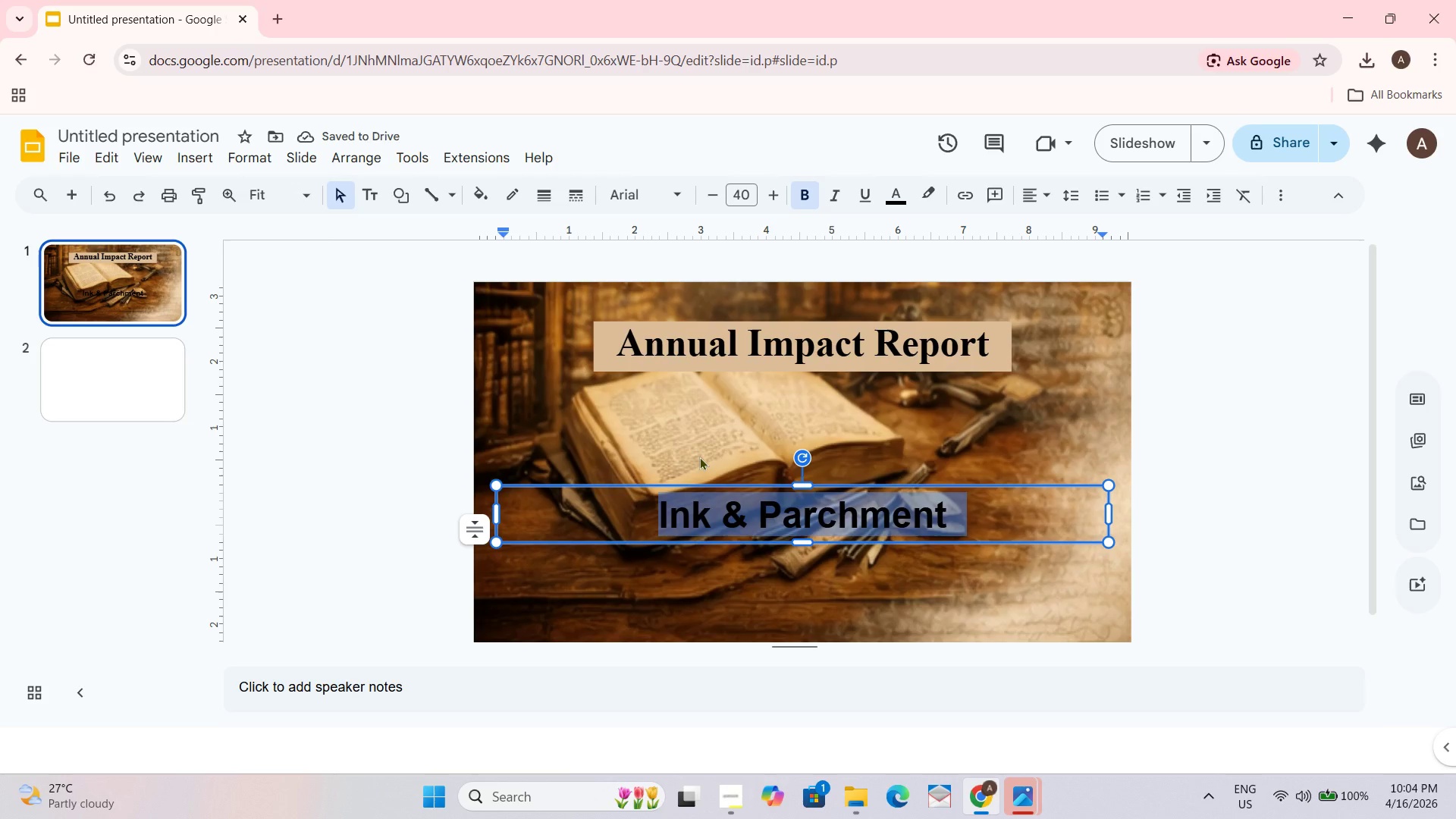 
key(Numpad4)
 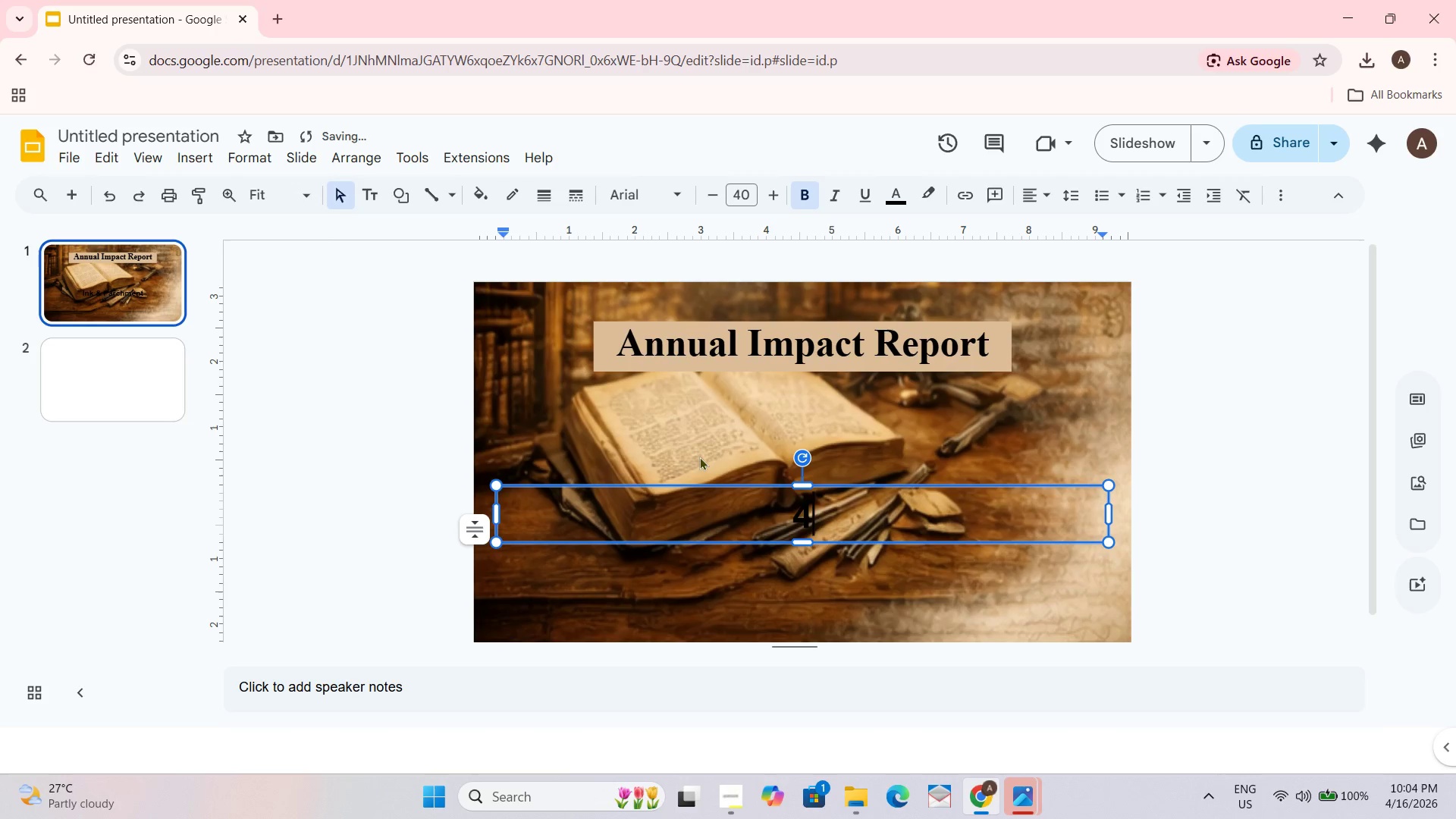 
key(Numpad2)
 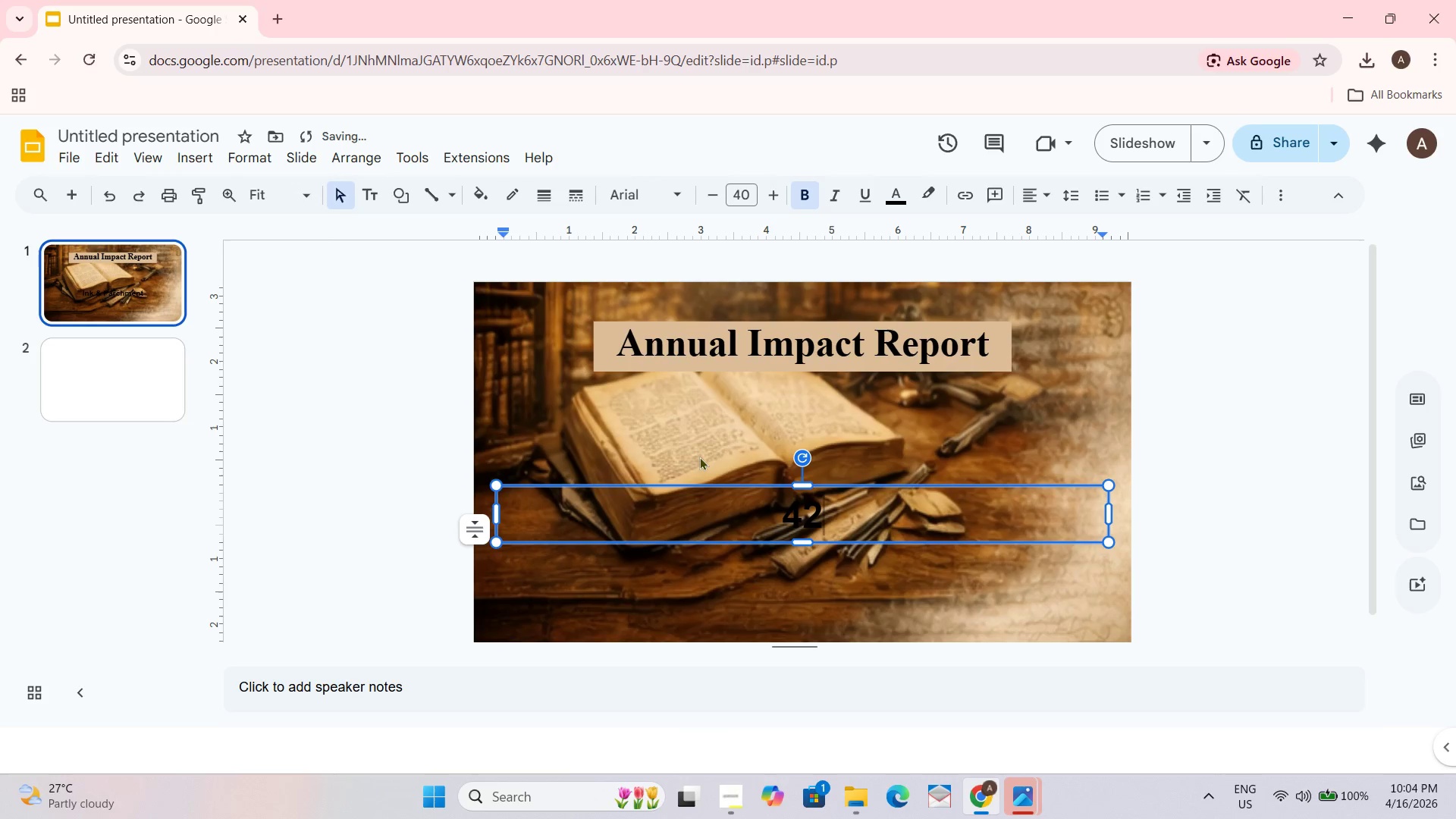 
key(Control+Z)
 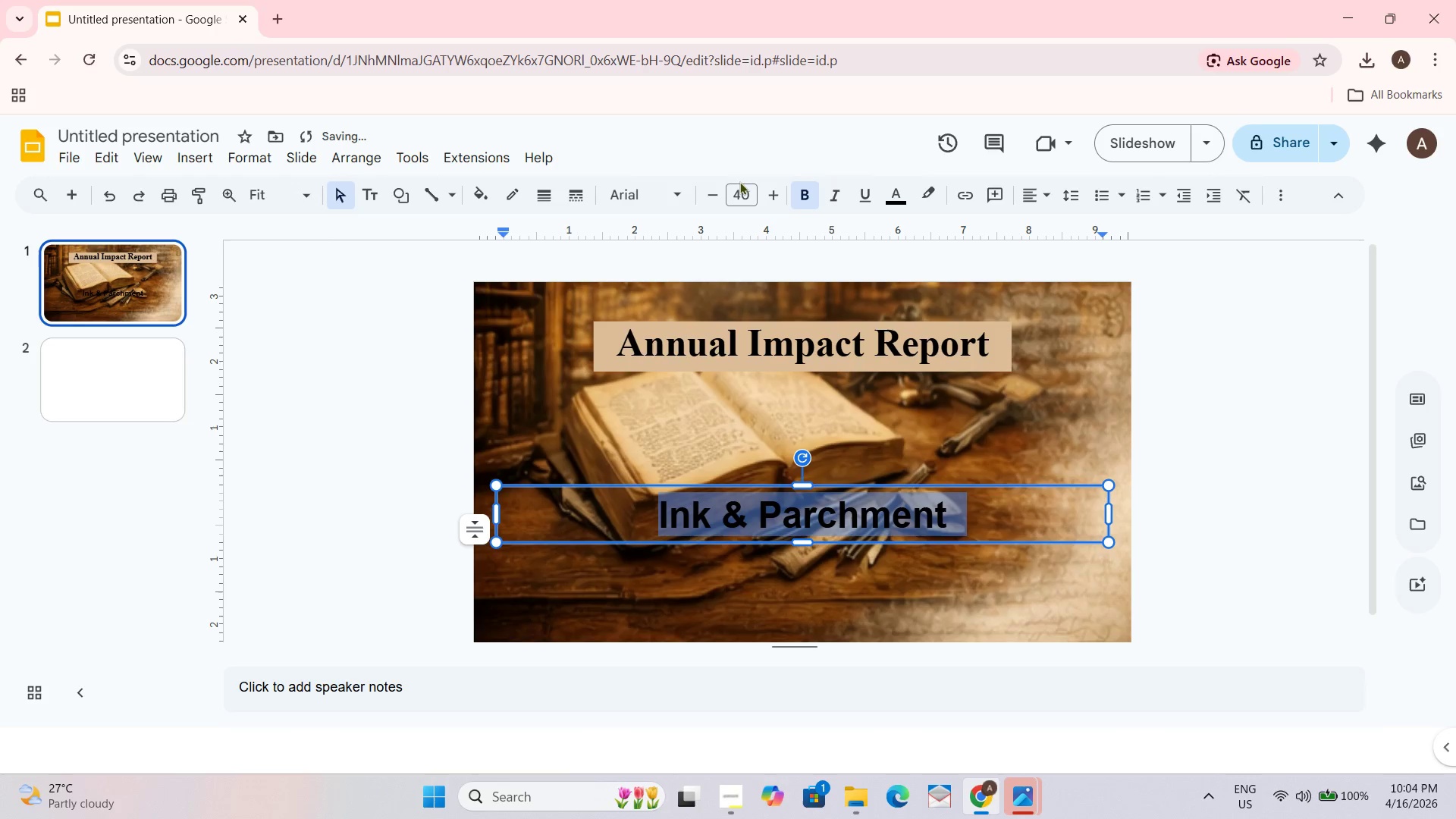 
double_click([755, 199])
 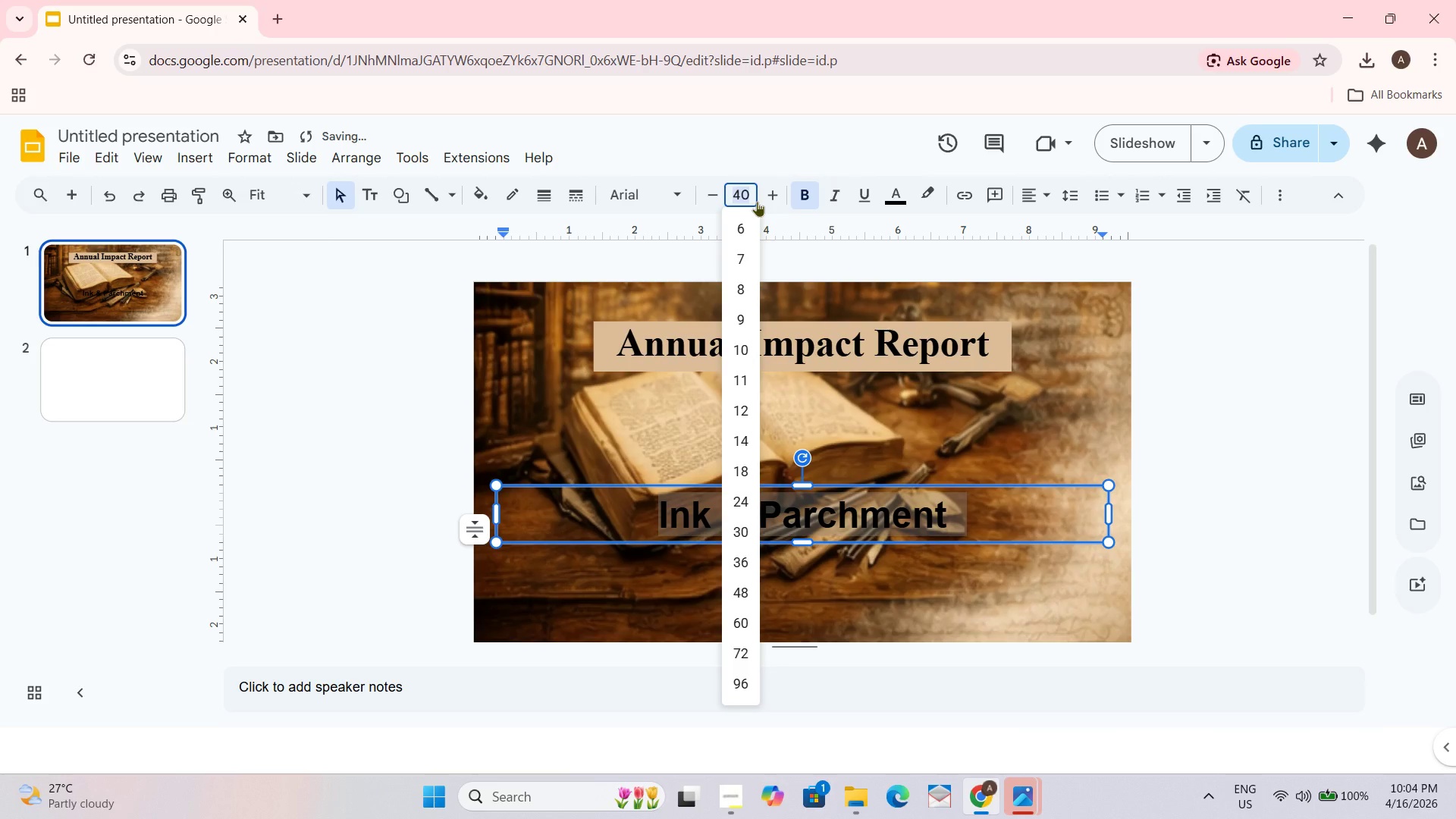 
key(Numpad4)
 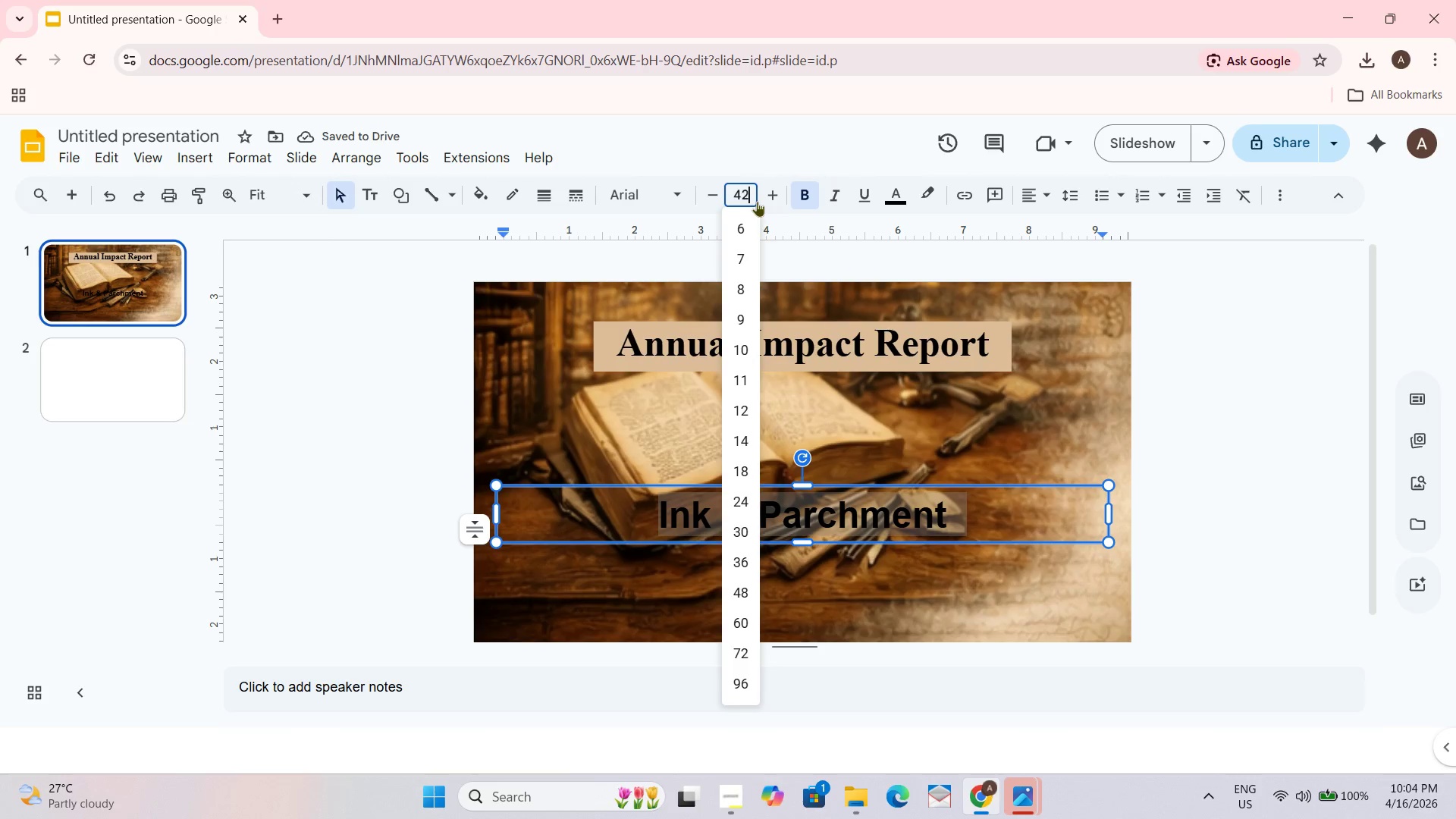 
key(Numpad2)
 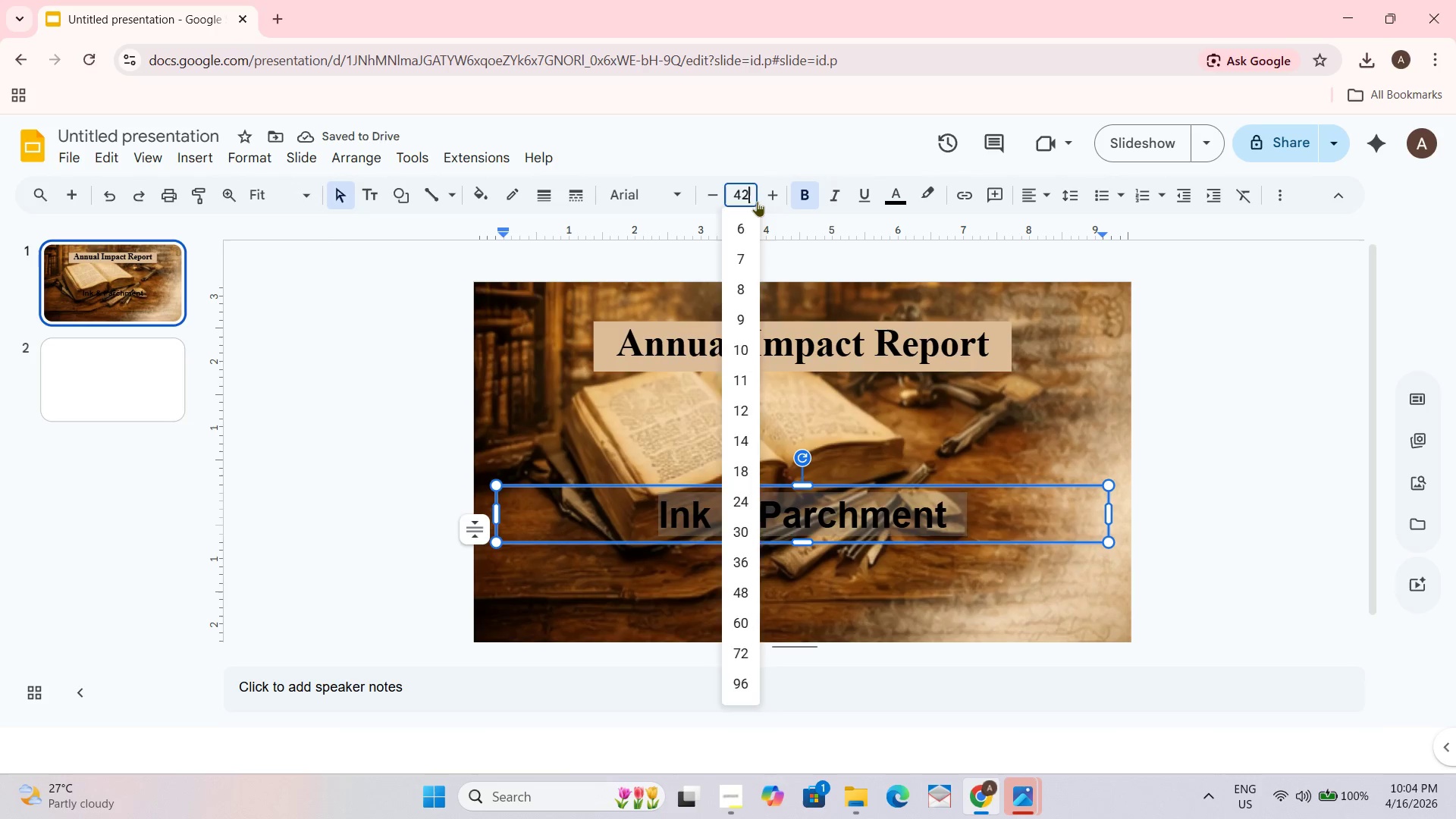 
key(NumpadEnter)
 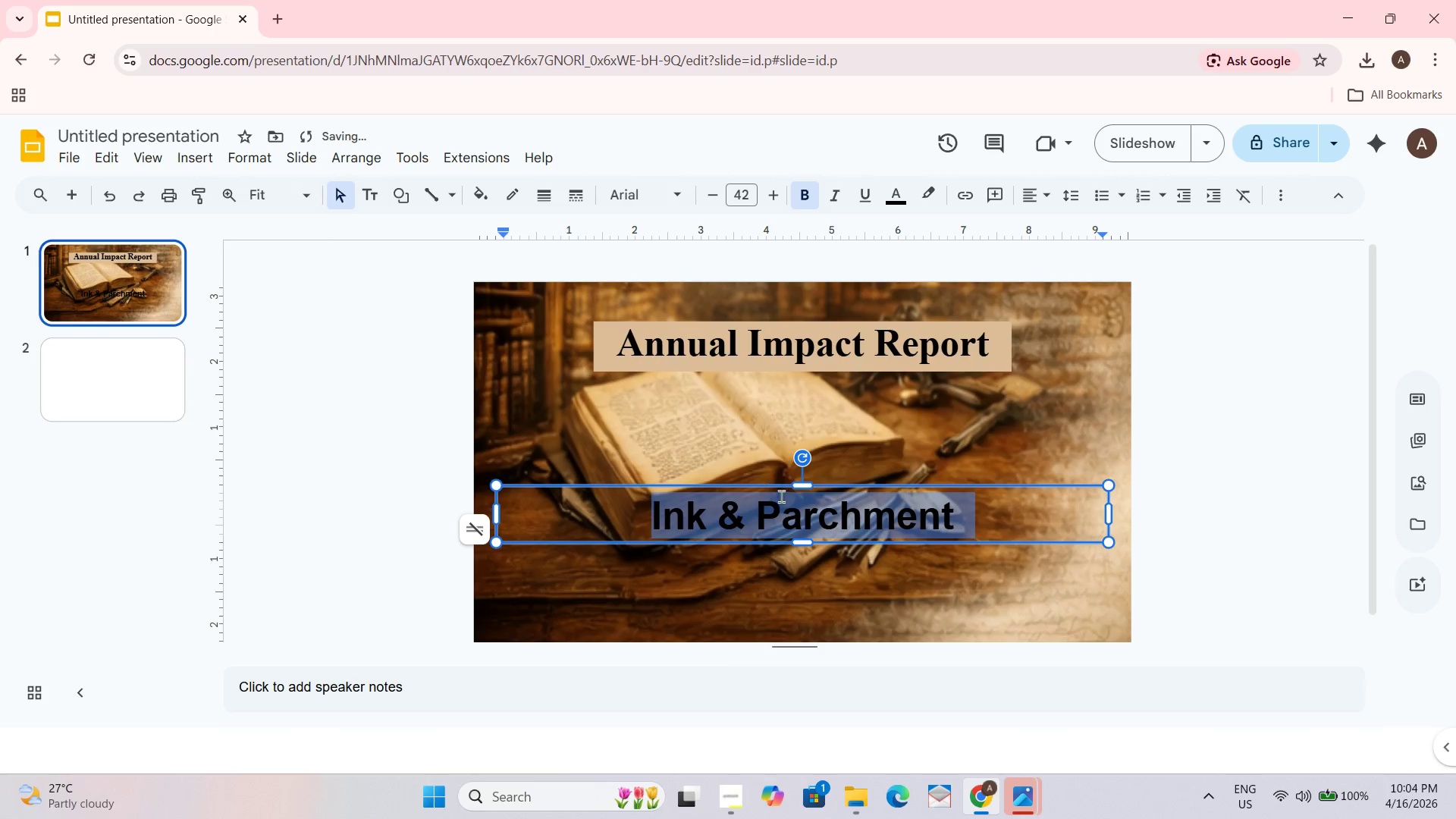 
left_click_drag(start_coordinate=[823, 488], to_coordinate=[811, 384])
 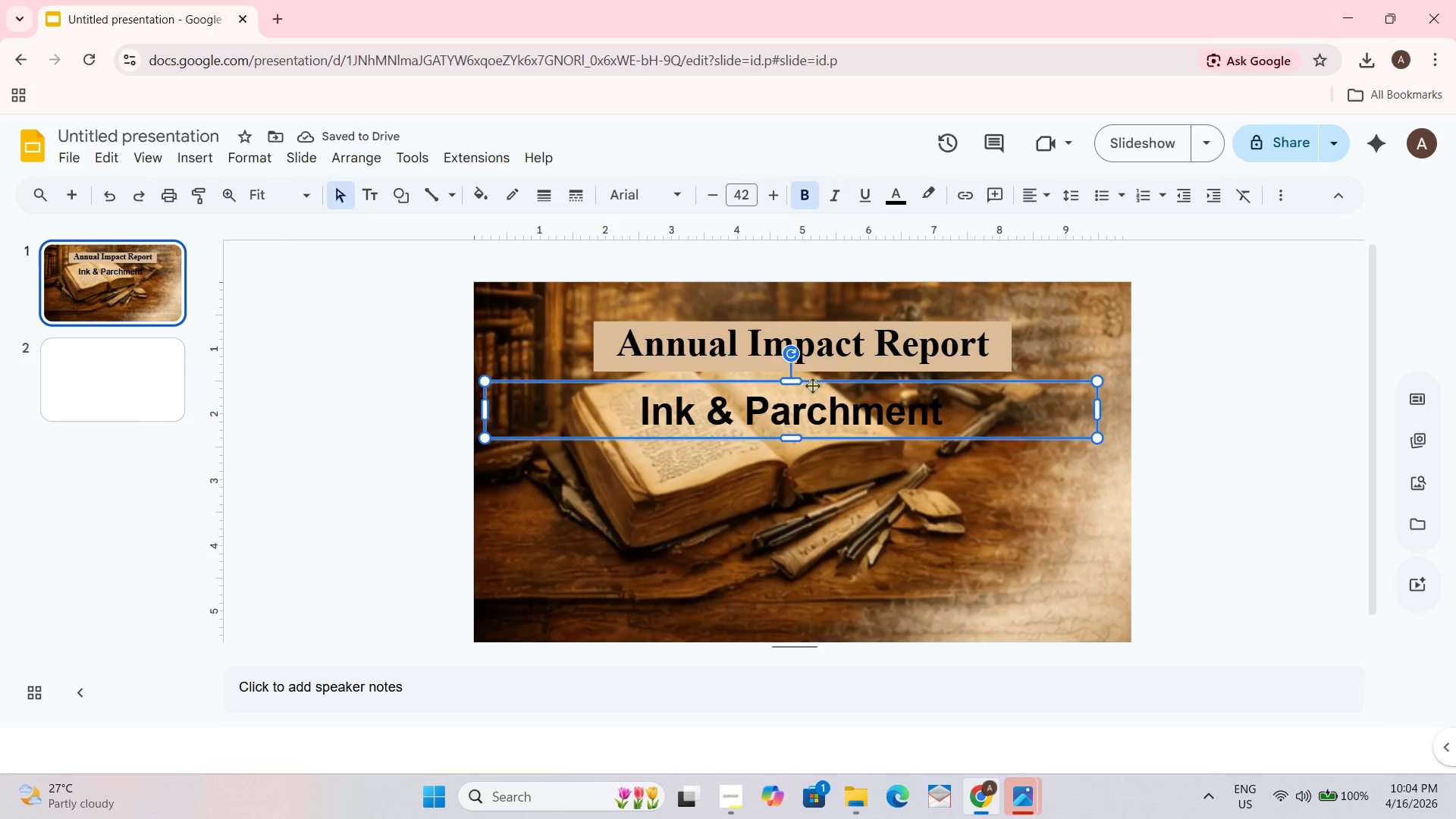 
wait(6.17)
 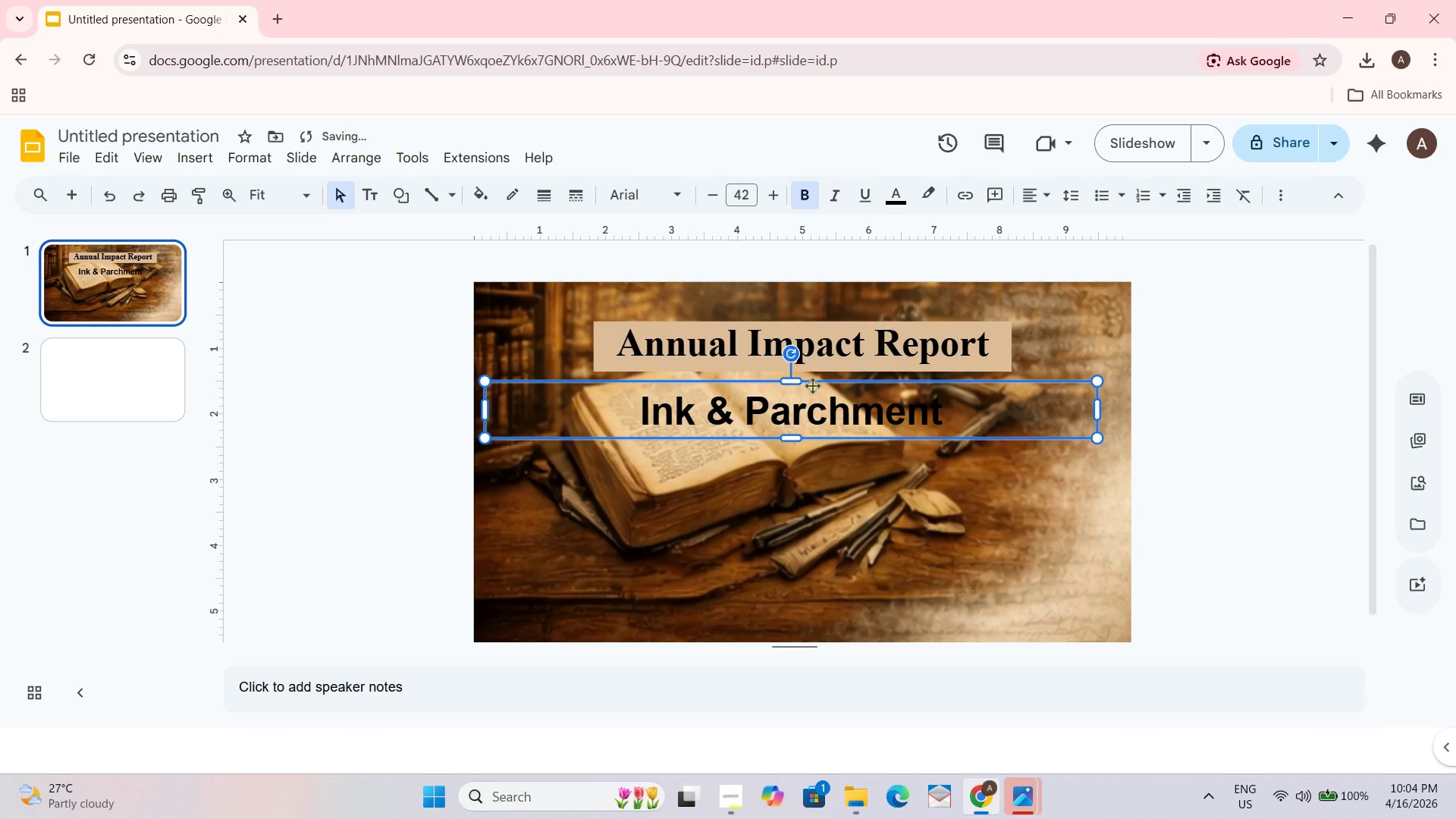 
double_click([965, 411])
 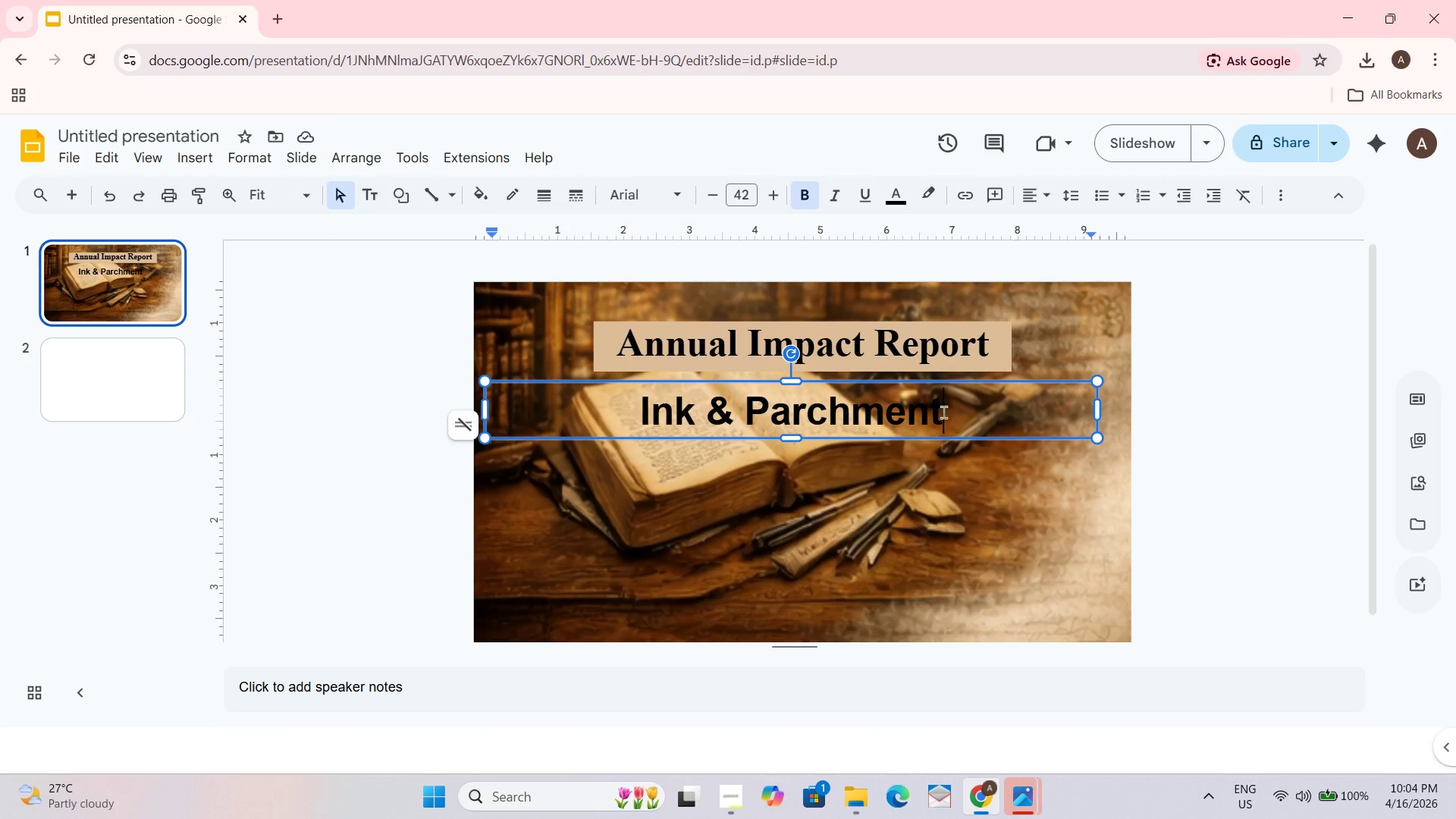 
triple_click([946, 412])
 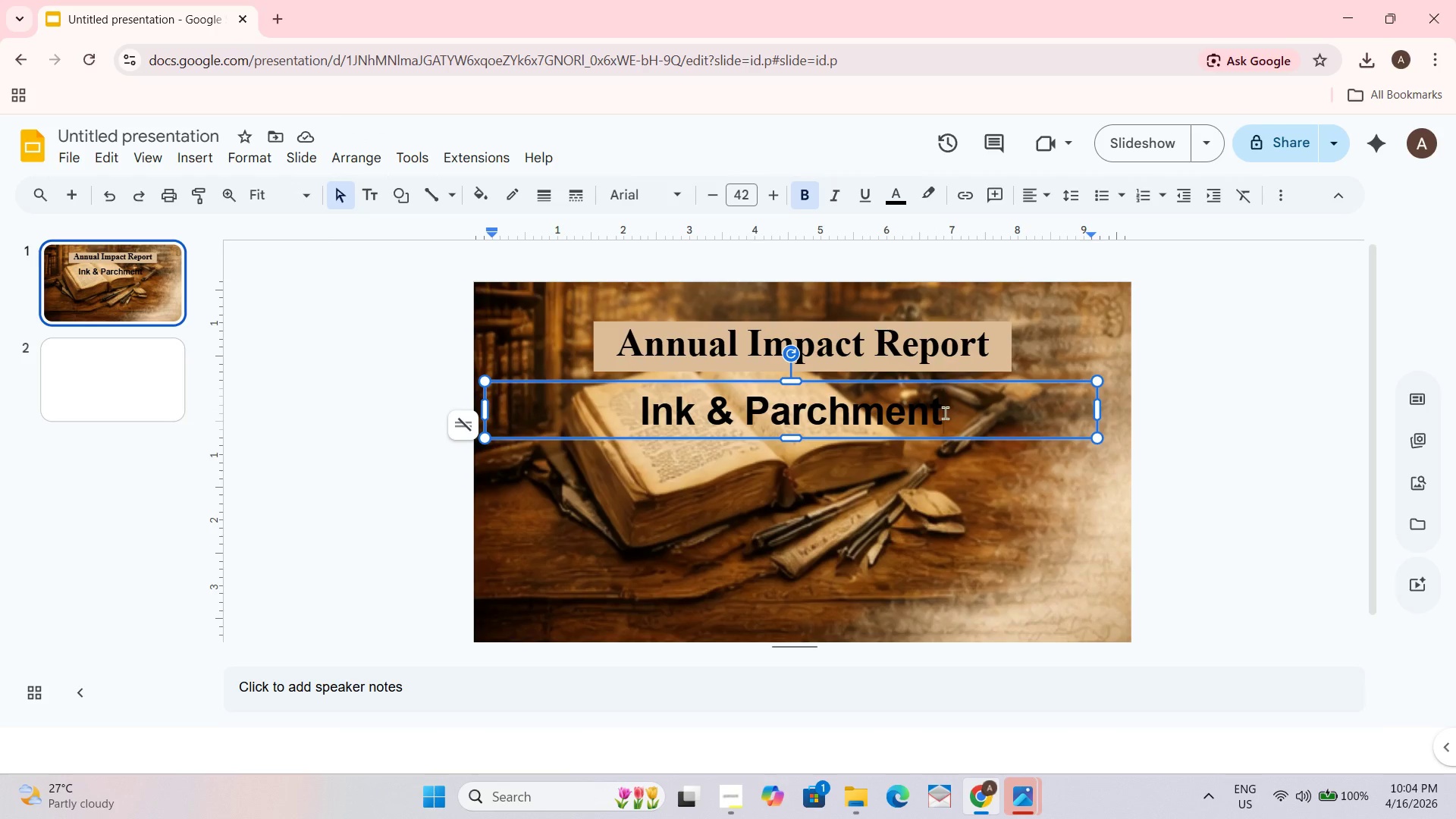 
key(Space)
 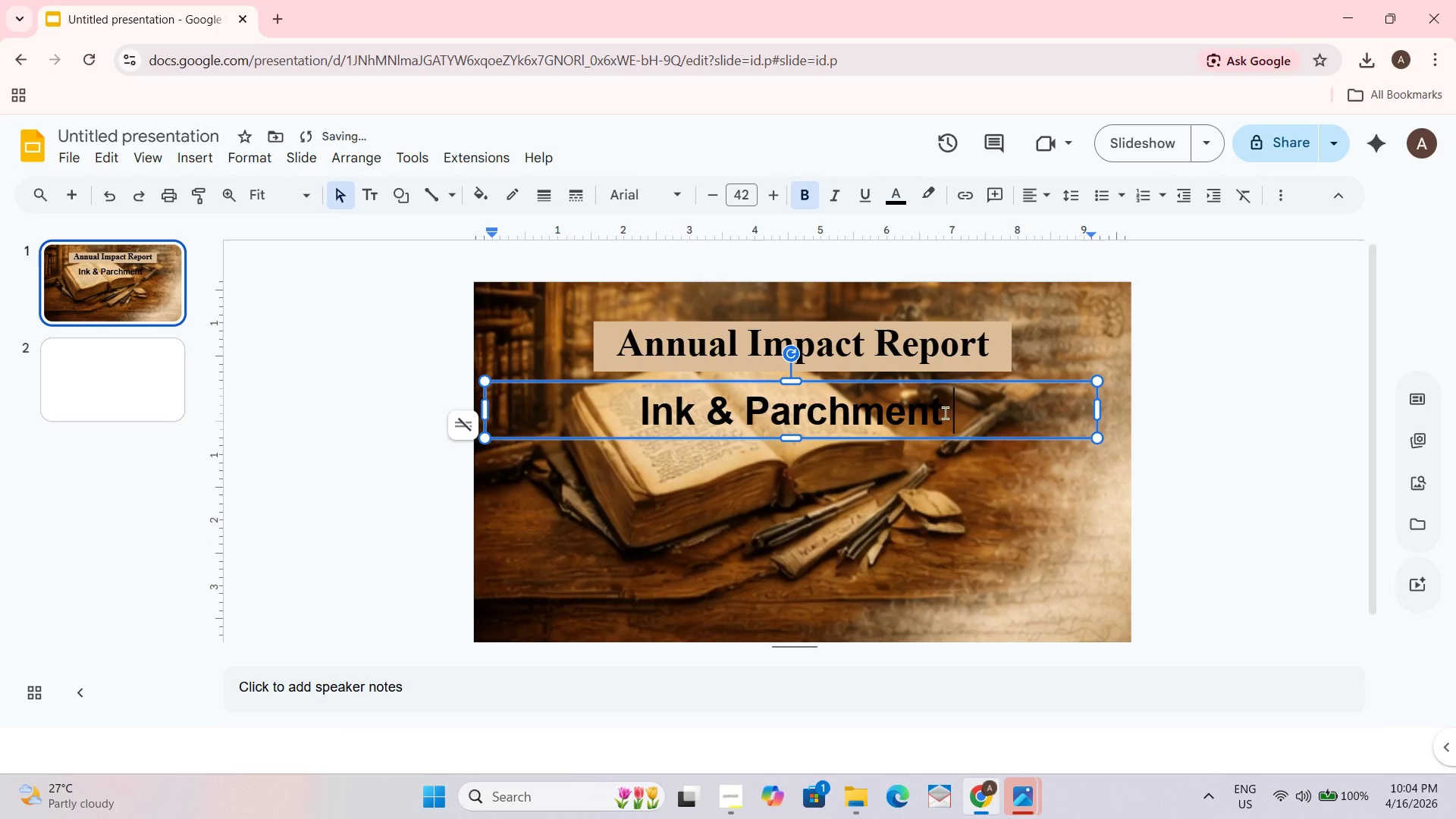 
key(Shift+7)
 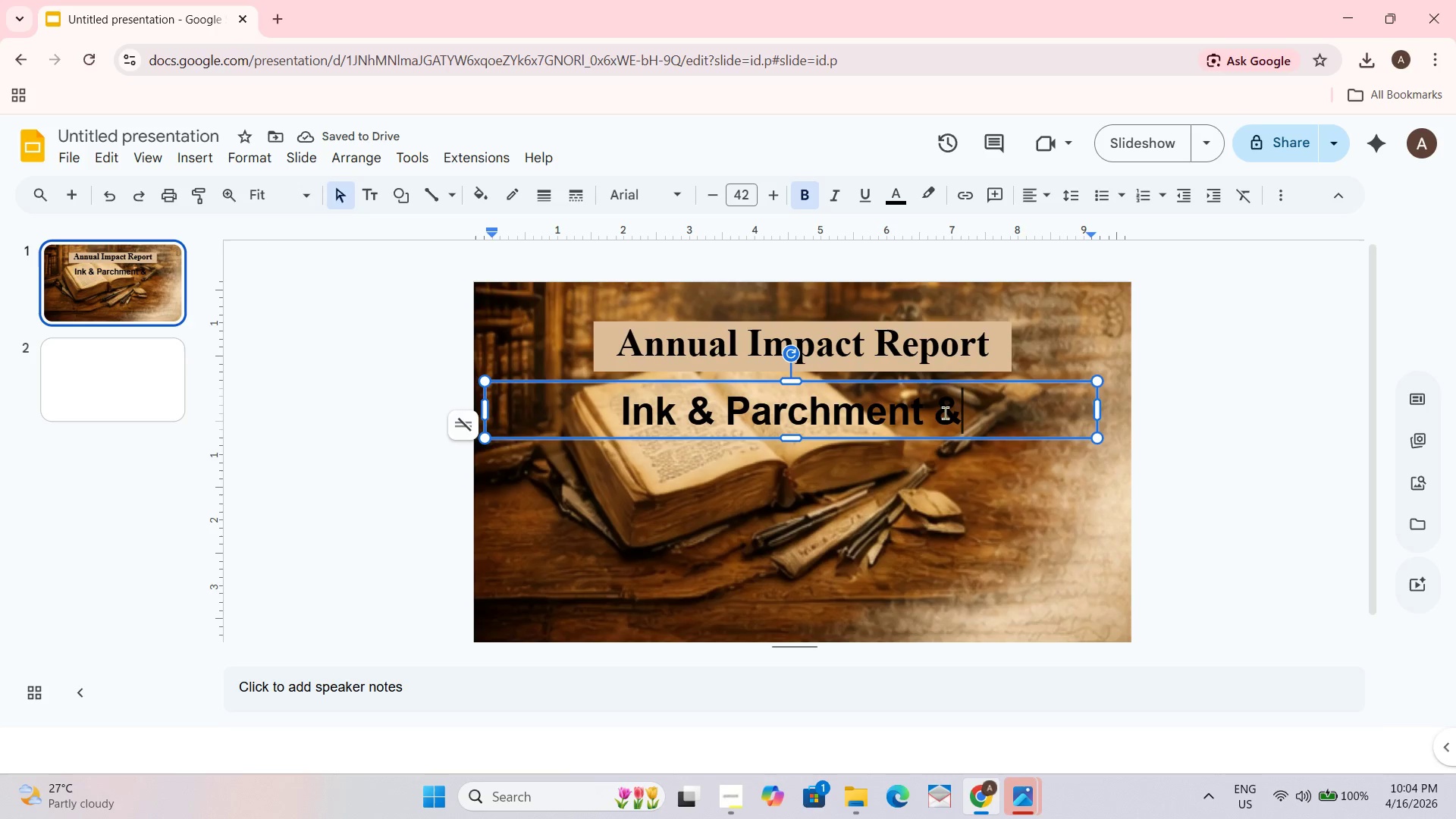 
wait(5.5)
 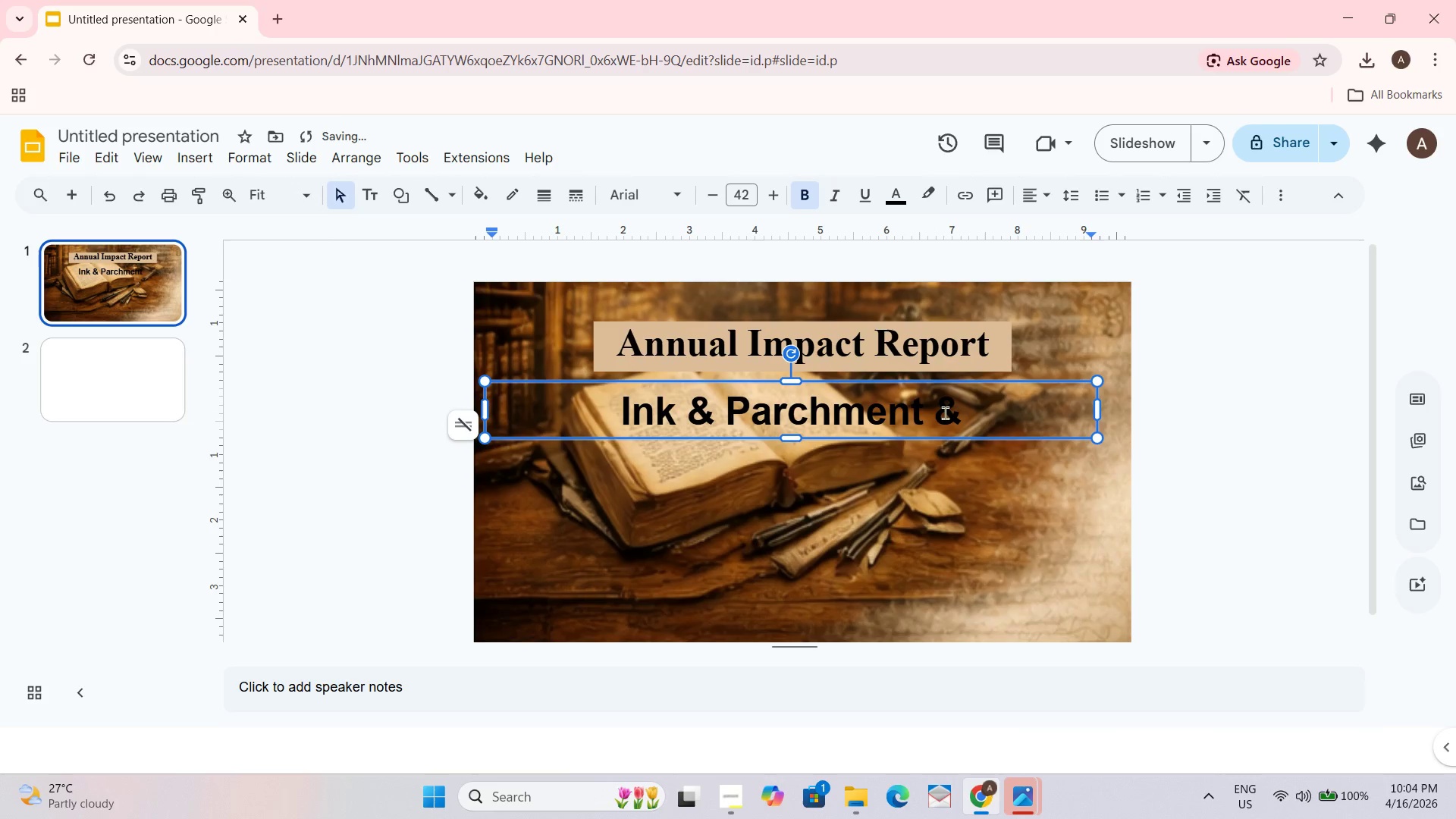 
key(Backspace)
type(Bibleiophiles)
 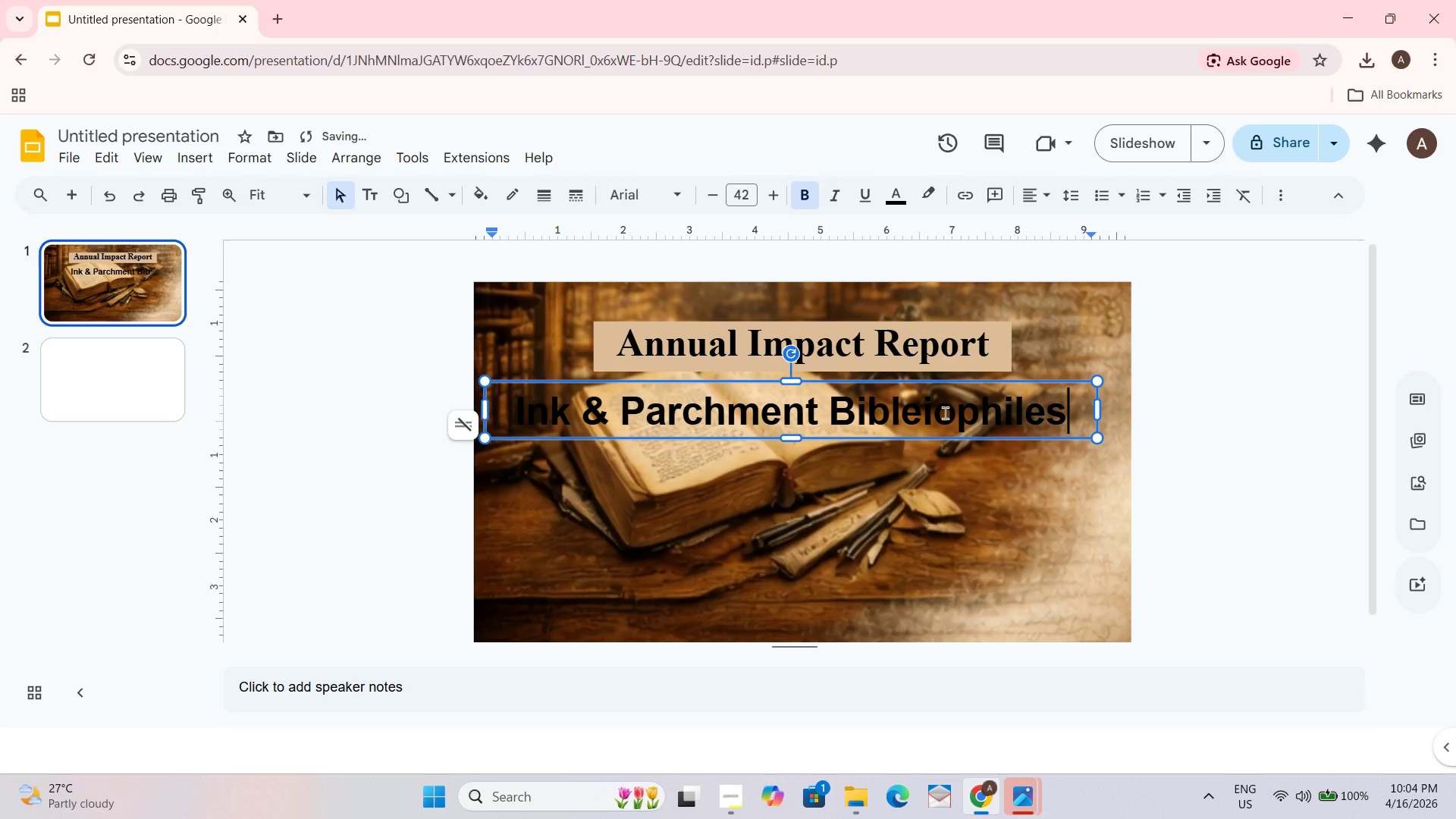 
hold_key(key=ControlLeft, duration=0.8)
 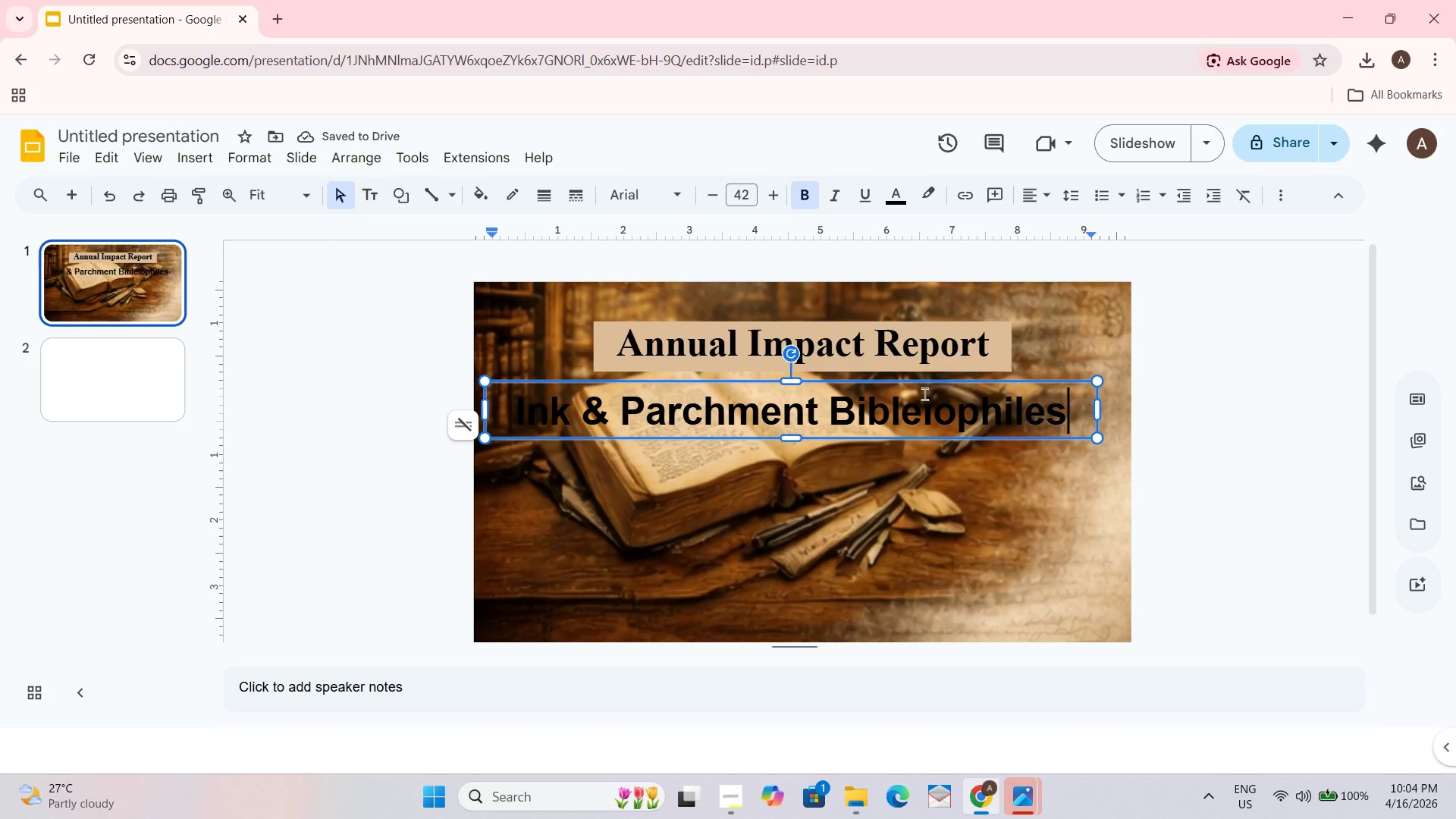 
key(Control+A)
 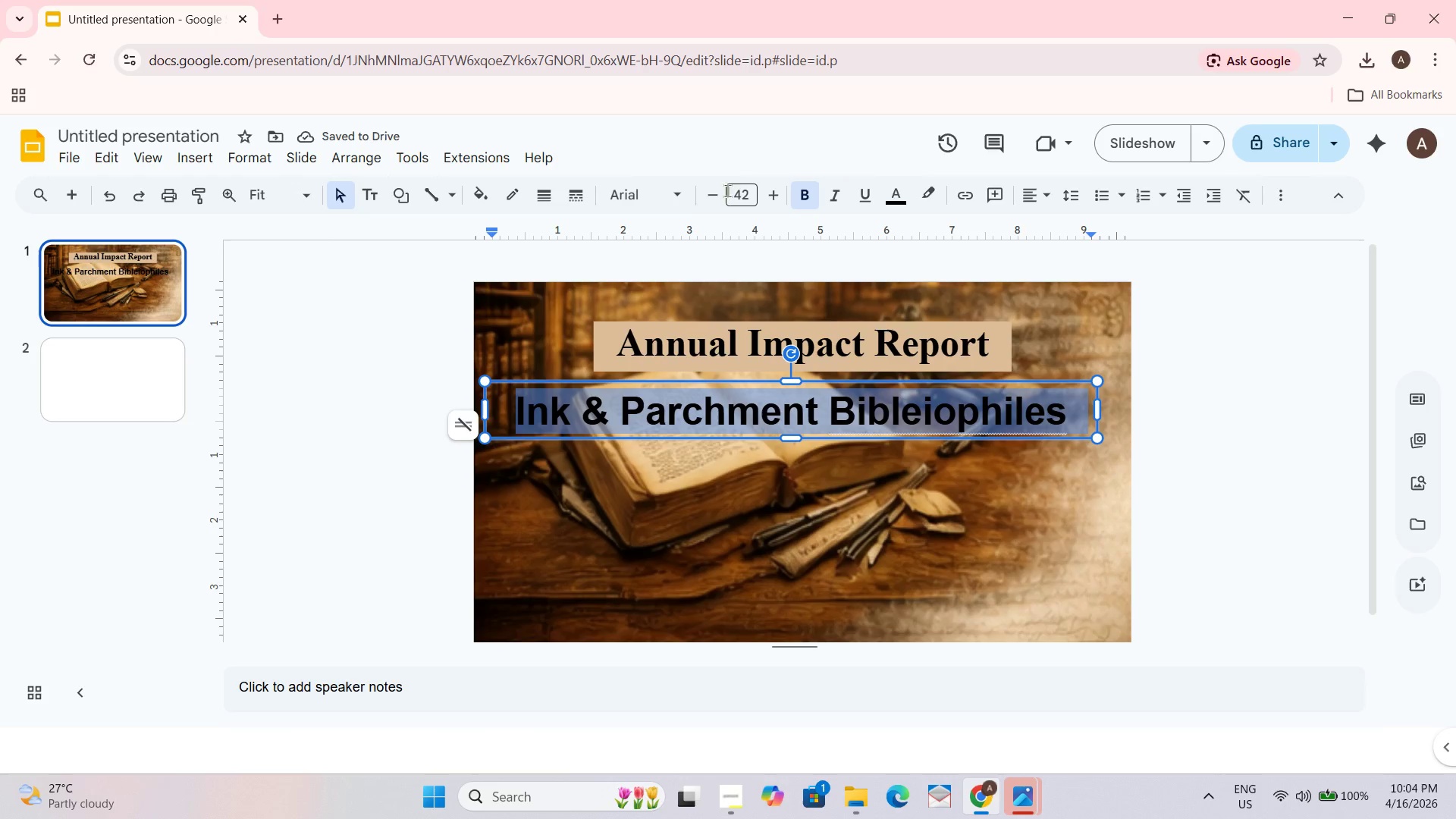 
left_click([683, 185])
 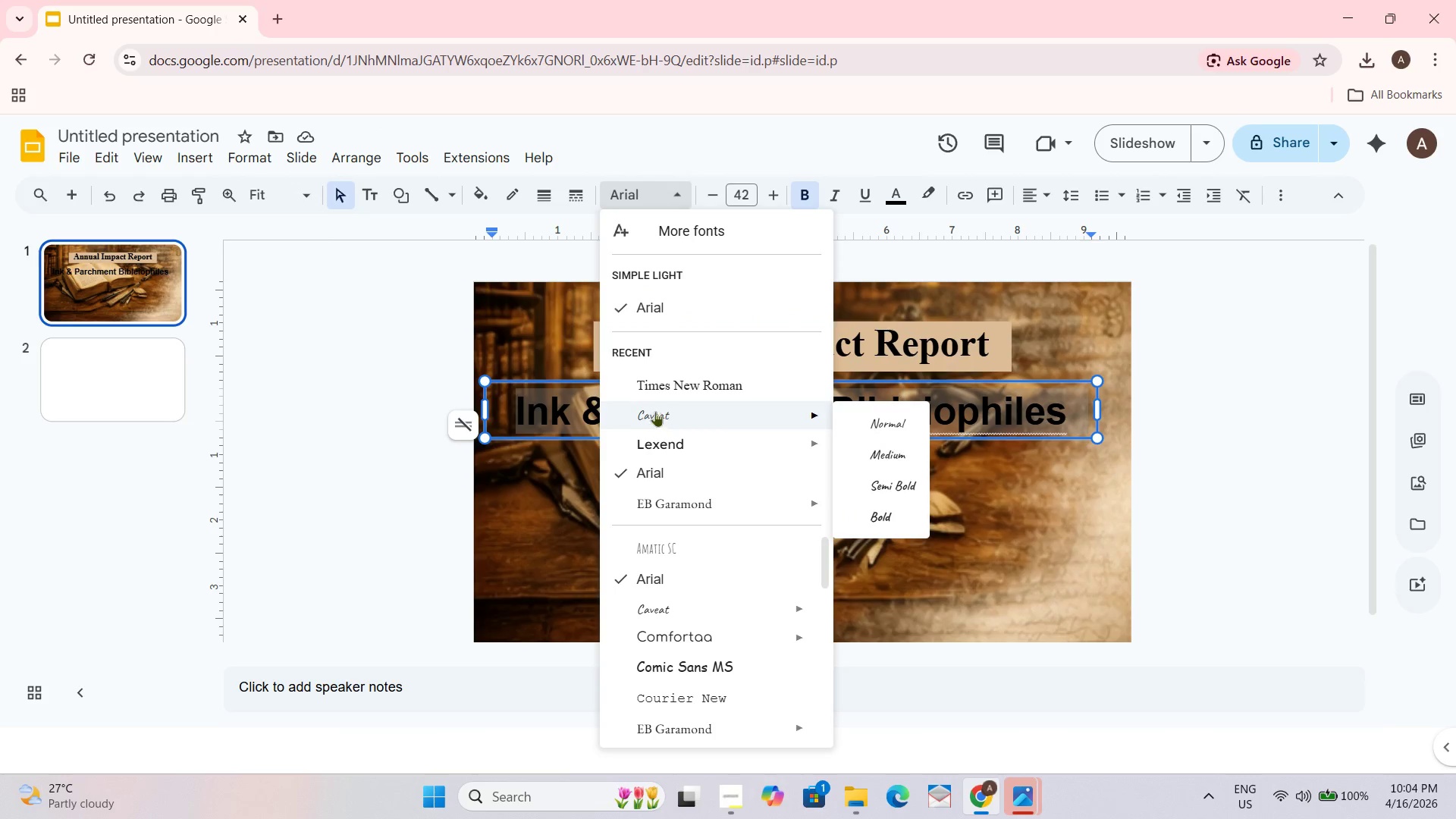 
left_click([667, 391])
 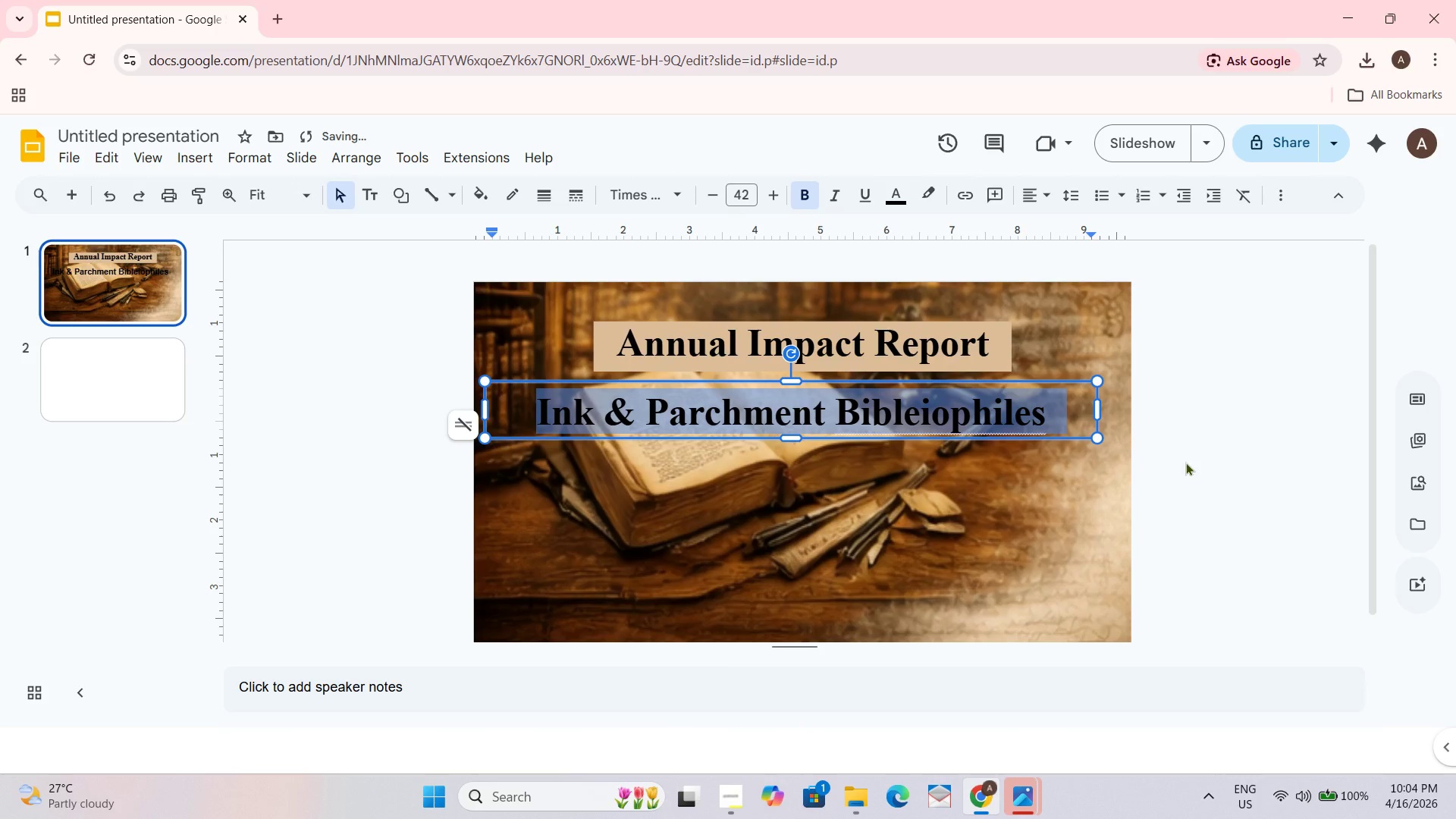 
left_click([952, 425])
 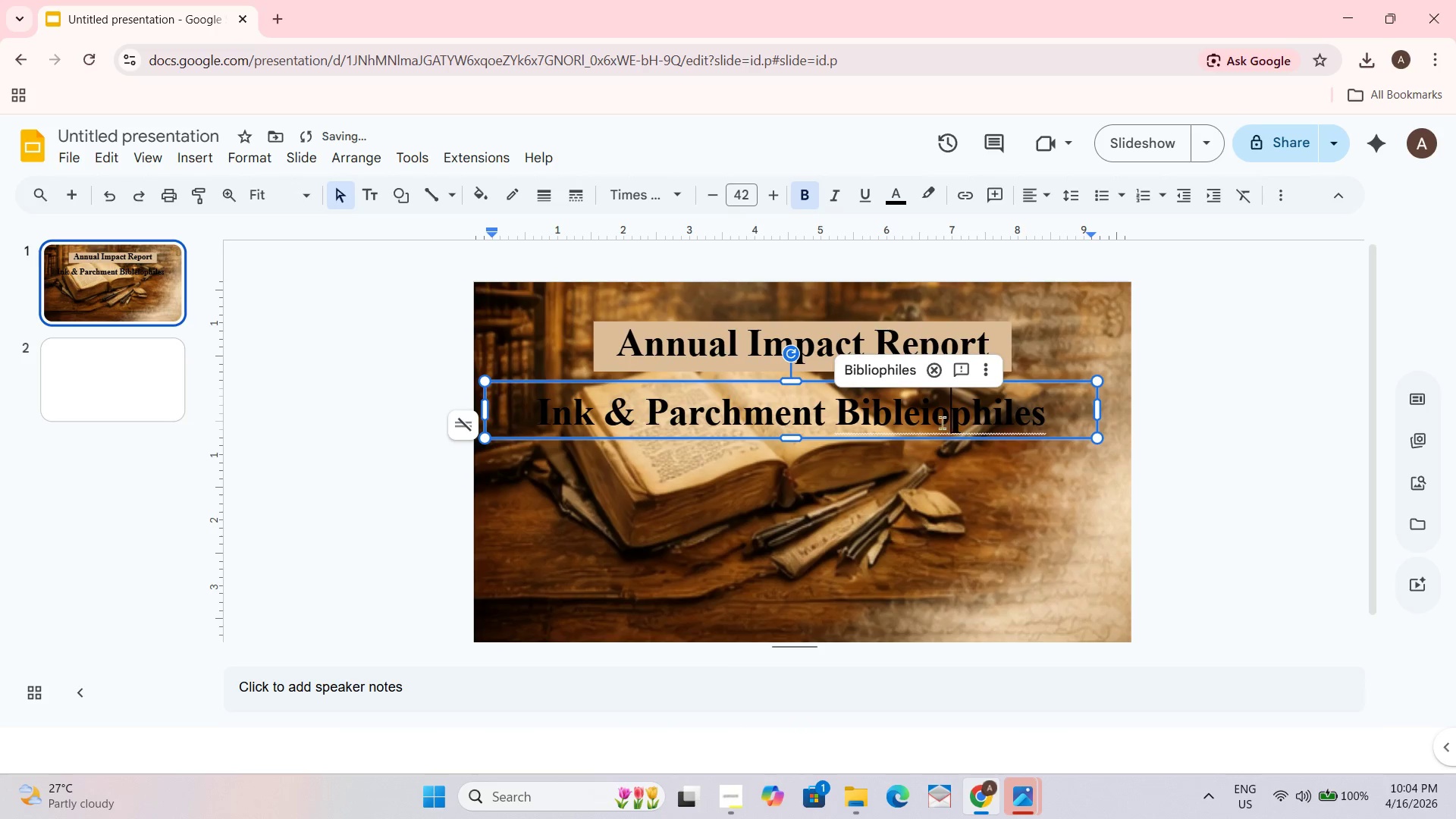 
left_click([938, 422])
 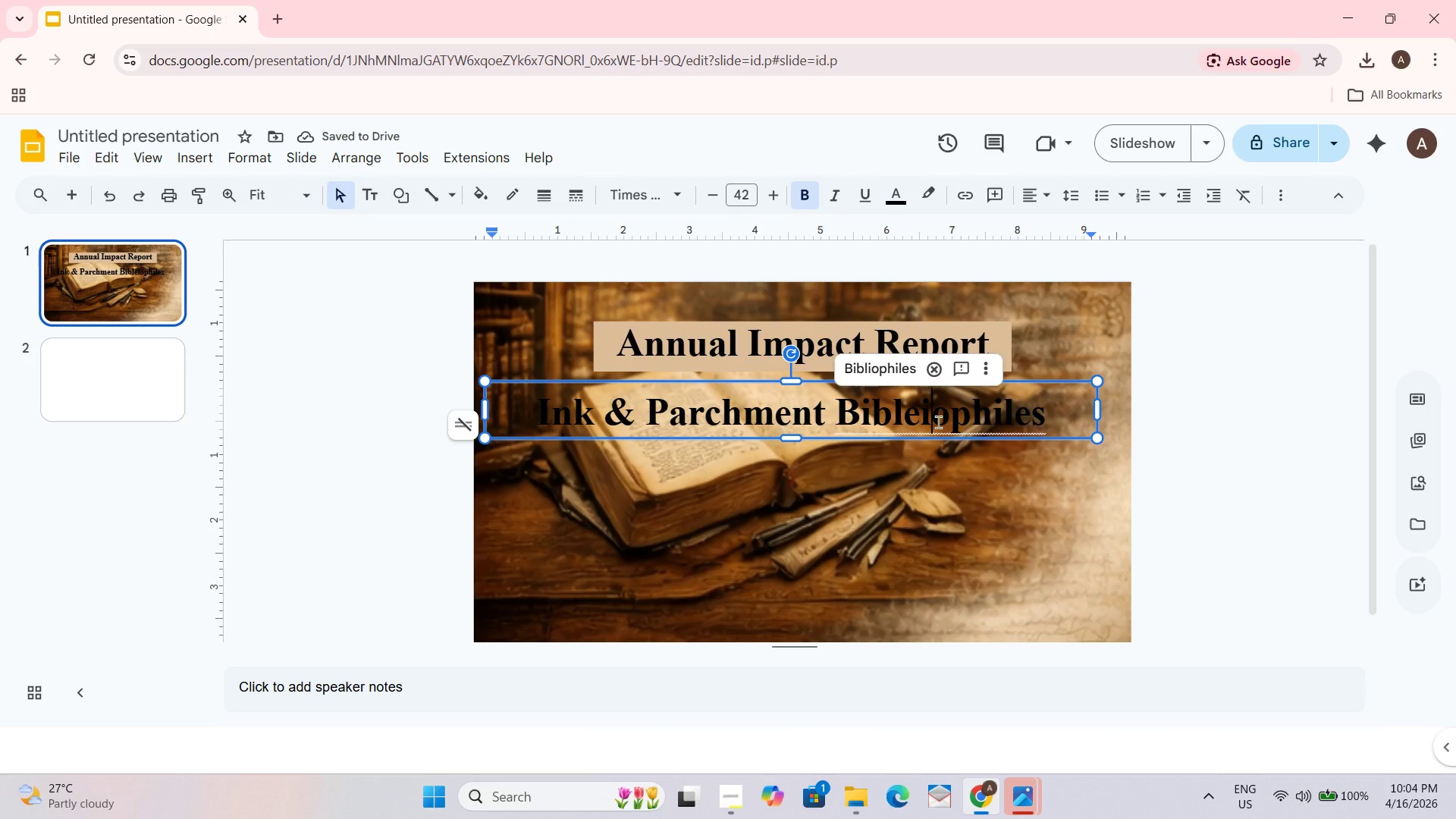 
left_click([913, 422])
 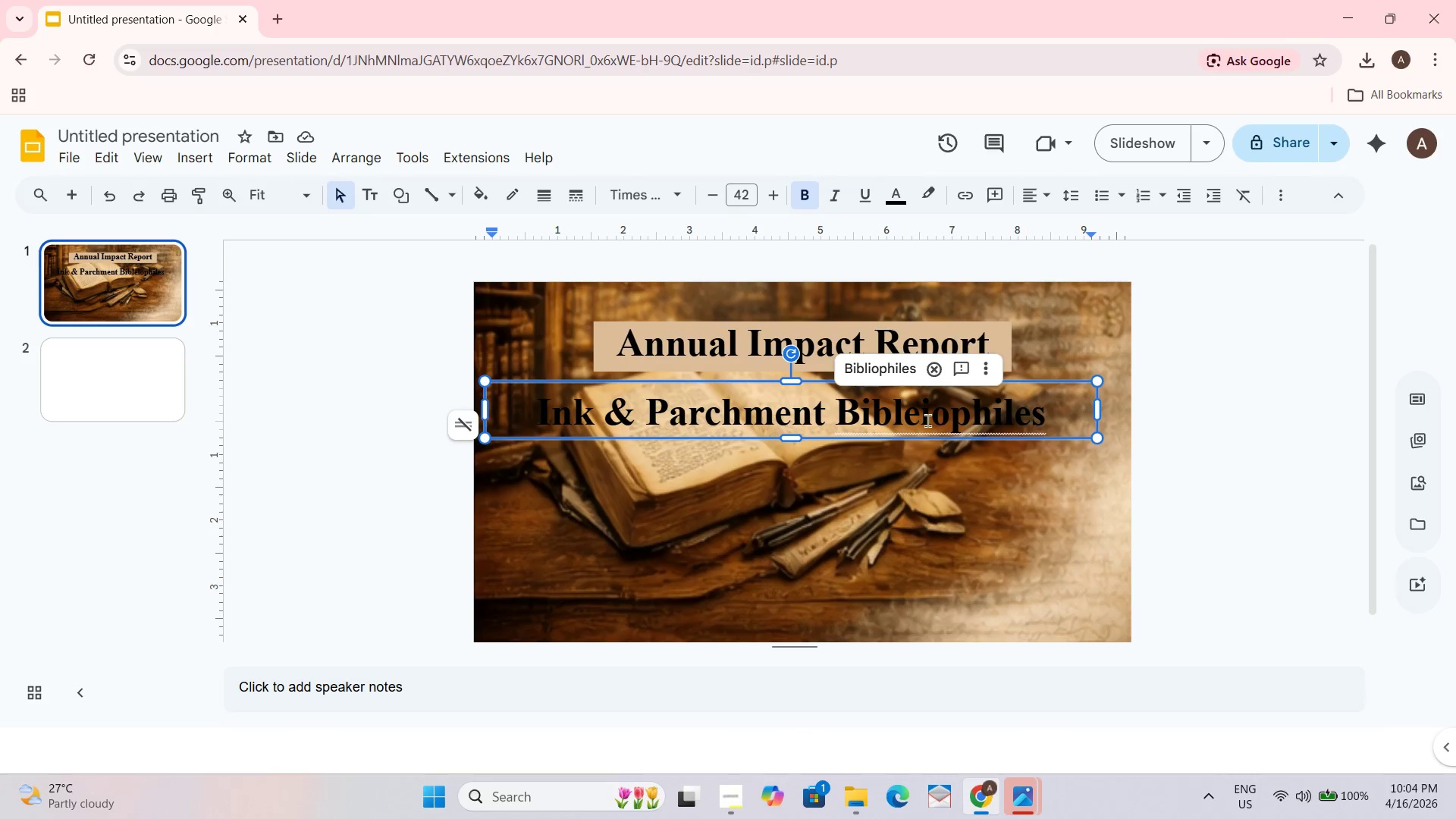 
key(Backspace)
 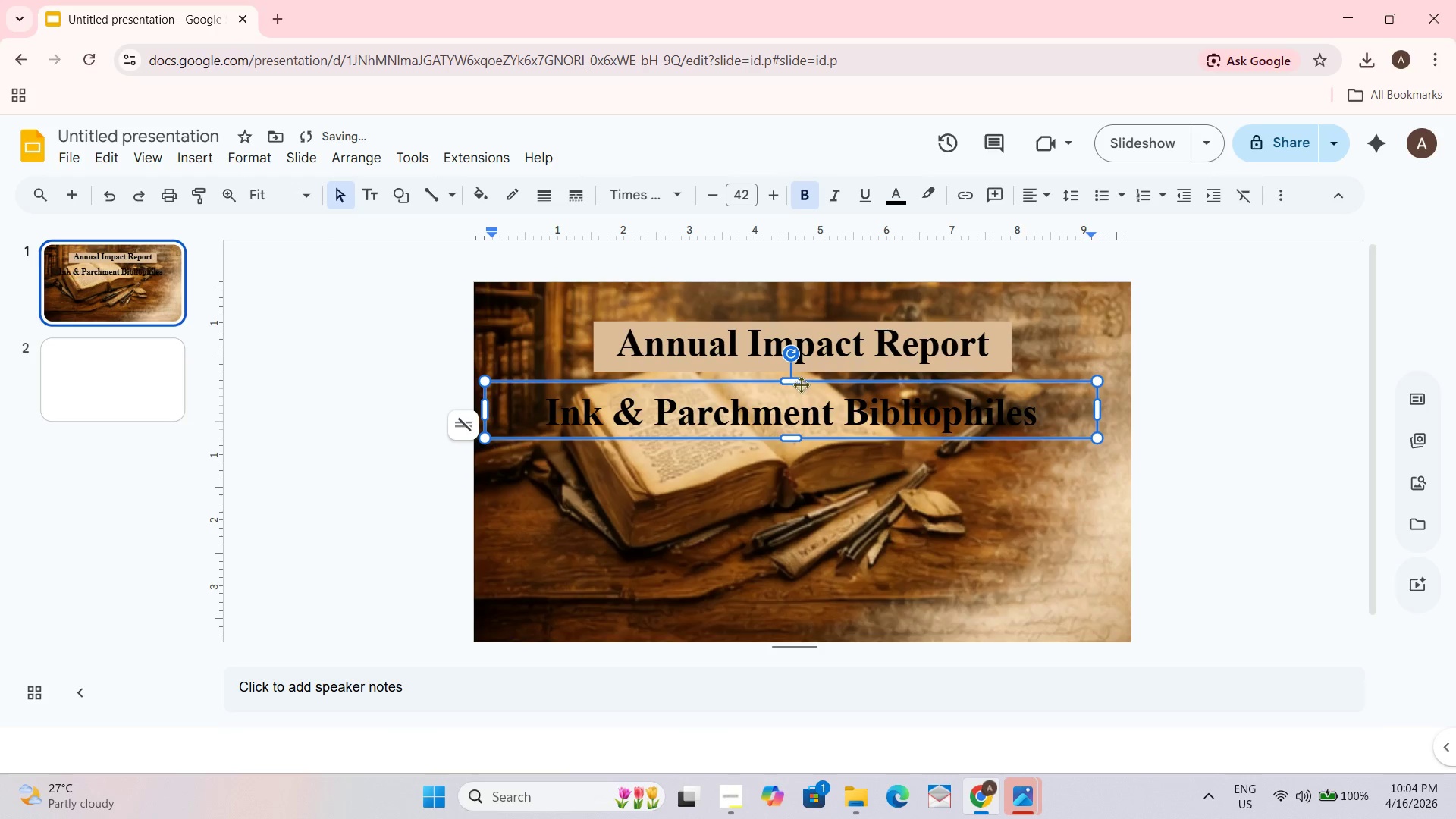 
left_click_drag(start_coordinate=[794, 384], to_coordinate=[796, 393])
 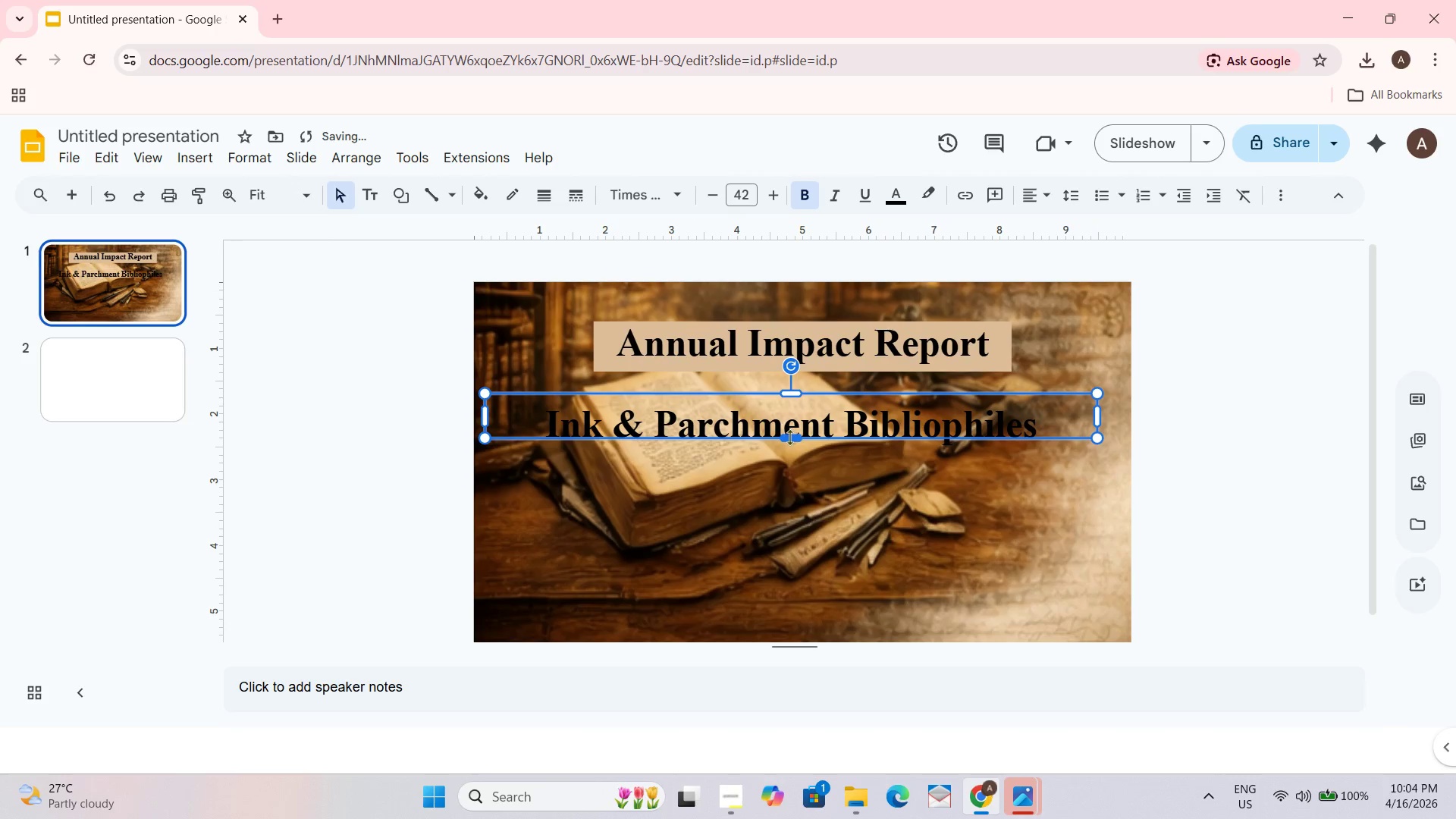 
left_click_drag(start_coordinate=[786, 437], to_coordinate=[786, 444])
 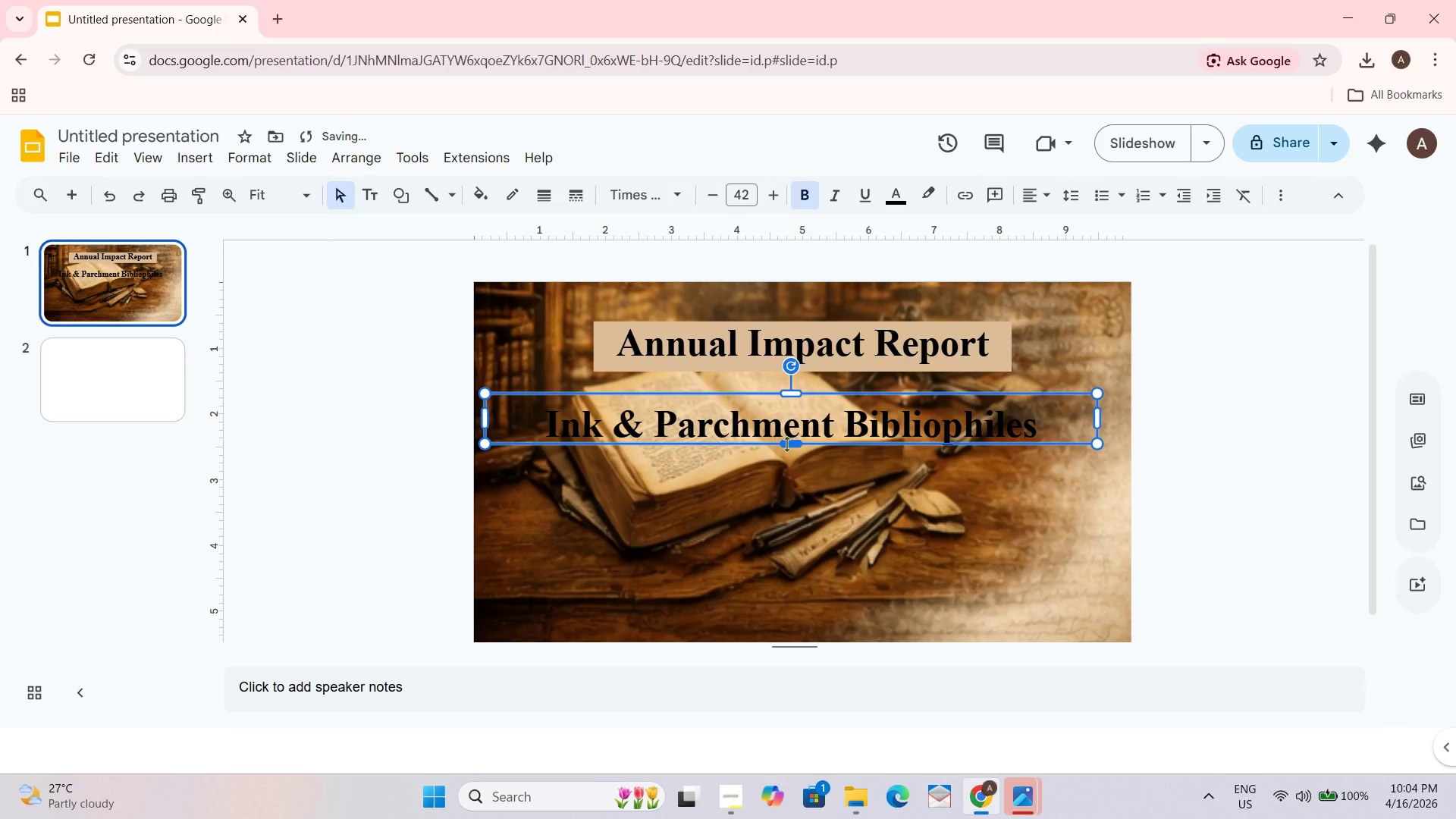 
left_click_drag(start_coordinate=[786, 444], to_coordinate=[786, 450])
 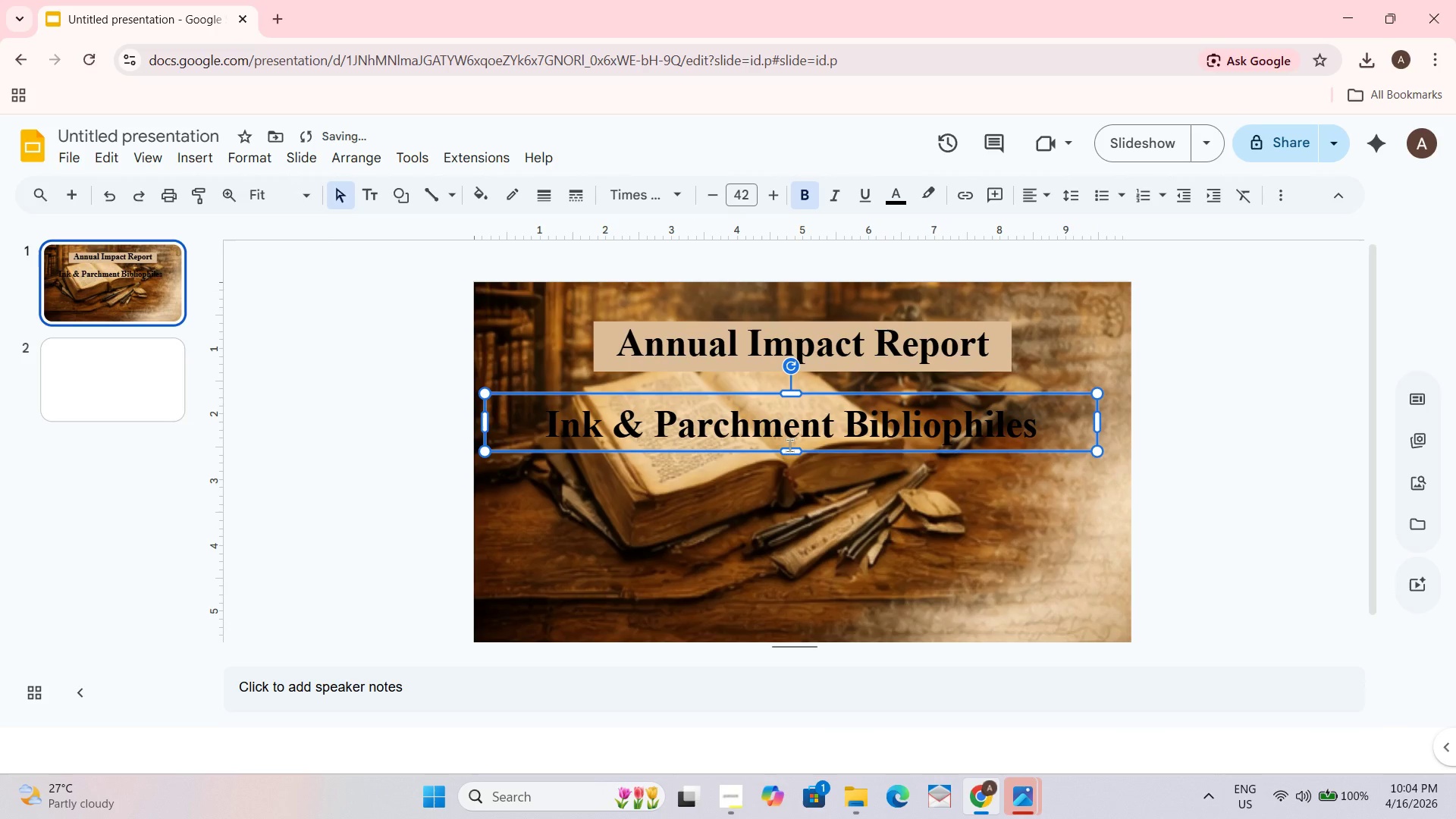 
left_click_drag(start_coordinate=[791, 449], to_coordinate=[793, 445])
 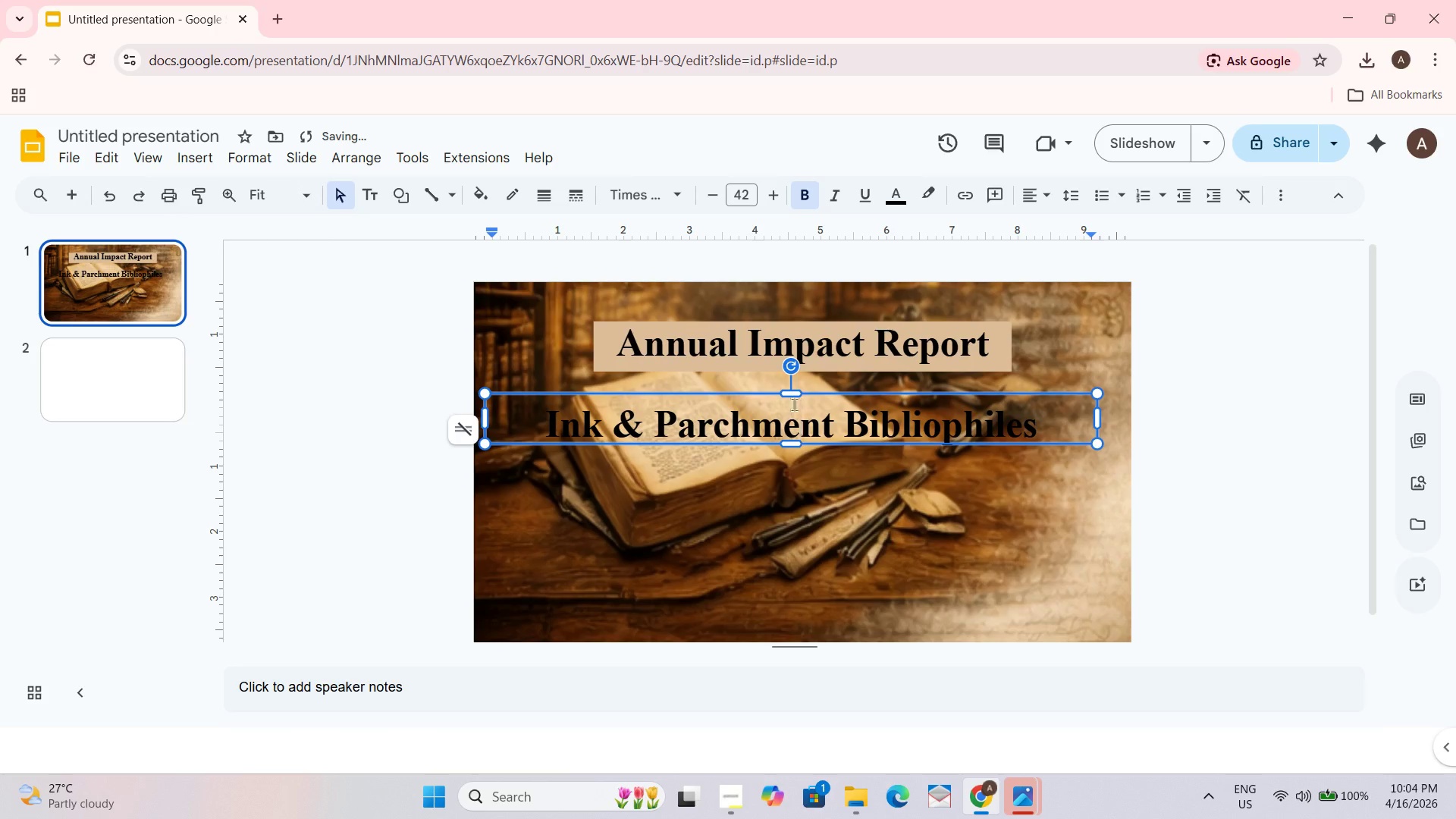 
left_click_drag(start_coordinate=[795, 394], to_coordinate=[794, 399])
 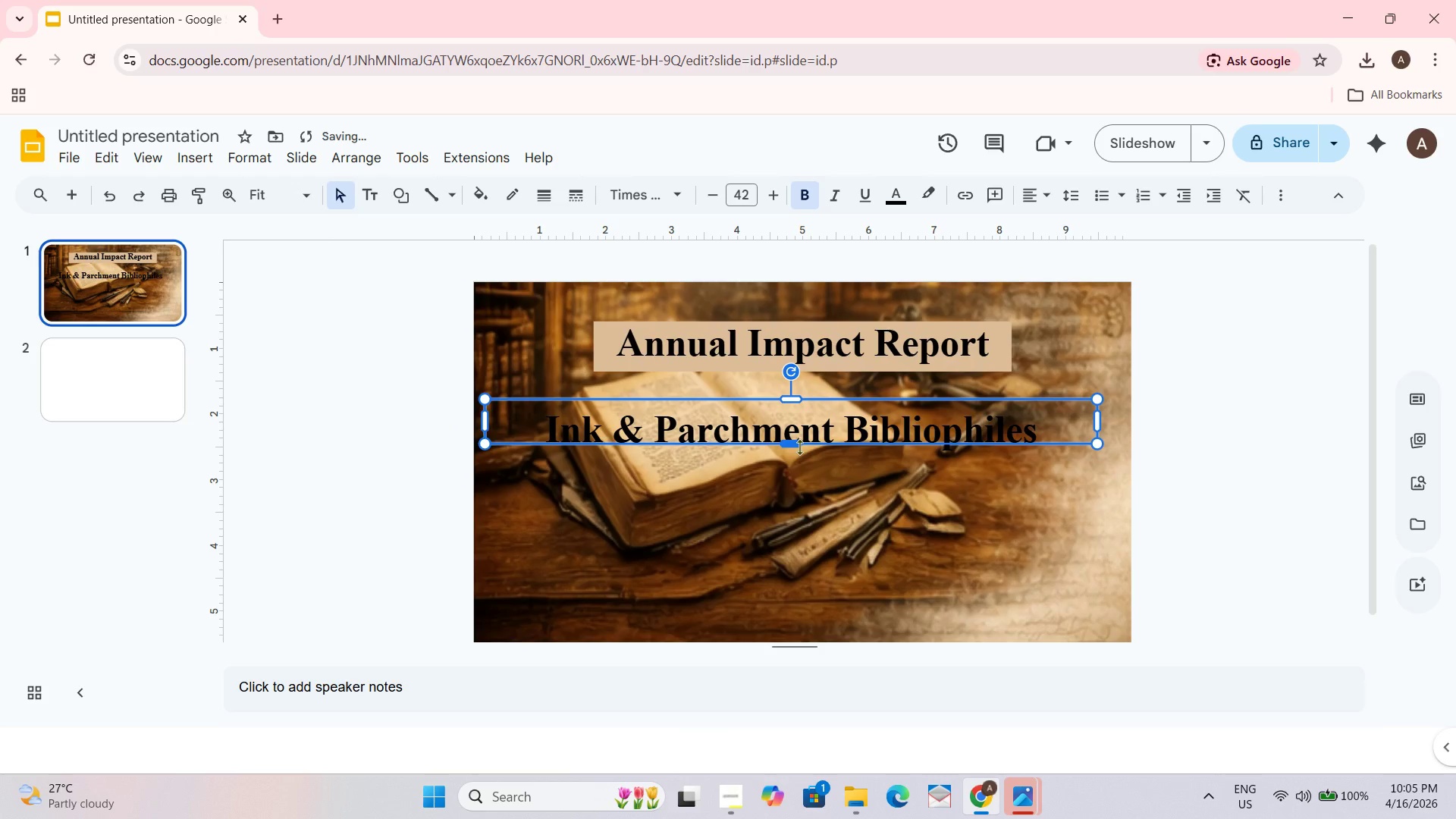 
left_click_drag(start_coordinate=[799, 447], to_coordinate=[798, 456])
 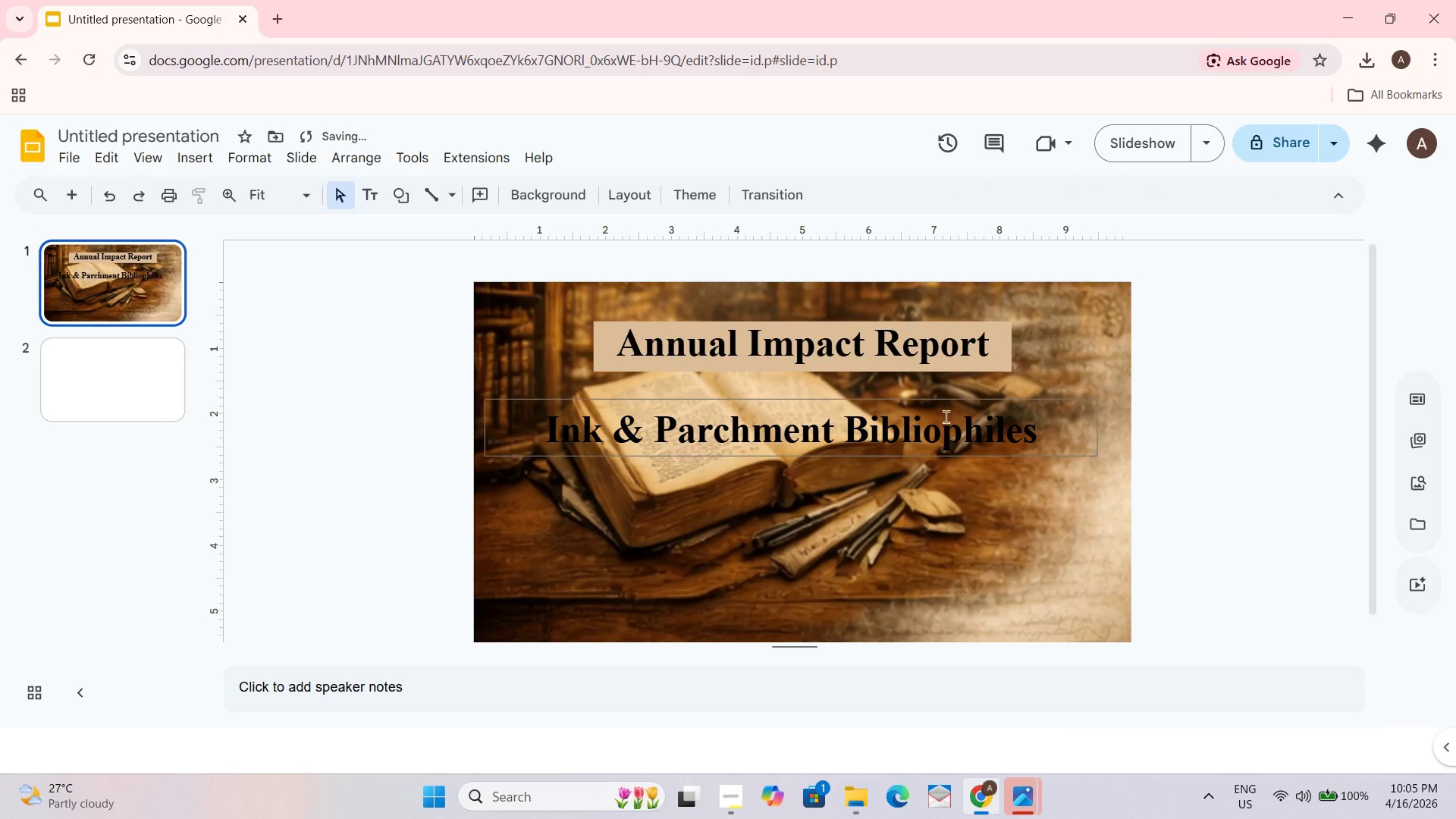 
left_click([924, 413])
 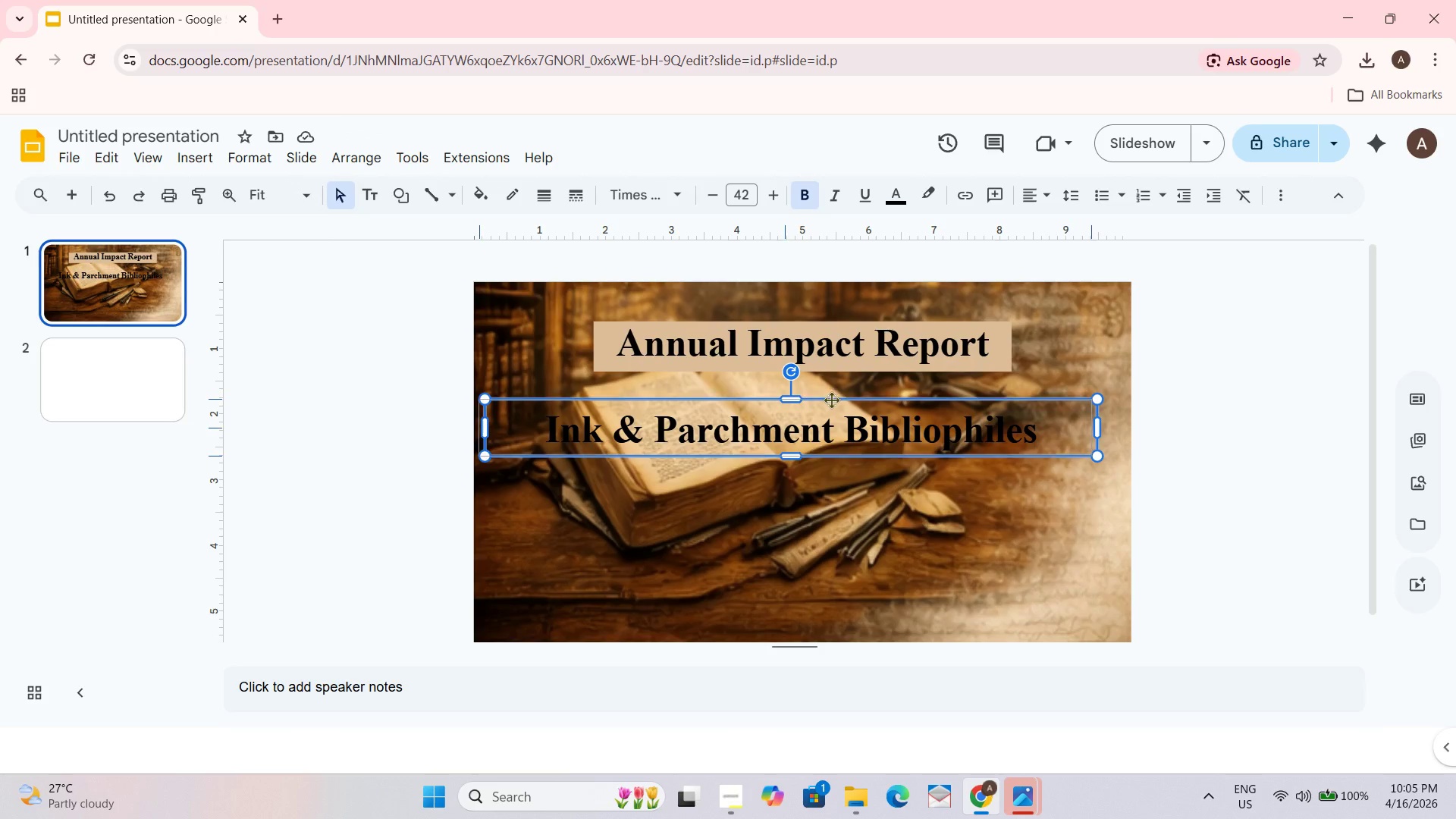 
wait(6.3)
 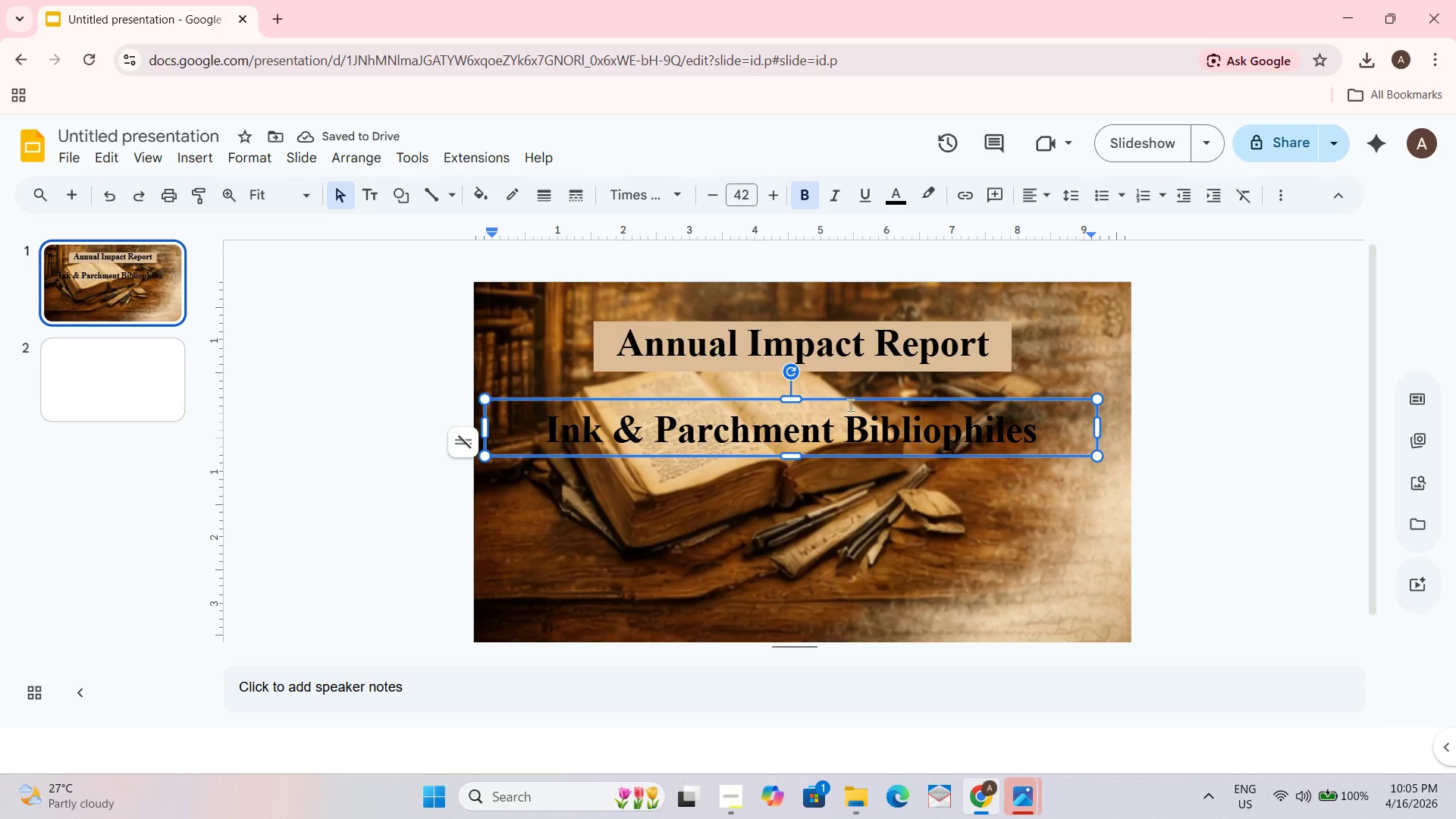 
left_click([1207, 391])
 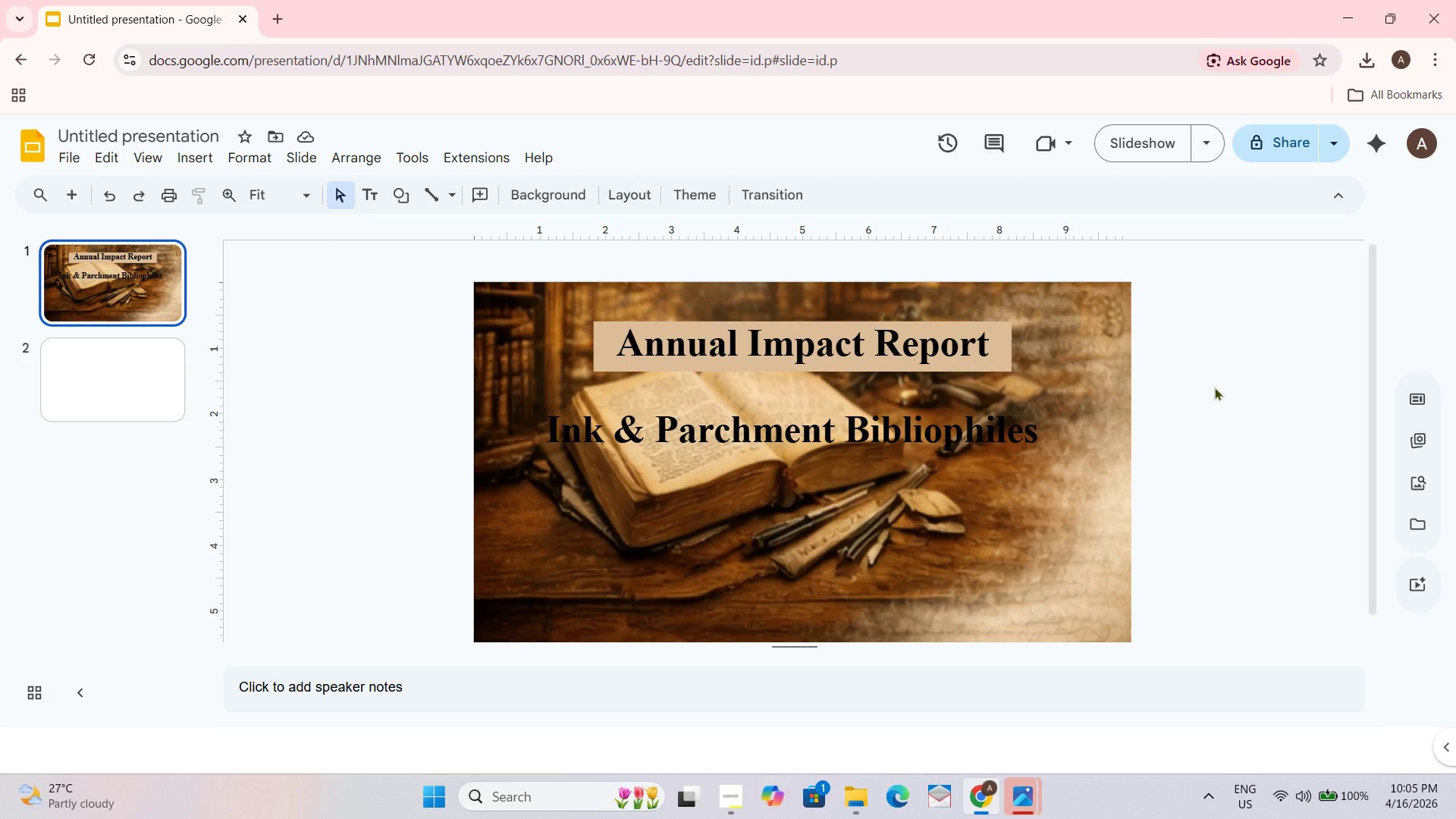 
wait(14.98)
 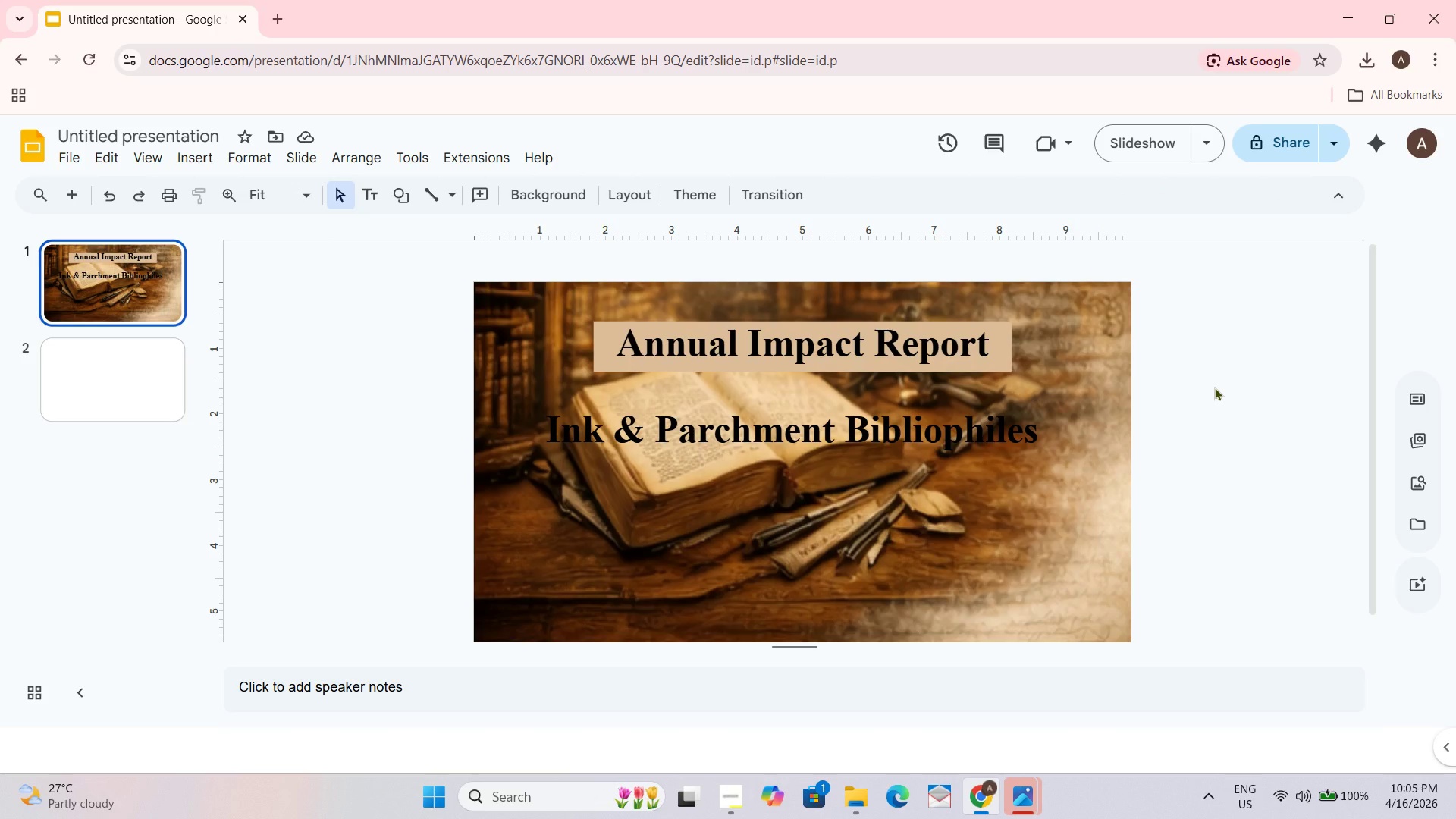 
left_click([609, 337])
 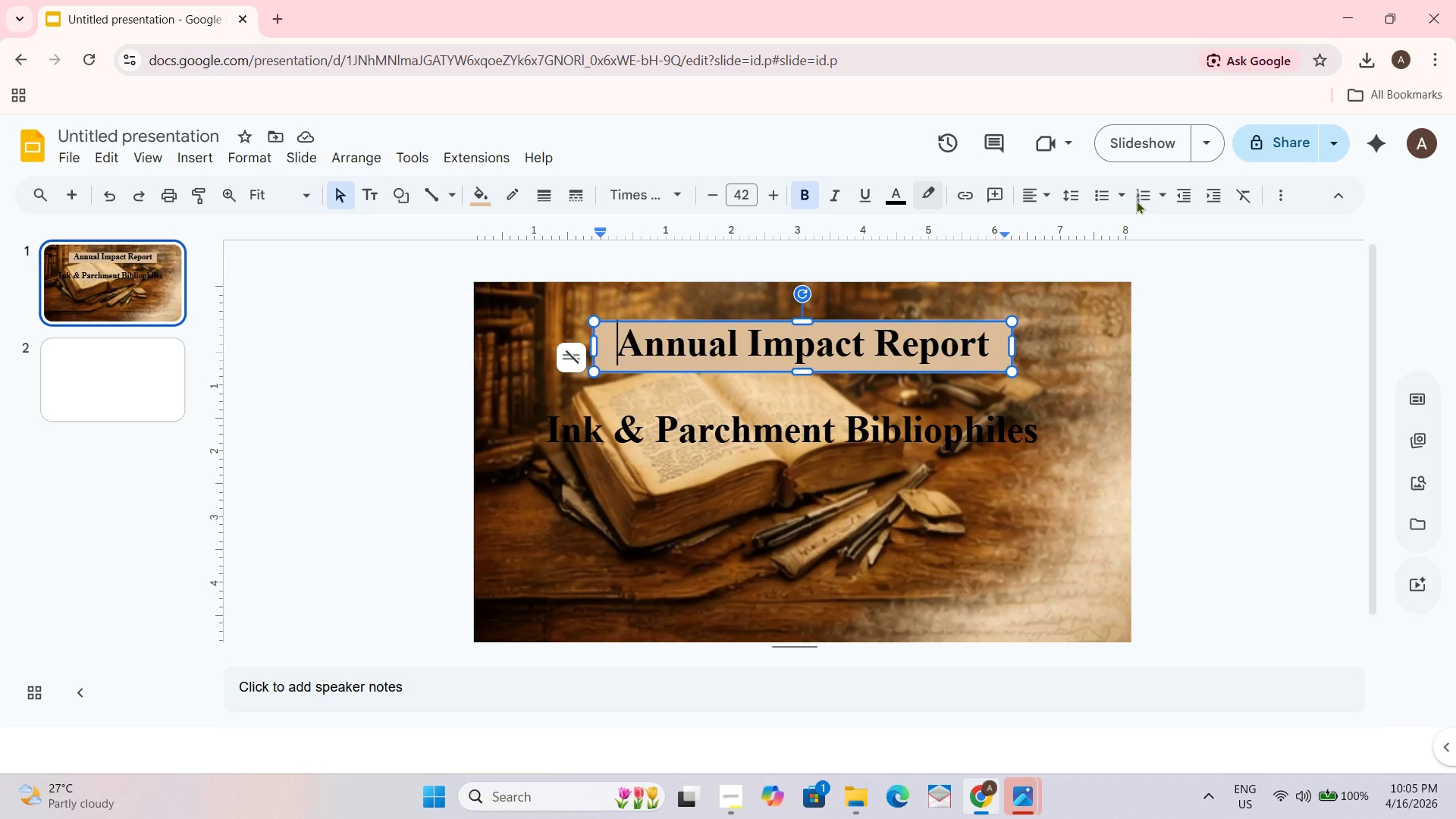 
wait(13.66)
 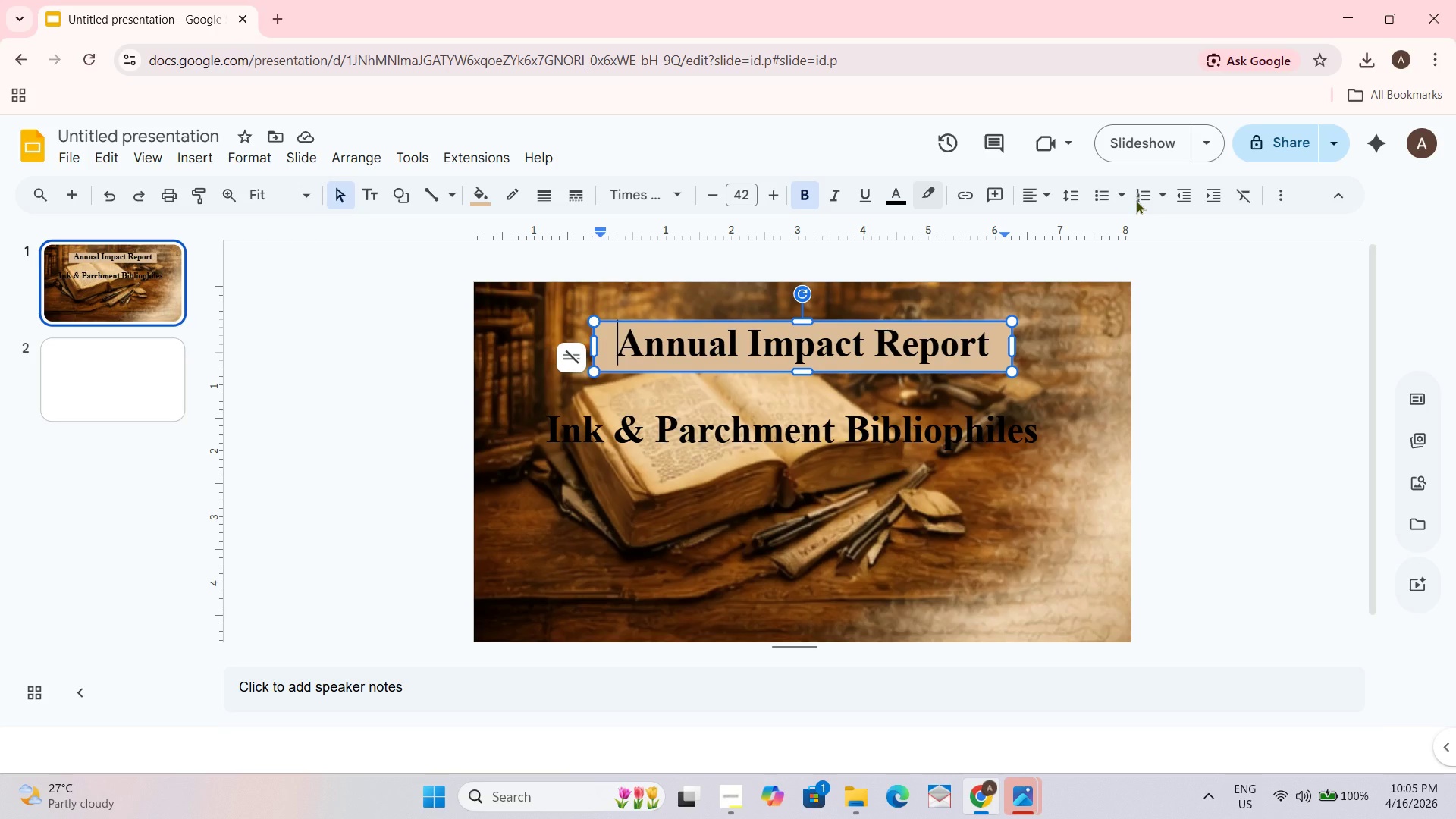 
left_click([419, 786])
 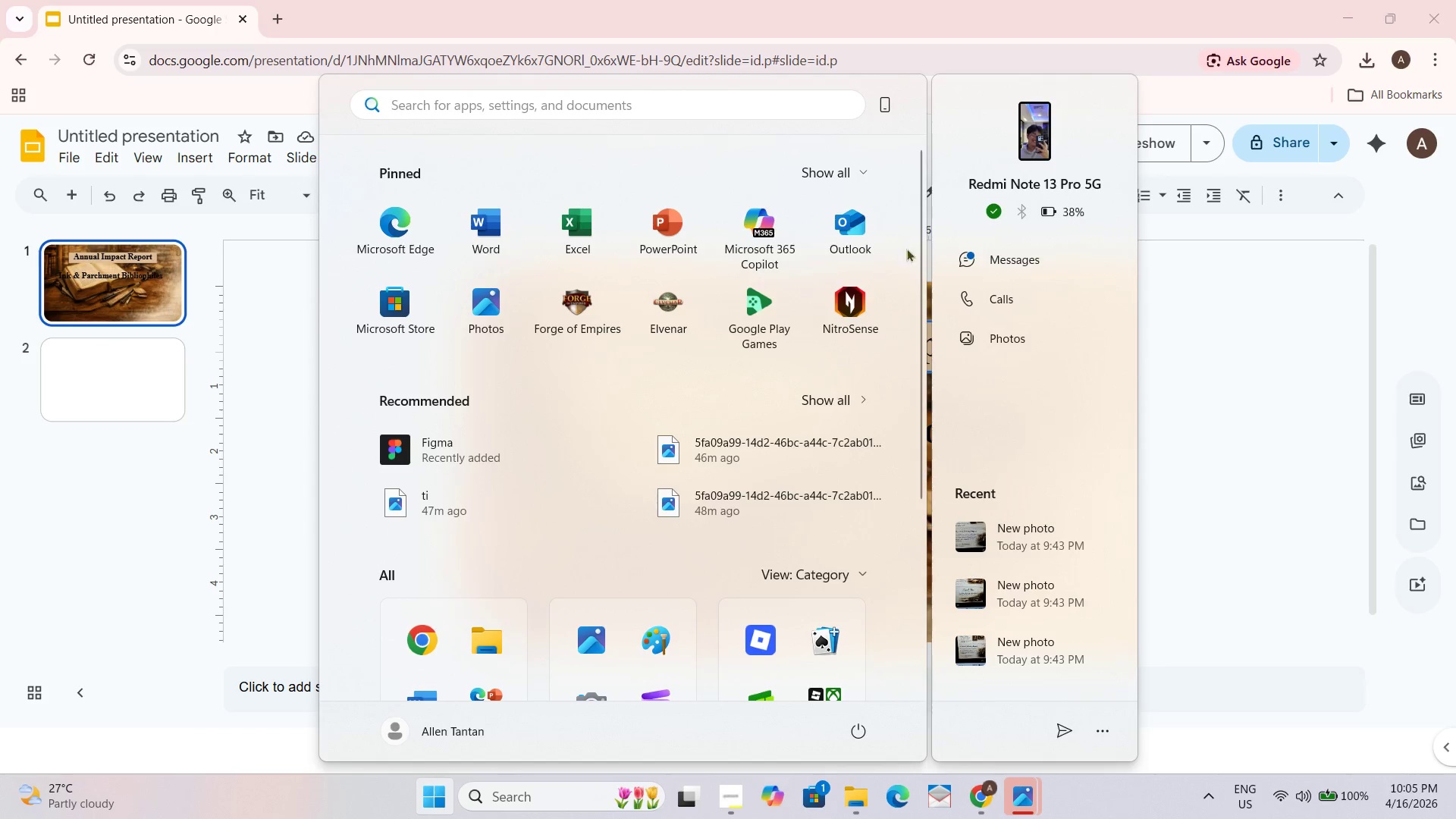 
type(se)
 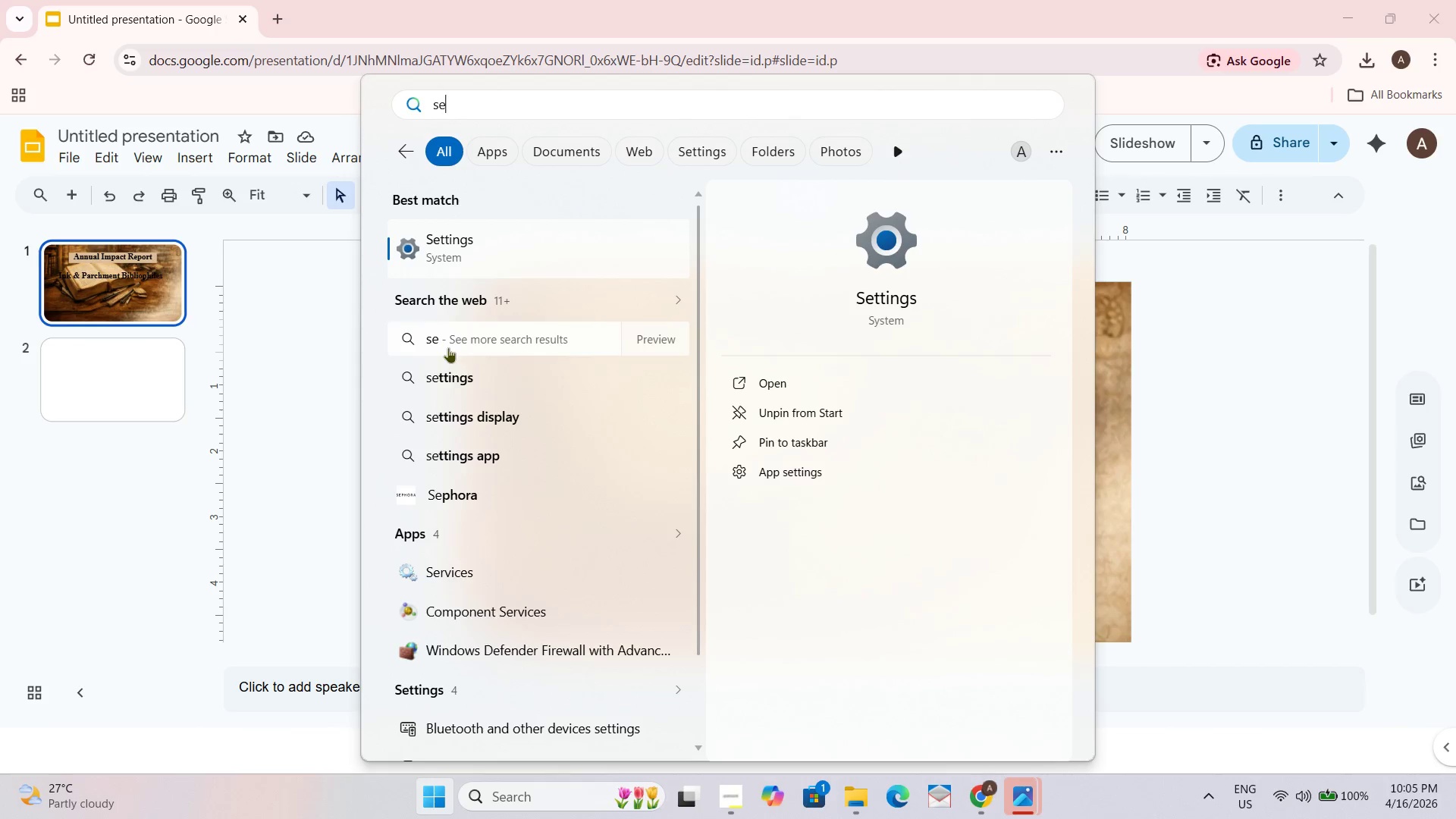 
left_click([482, 381])
 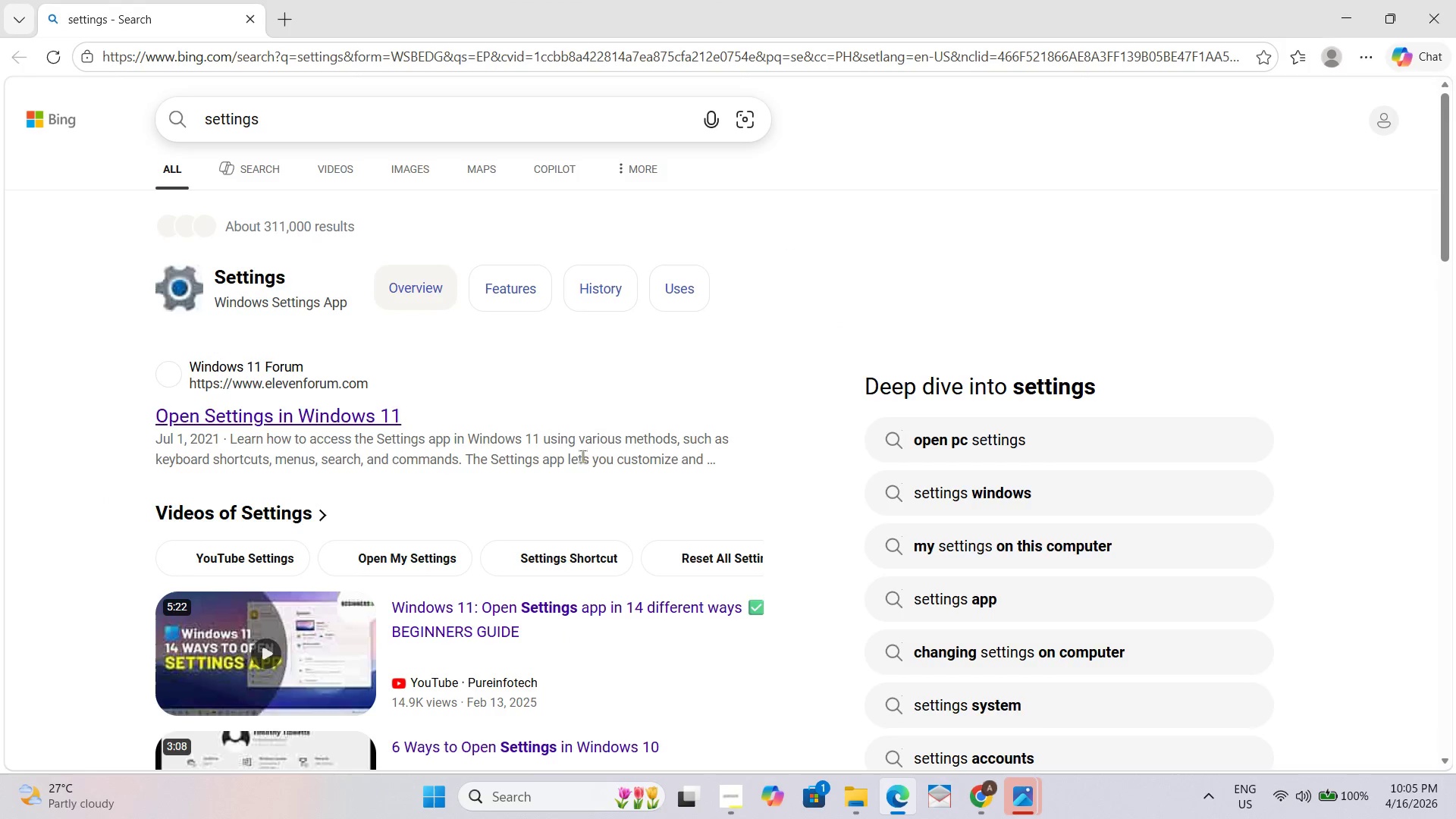 
left_click([1455, 0])
 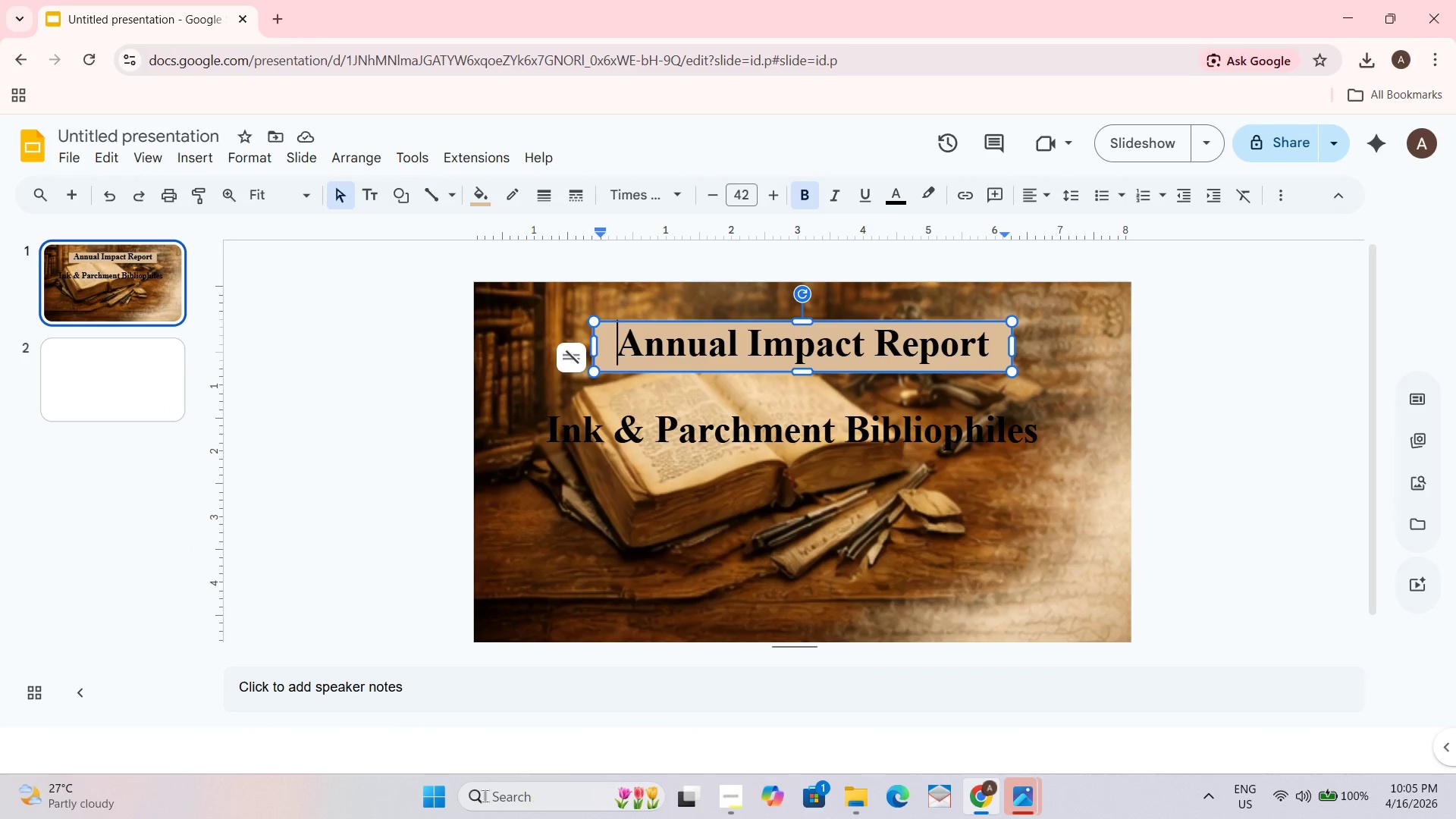 
left_click([425, 795])
 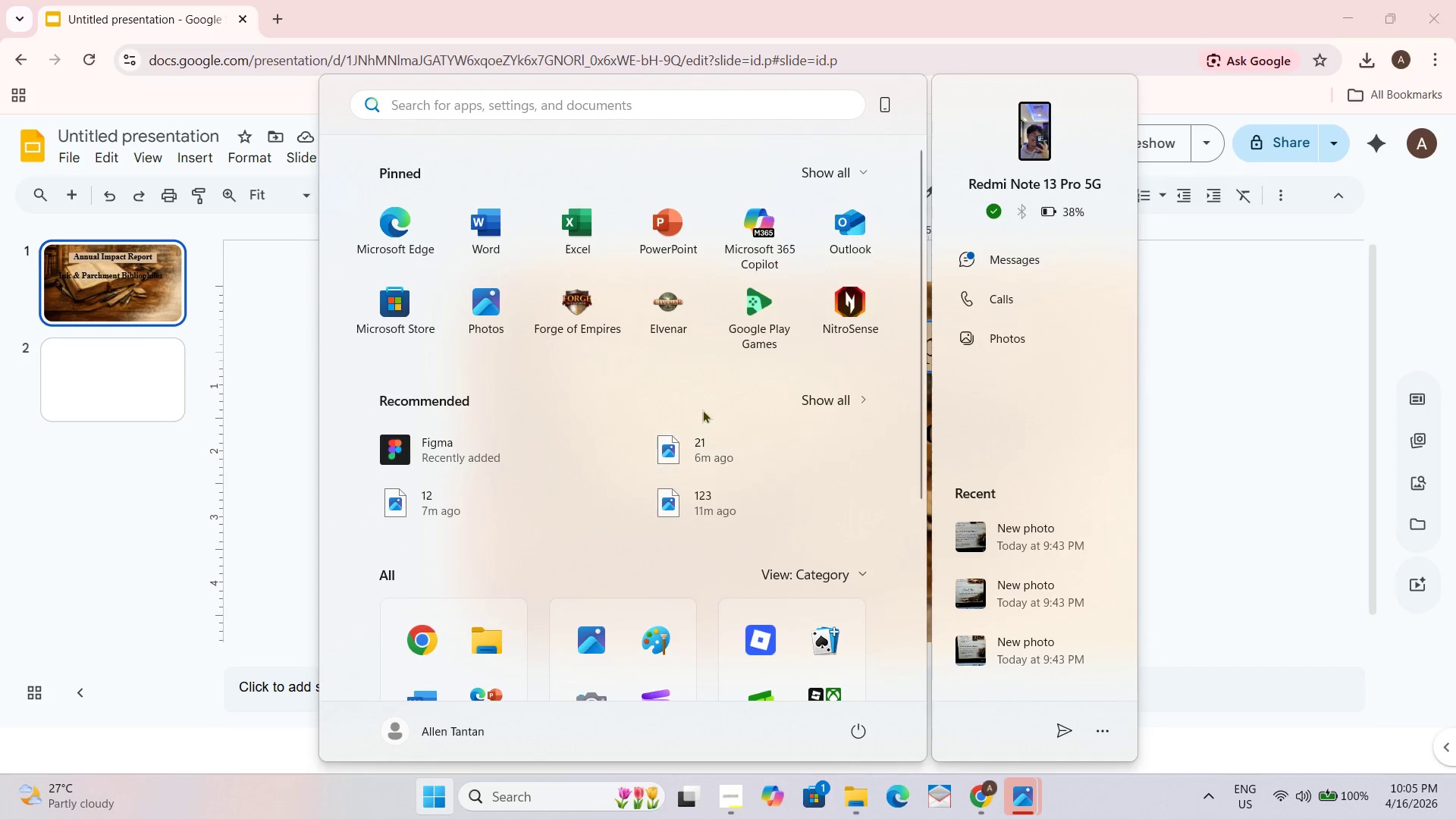 
type(se)
 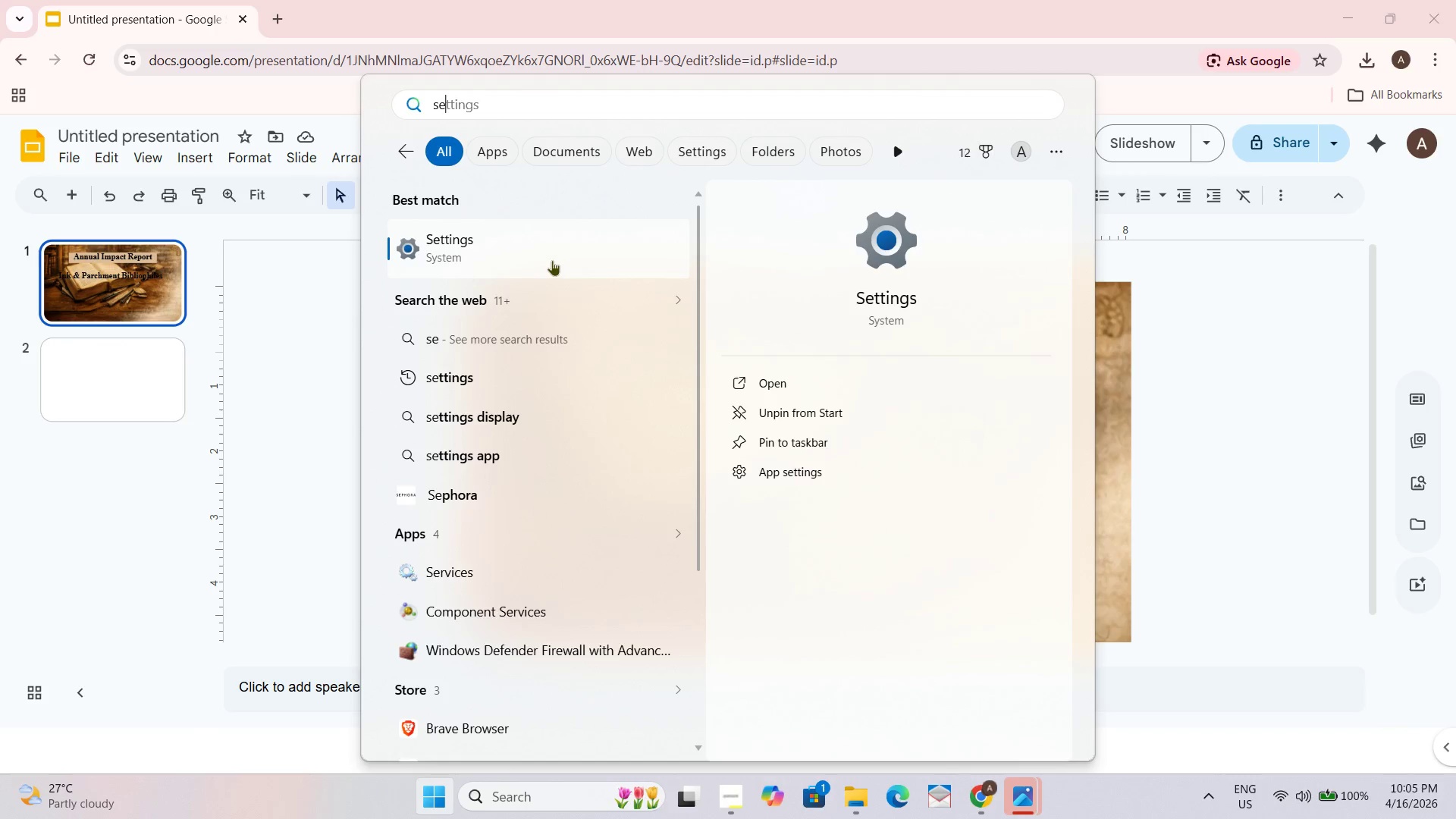 
left_click([552, 260])
 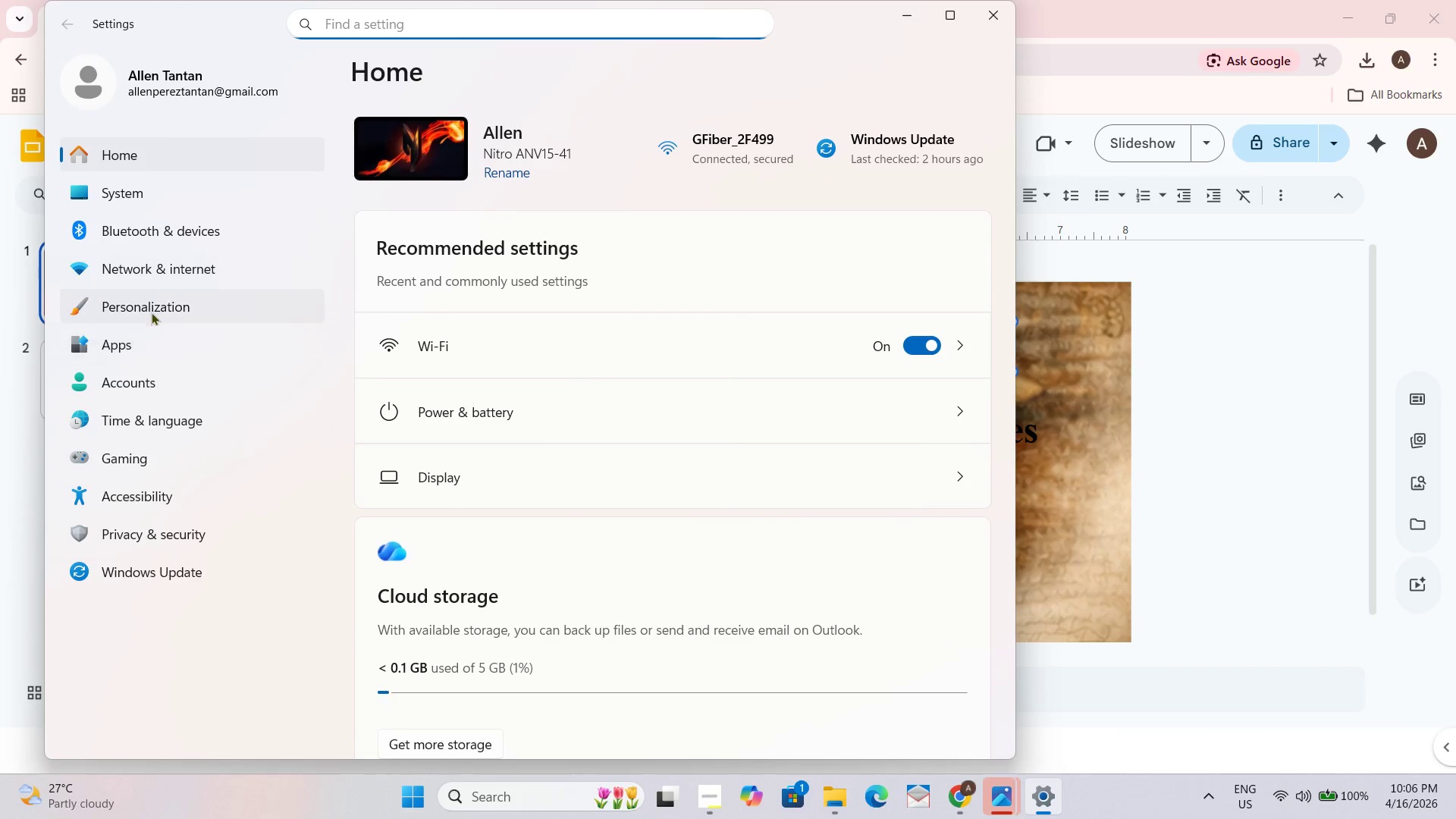 
wait(7.55)
 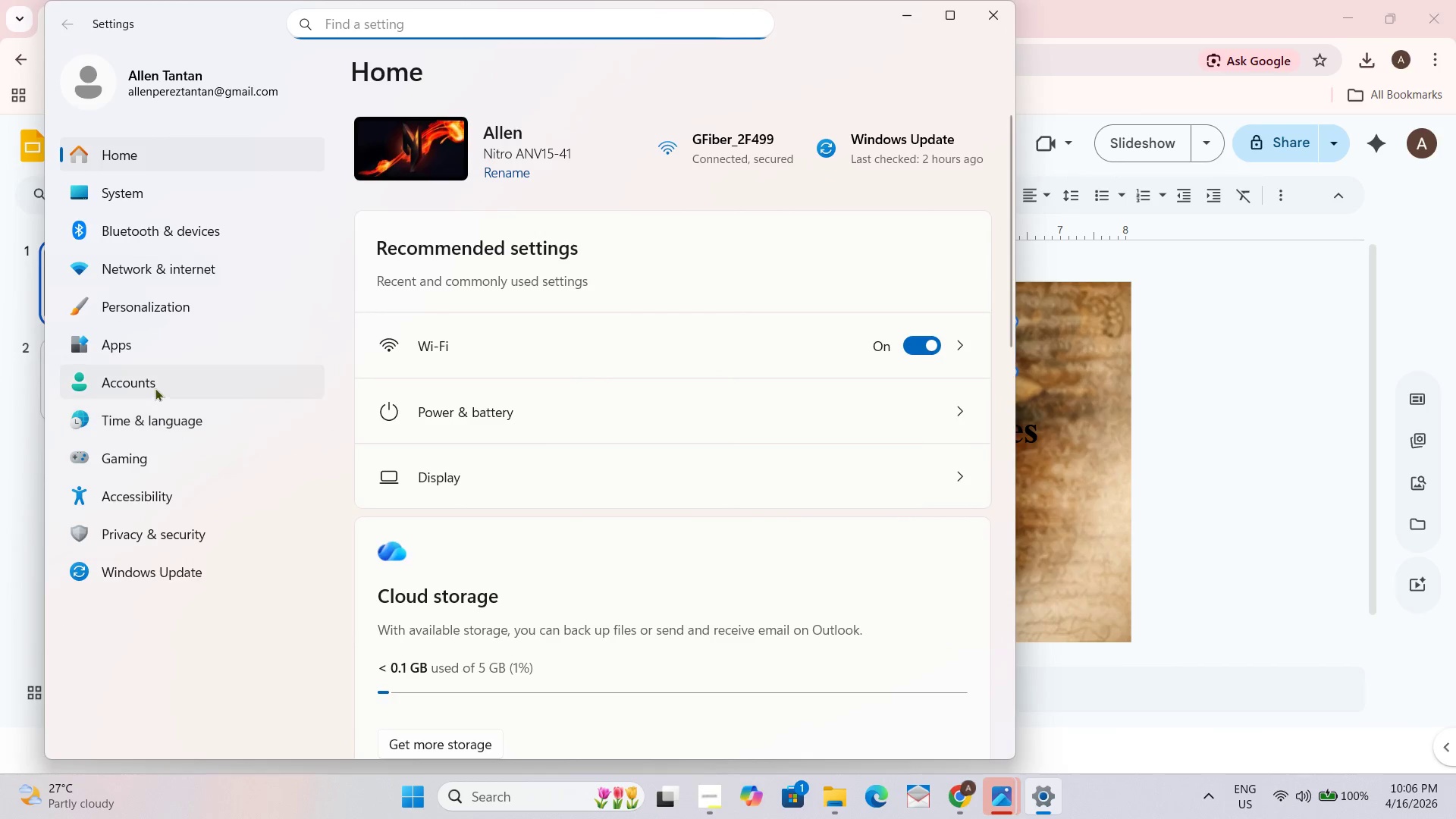 
left_click([490, 31])
 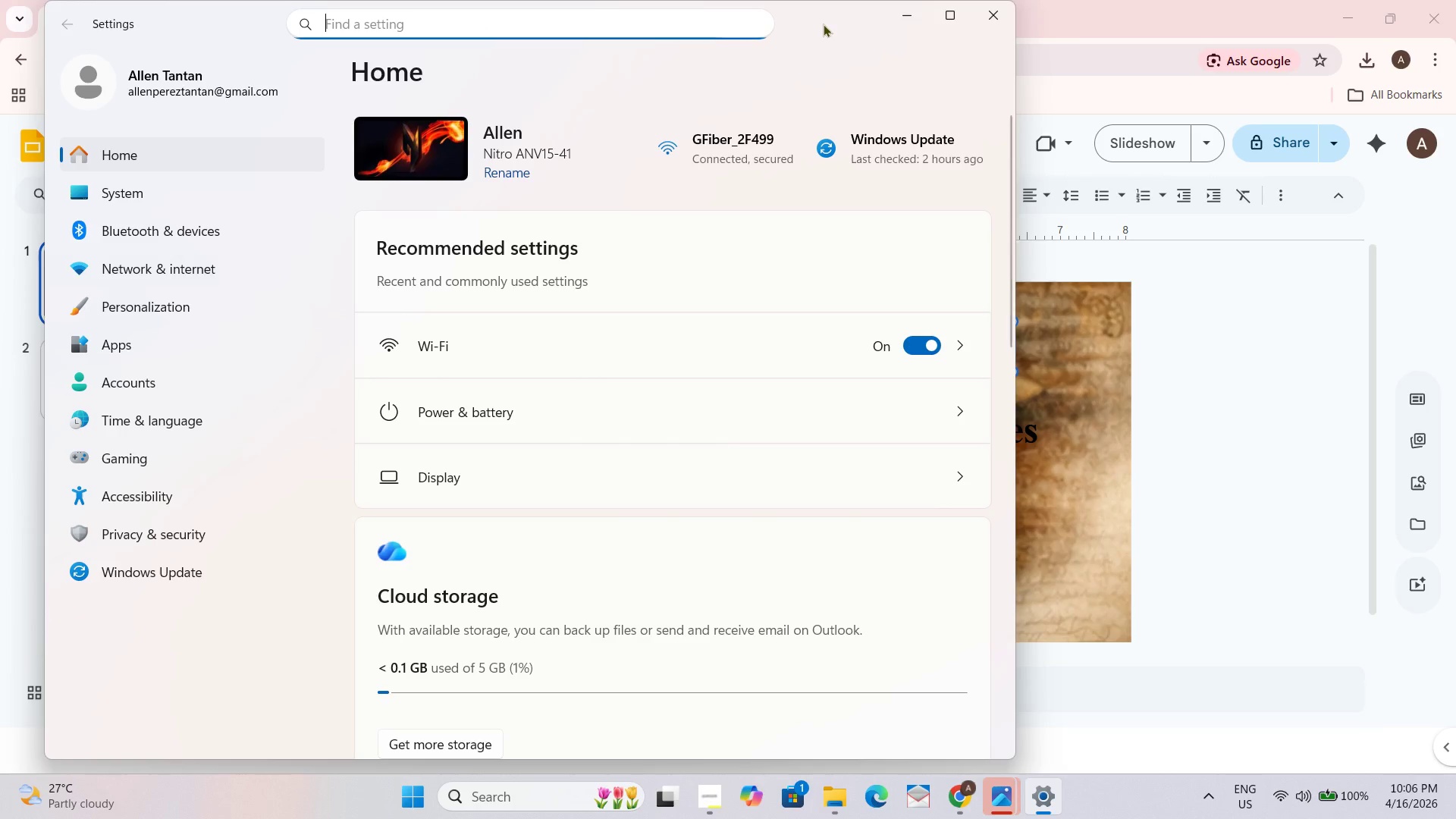 
type(slee)
 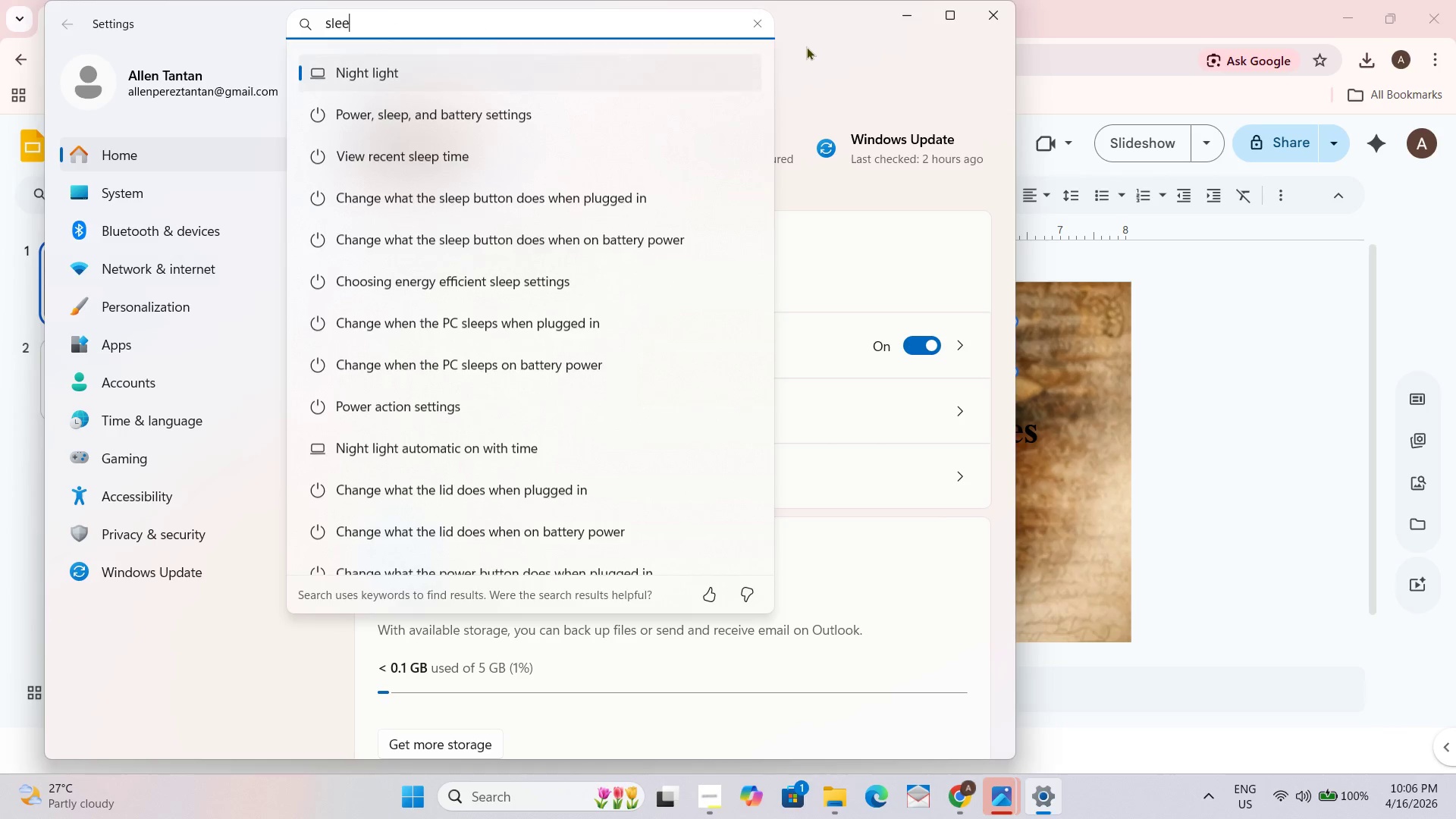 
key(P)
 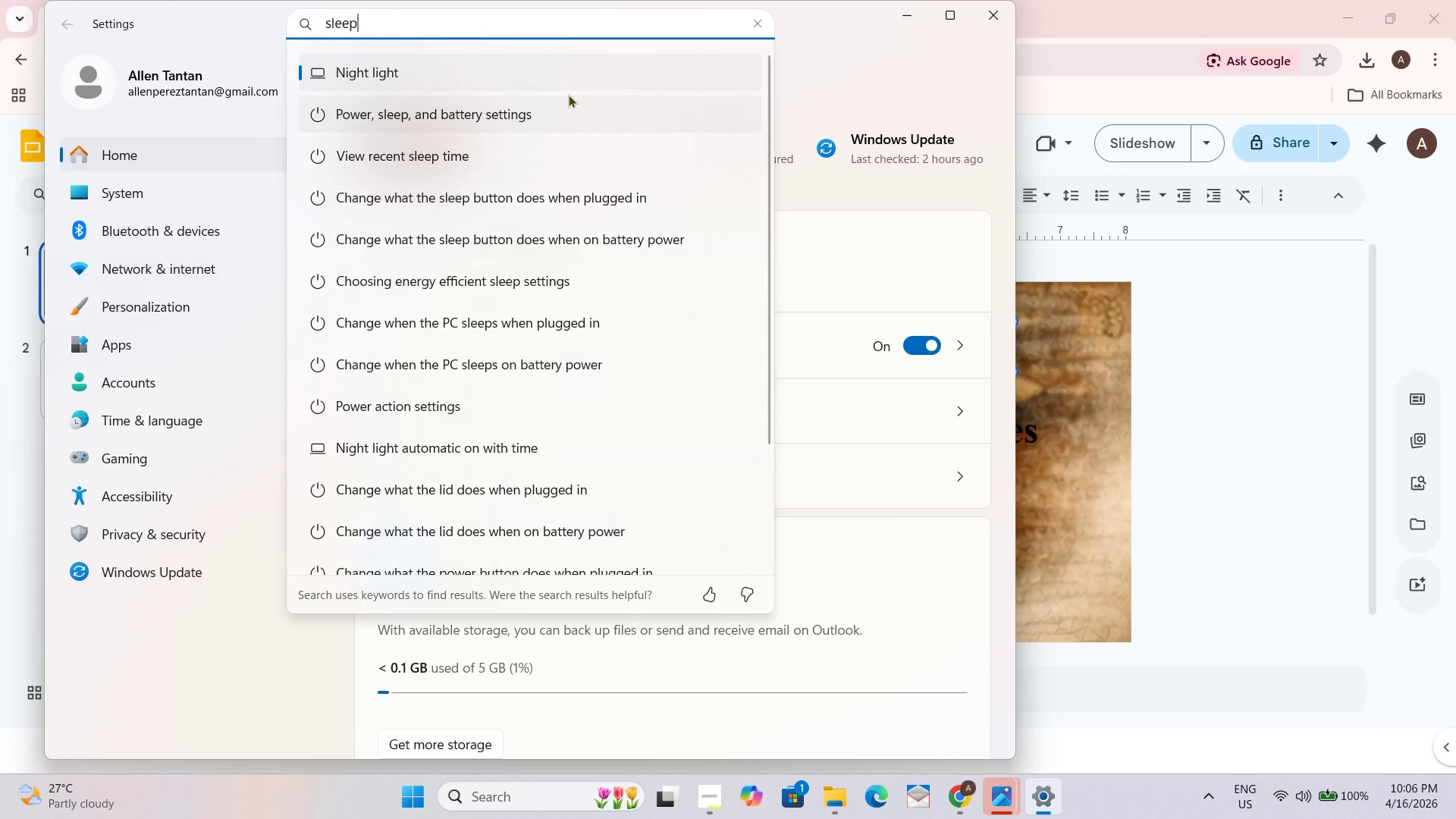 
left_click([519, 109])
 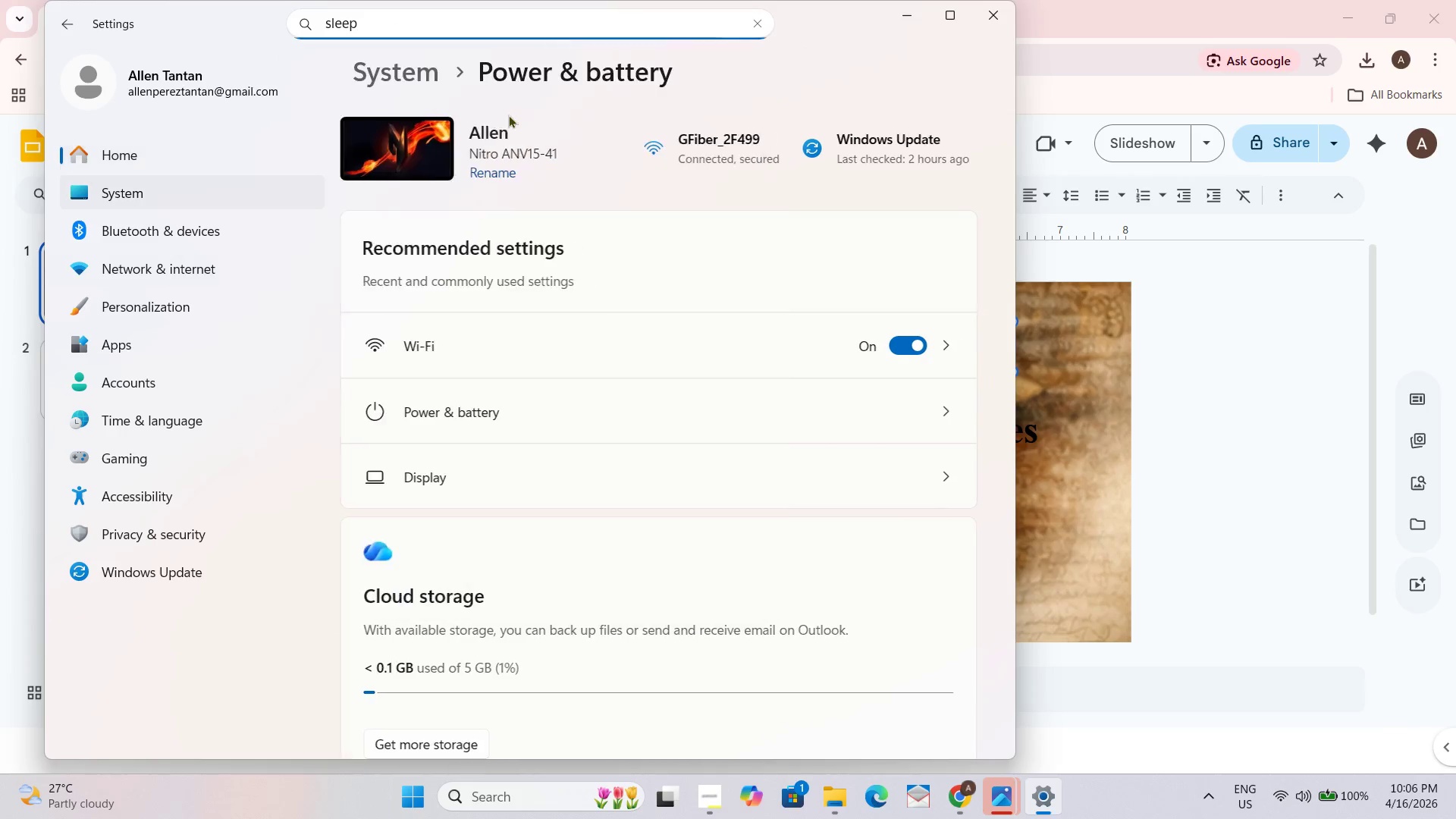 
double_click([507, 115])
 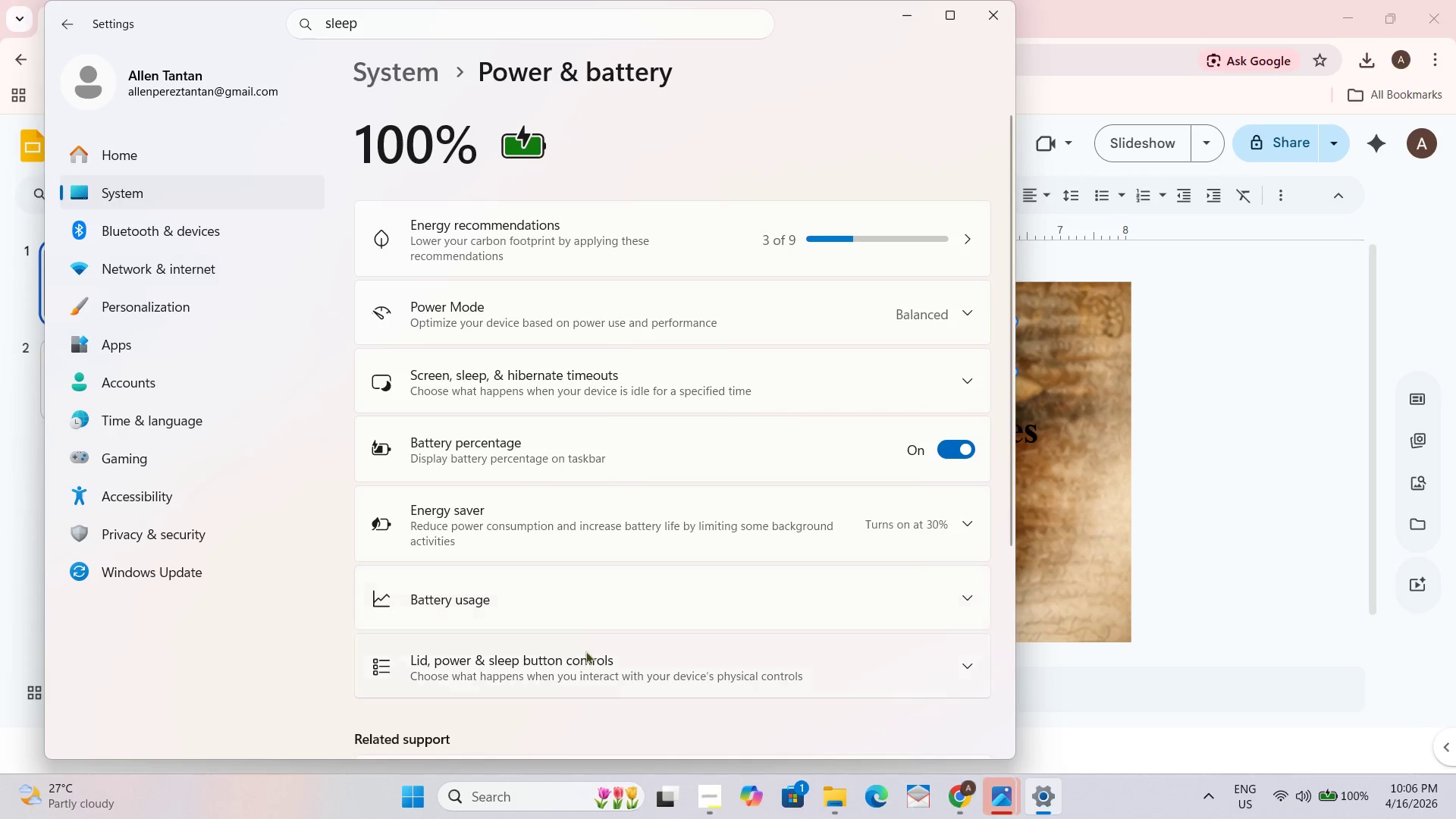 
scroll: coordinate [611, 638], scroll_direction: down, amount: 1.0
 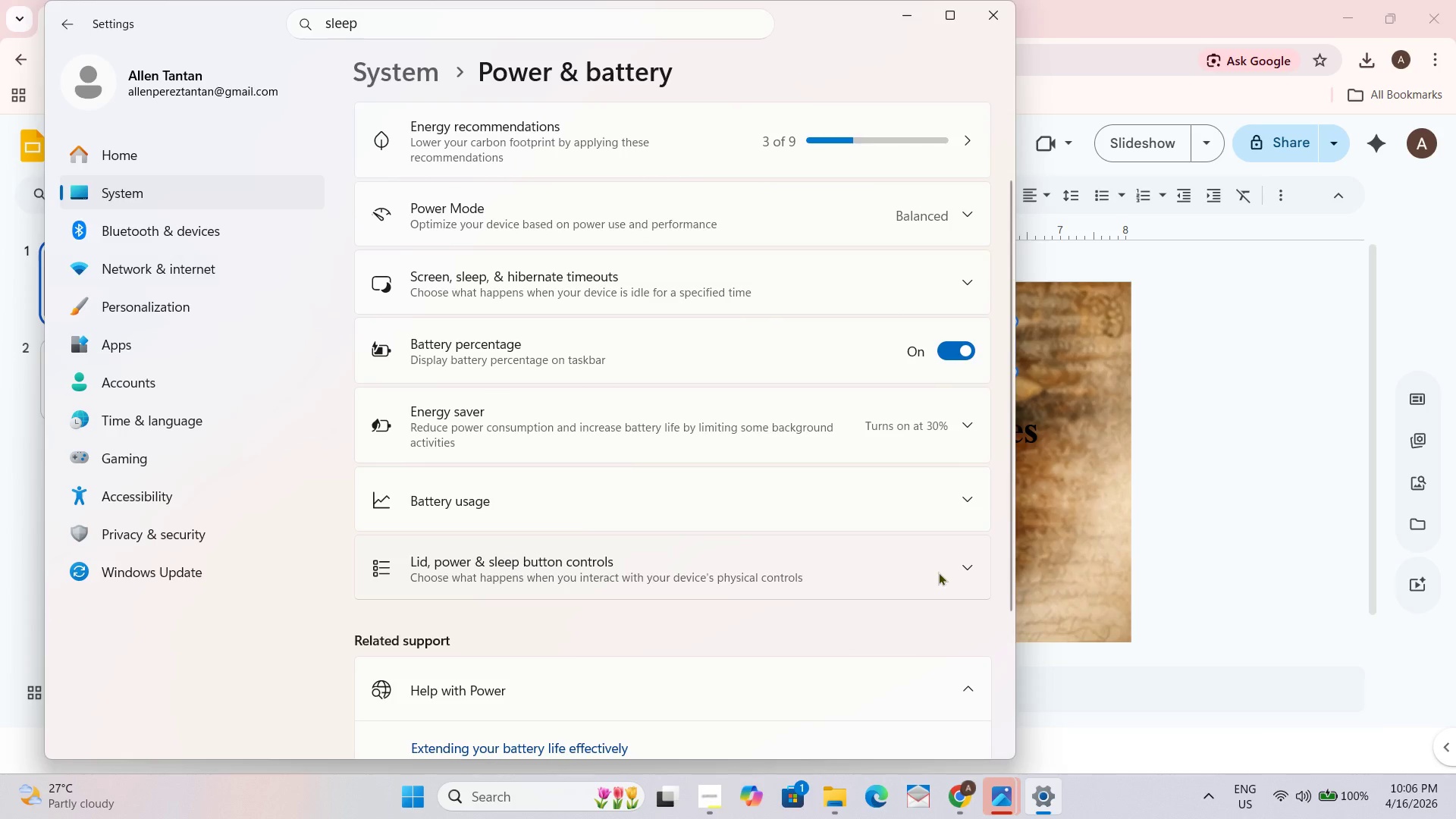 
left_click([967, 573])
 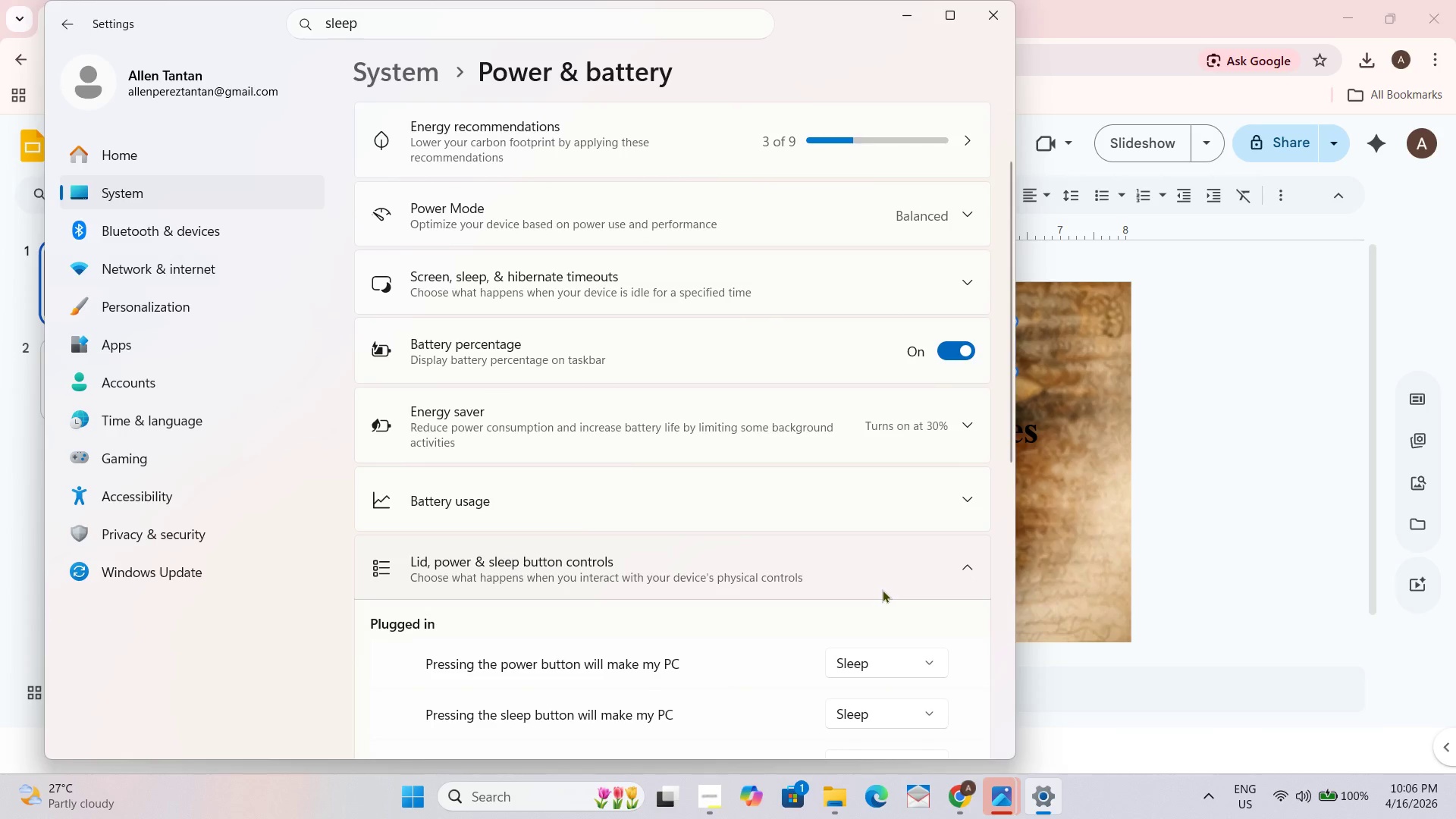 
scroll: coordinate [882, 590], scroll_direction: down, amount: 1.0
 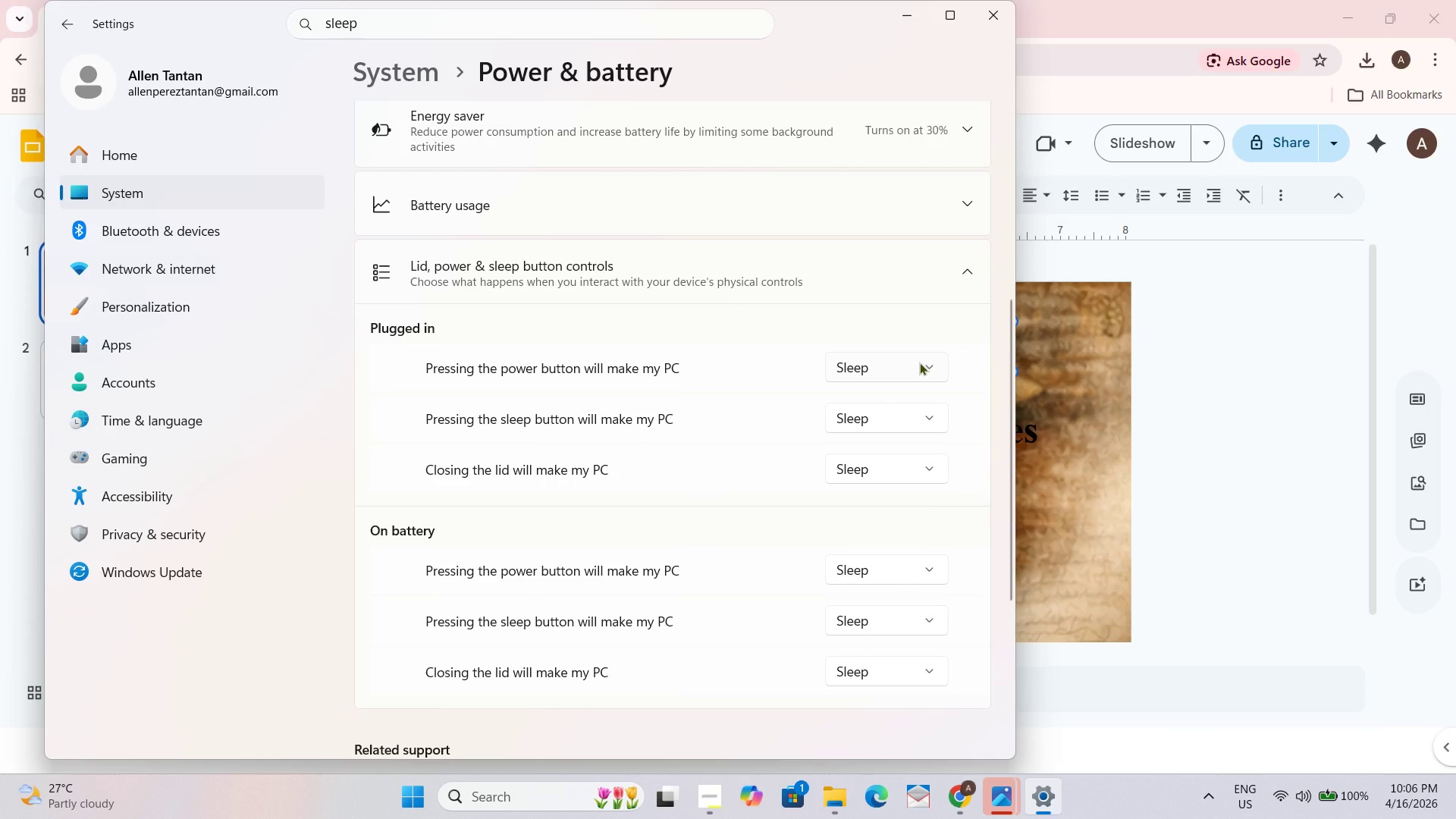 
left_click([917, 362])
 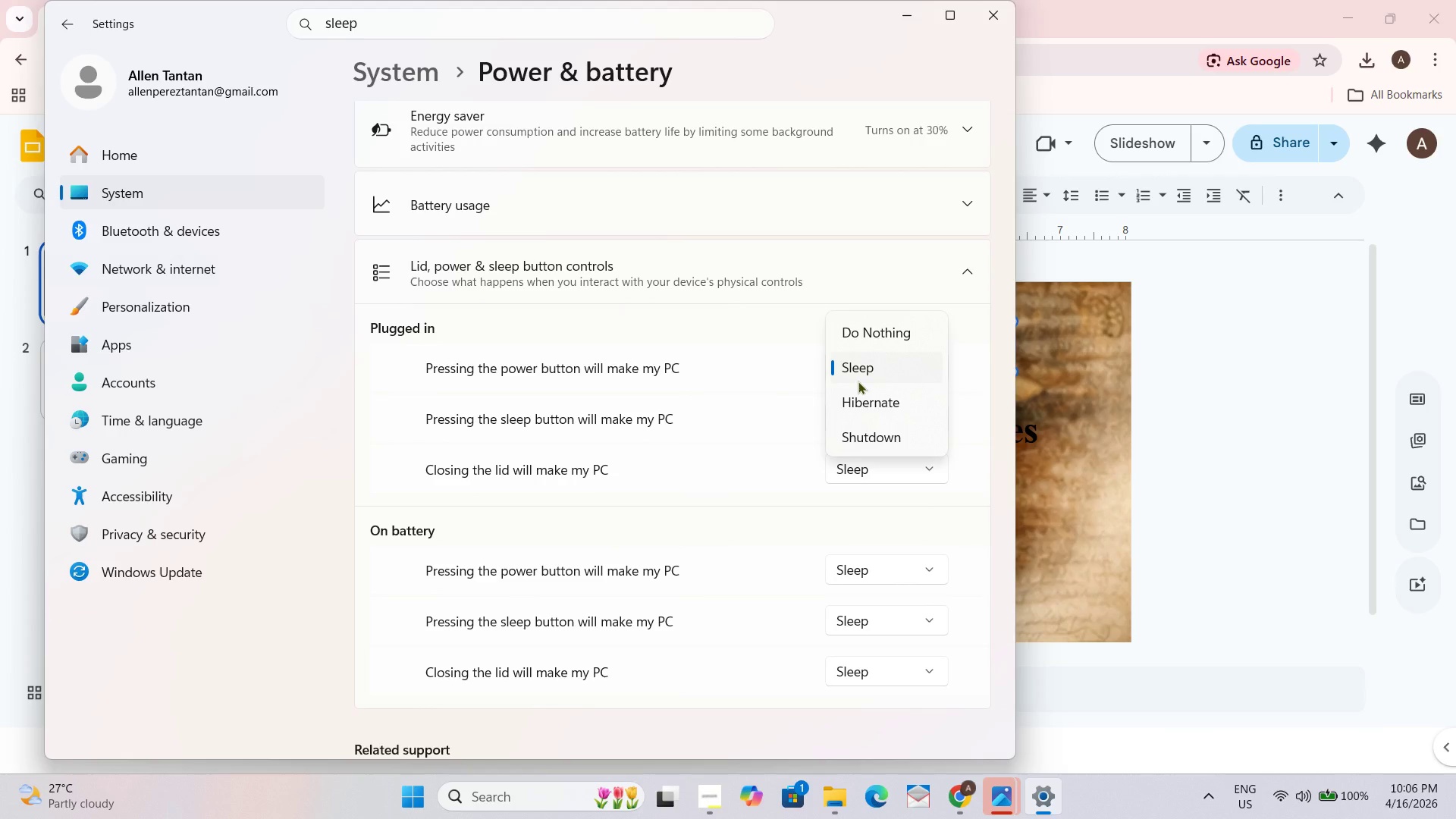 
wait(8.05)
 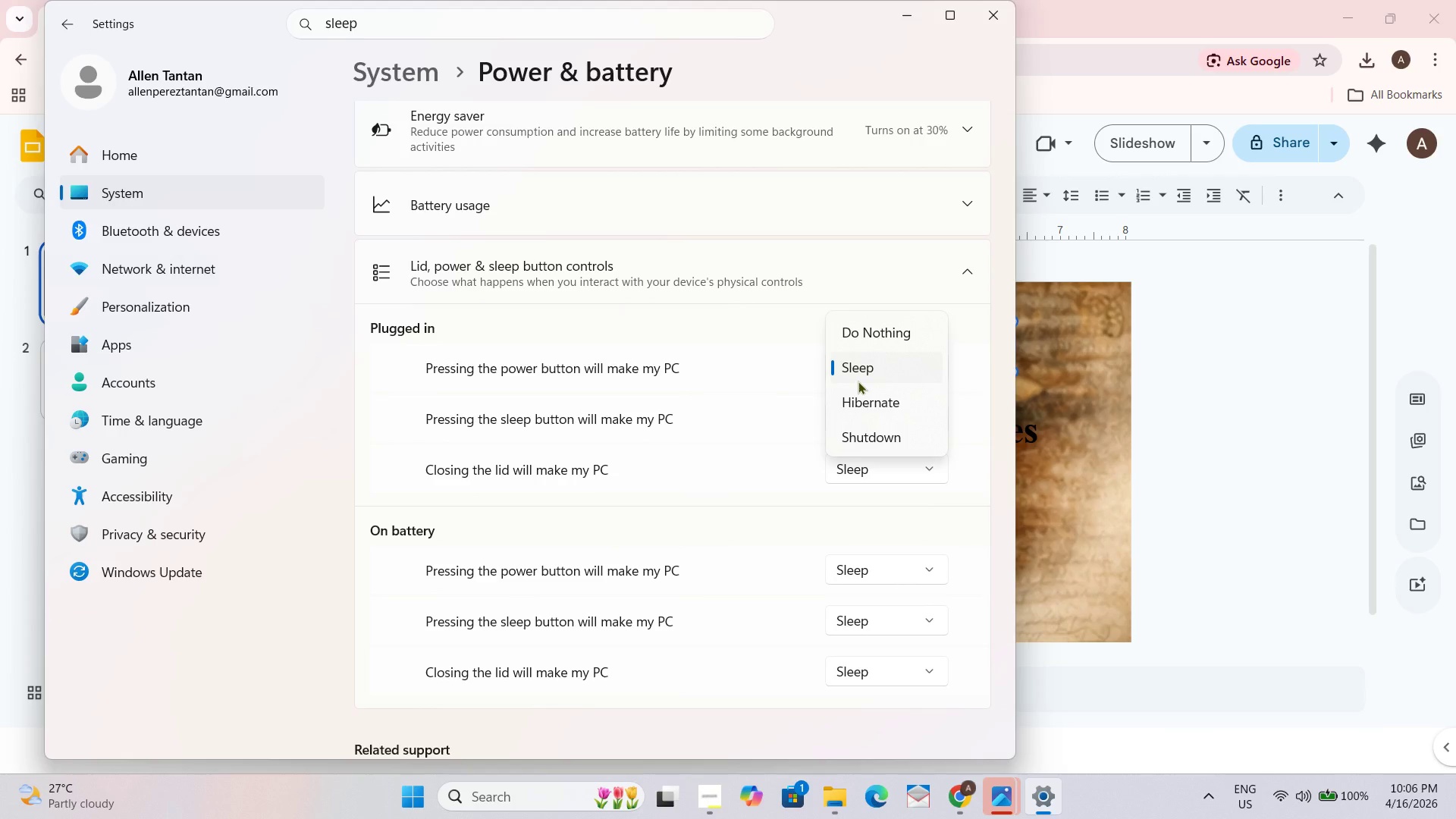 
left_click([789, 319])
 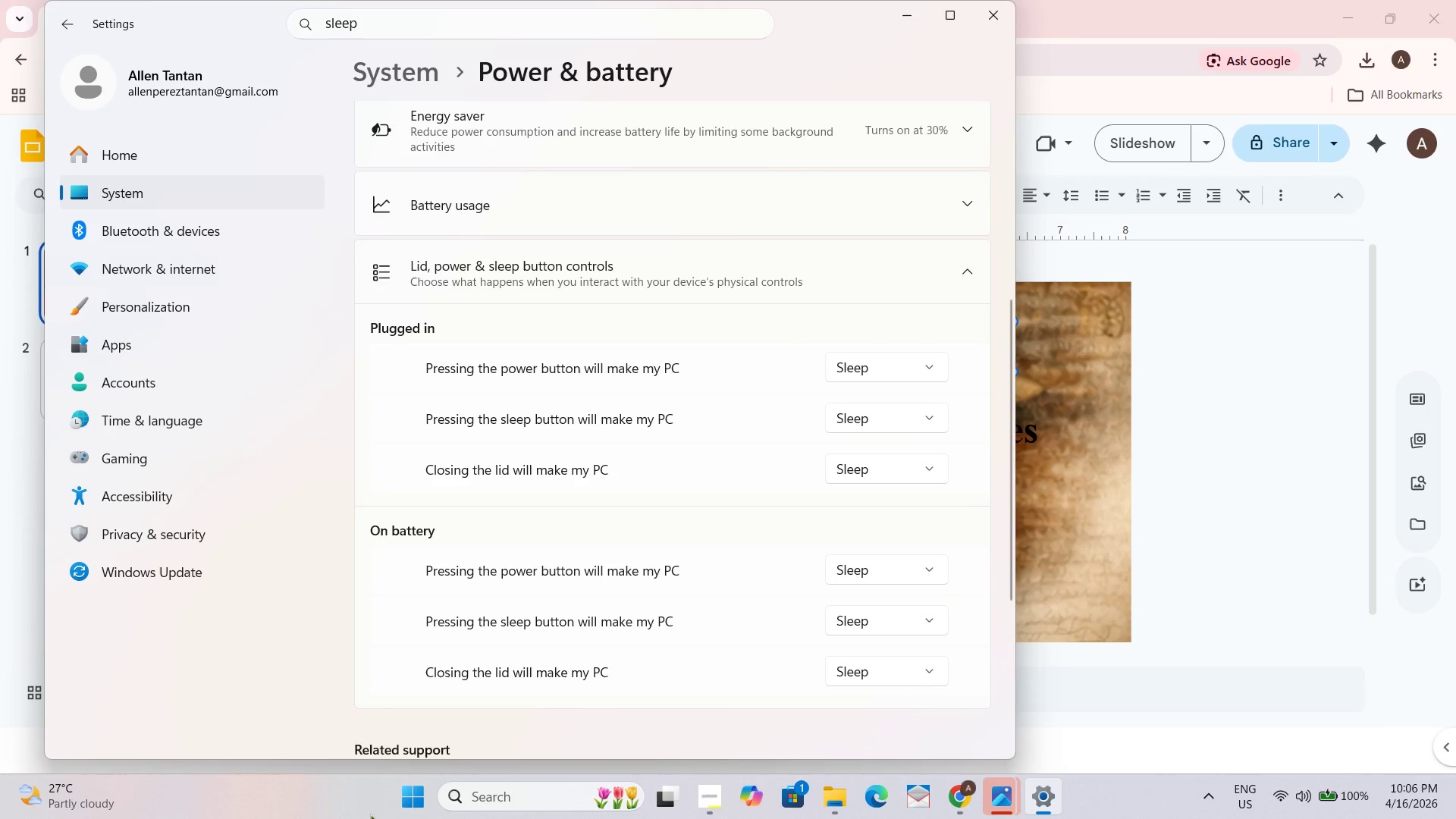 
left_click([395, 791])
 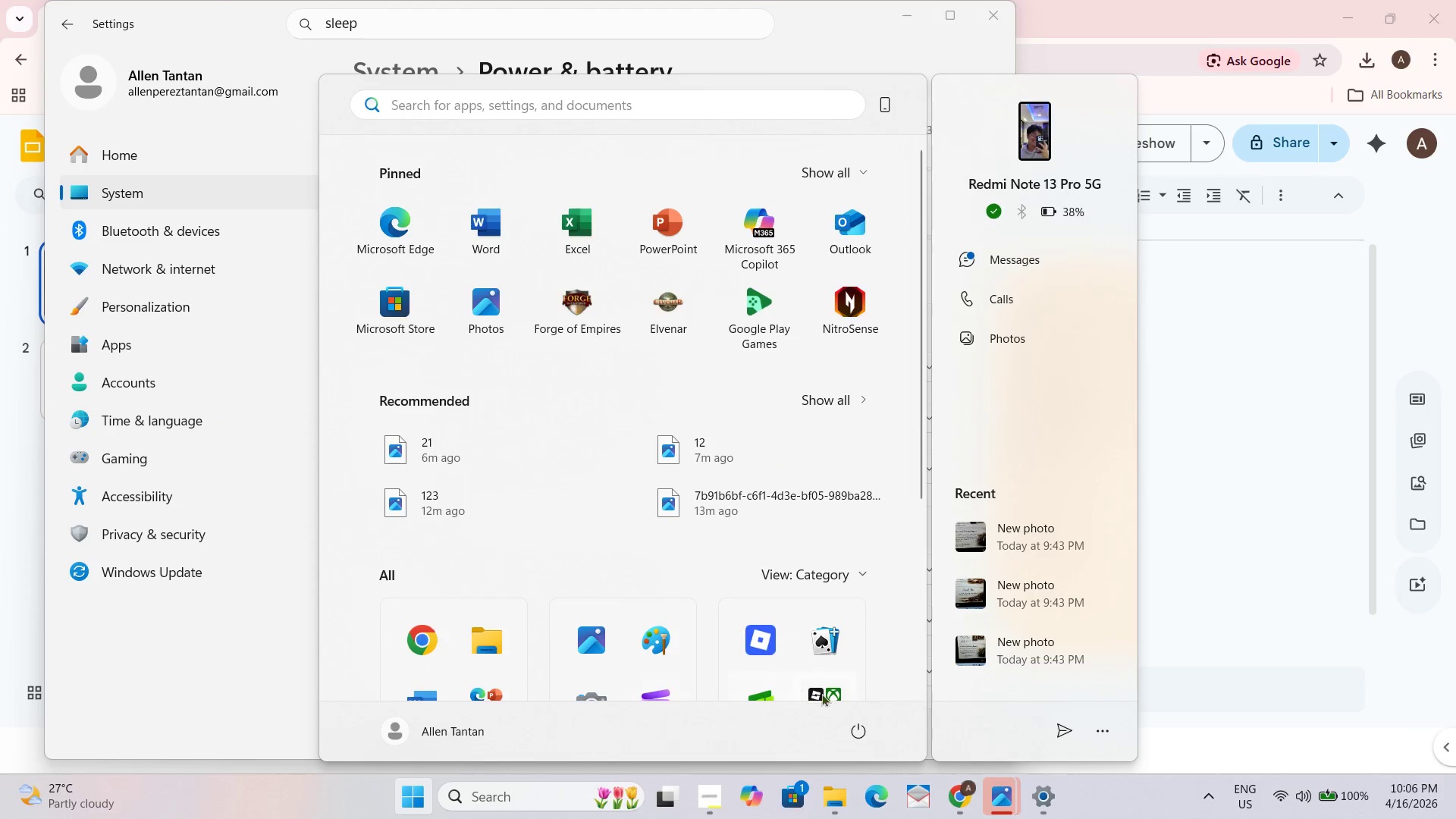 
left_click([855, 728])
 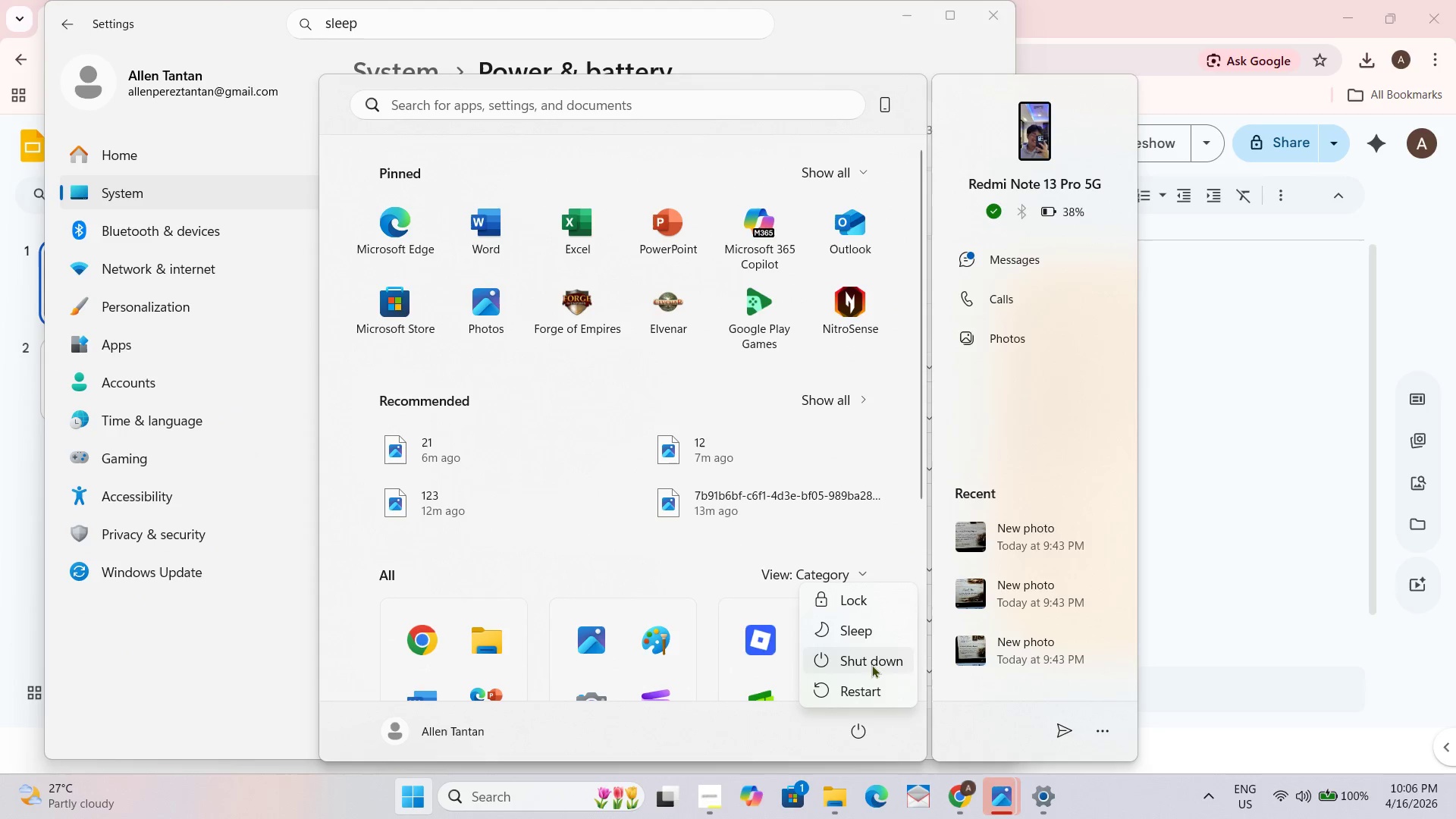 
mouse_move([858, 632])
 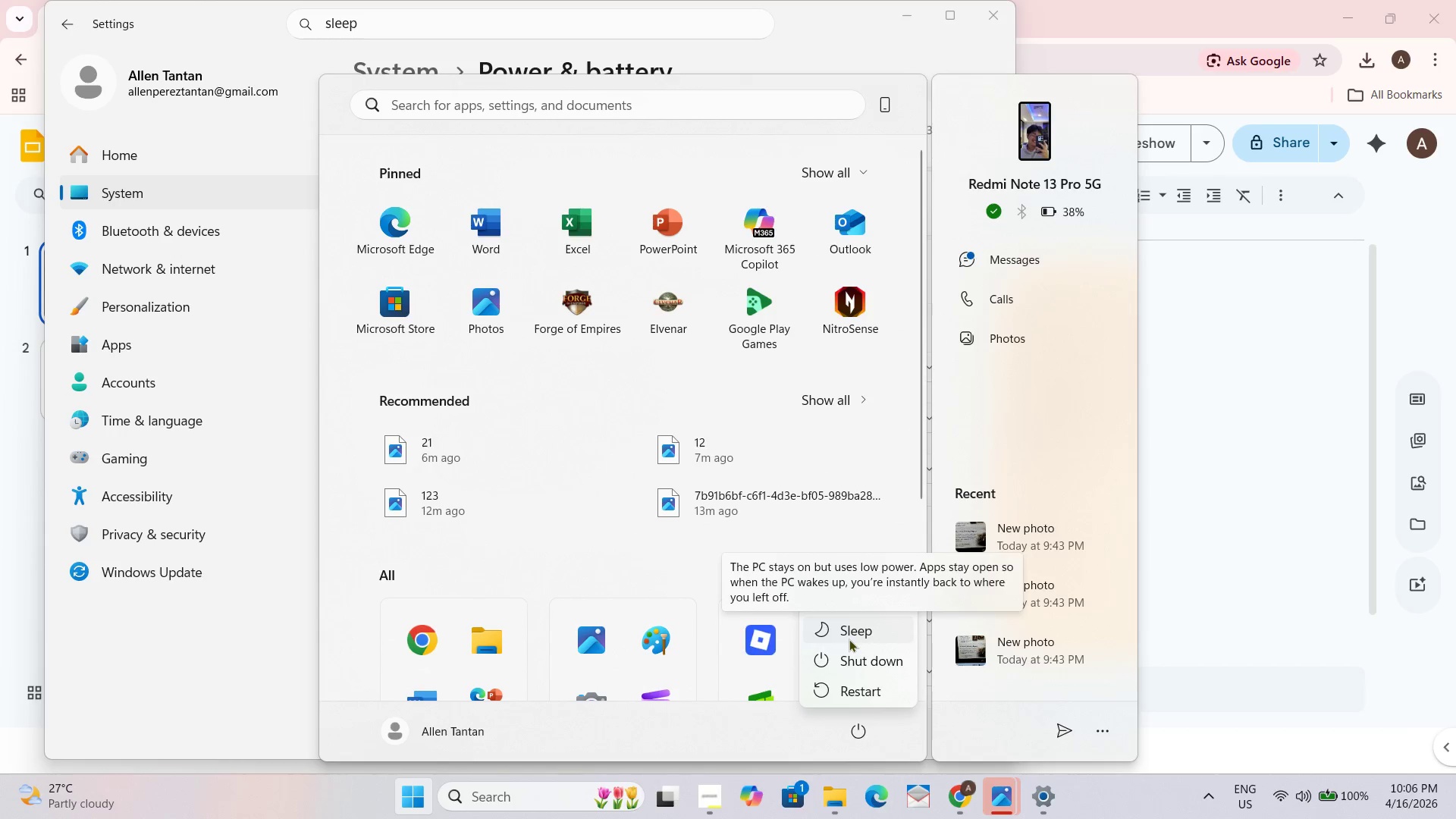 
left_click([539, 805])
 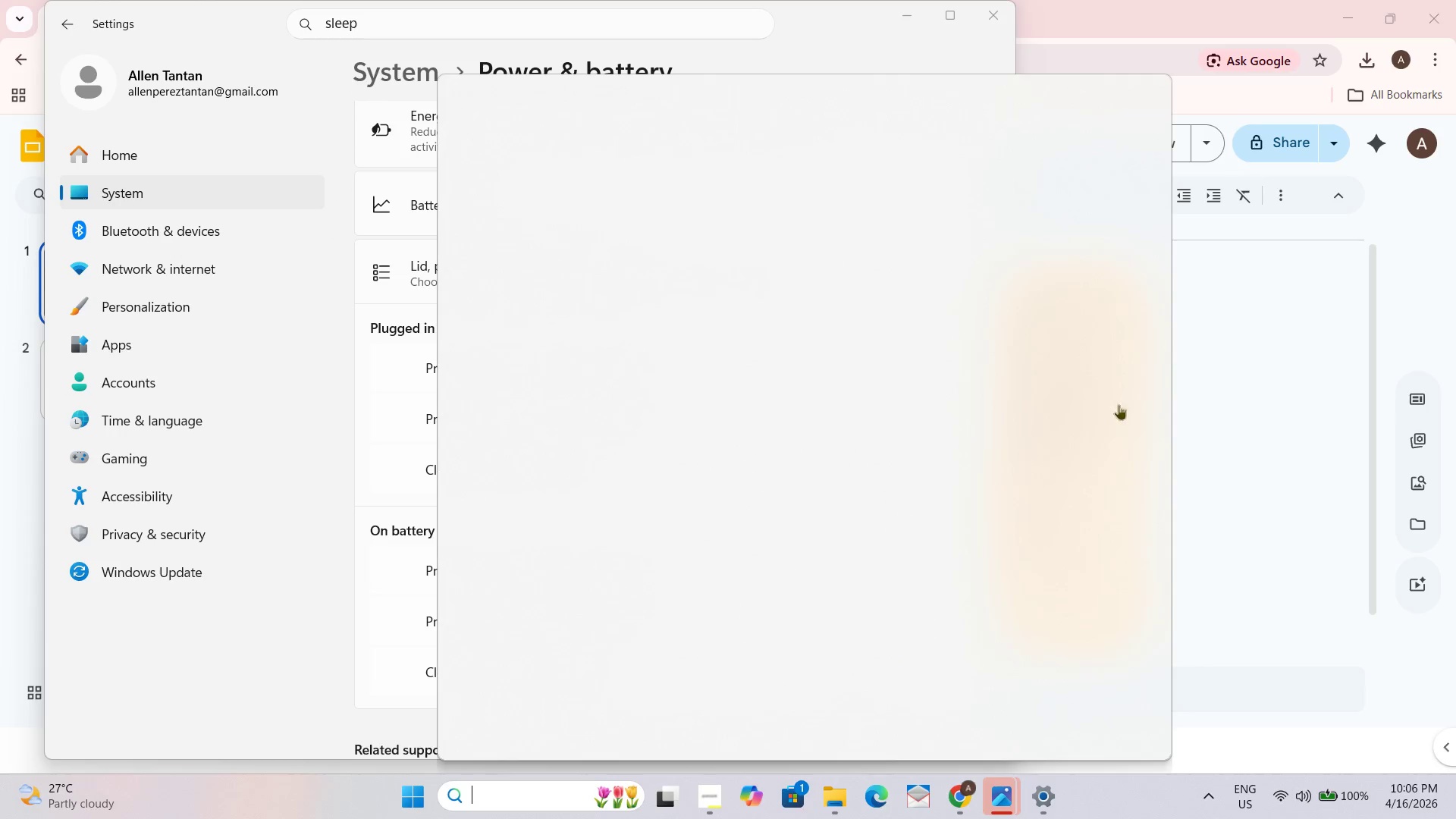 
left_click([1201, 367])
 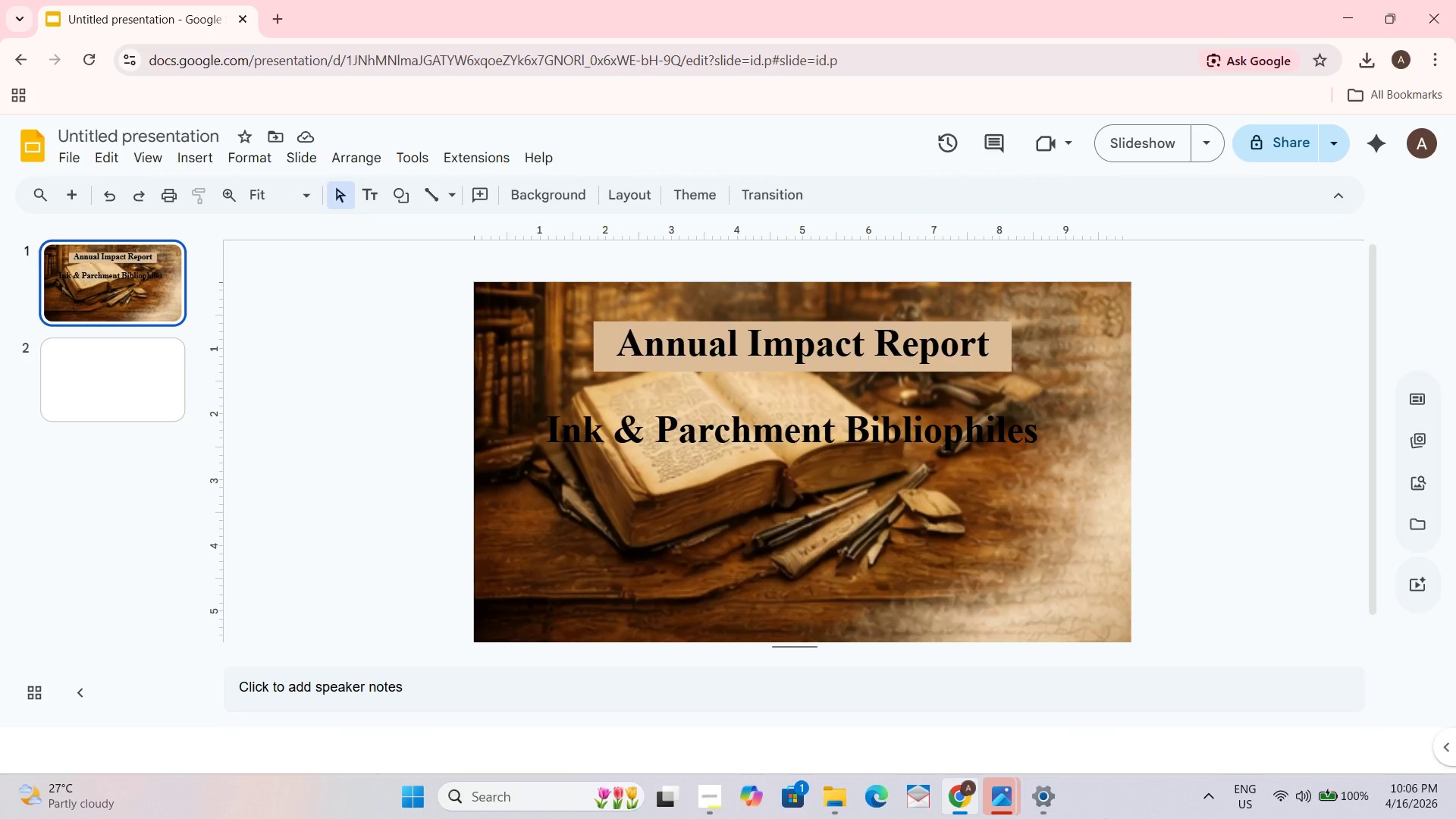 
left_click([1046, 783])
 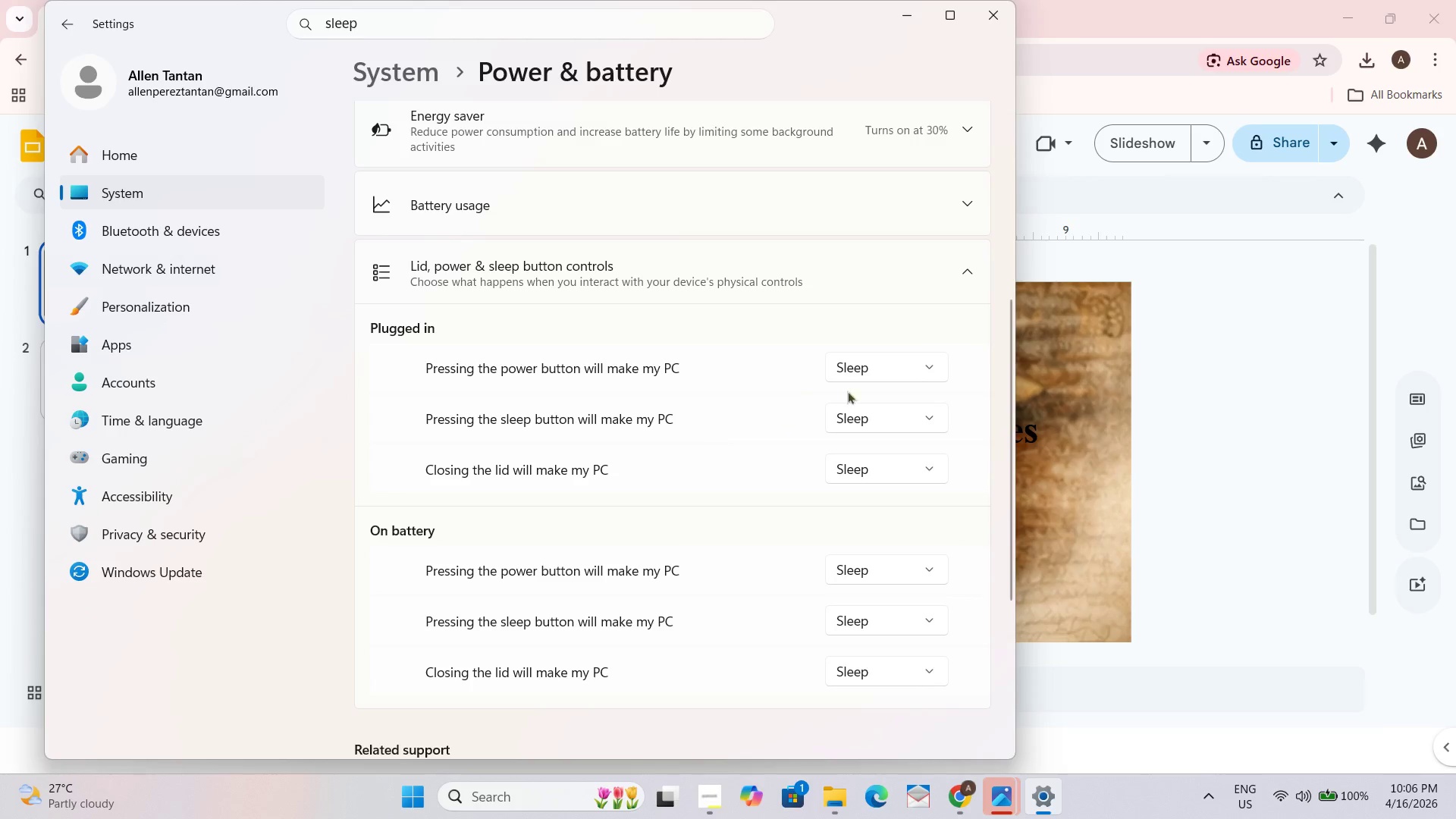 
left_click([922, 376])
 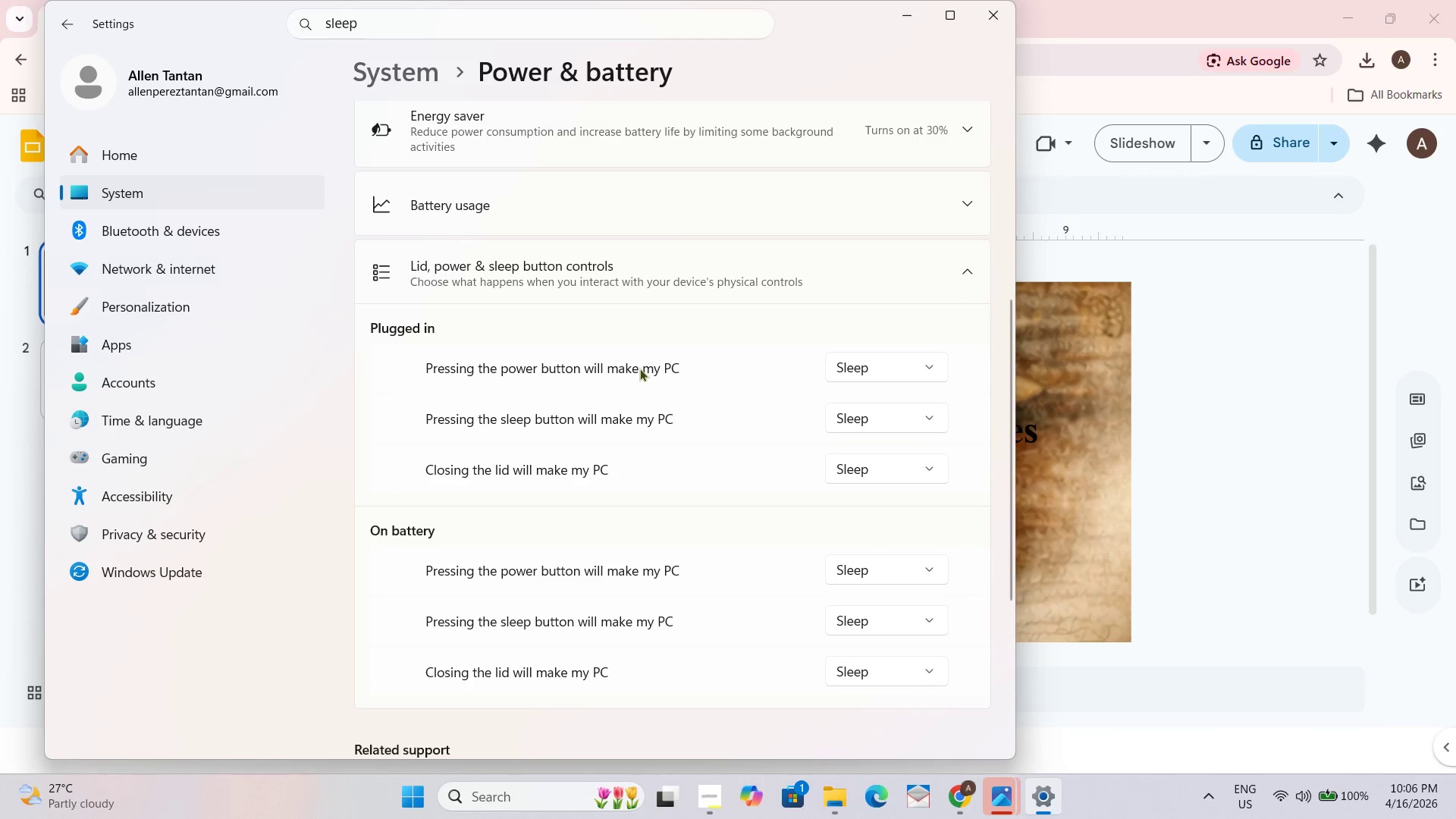 
triple_click([510, 369])
 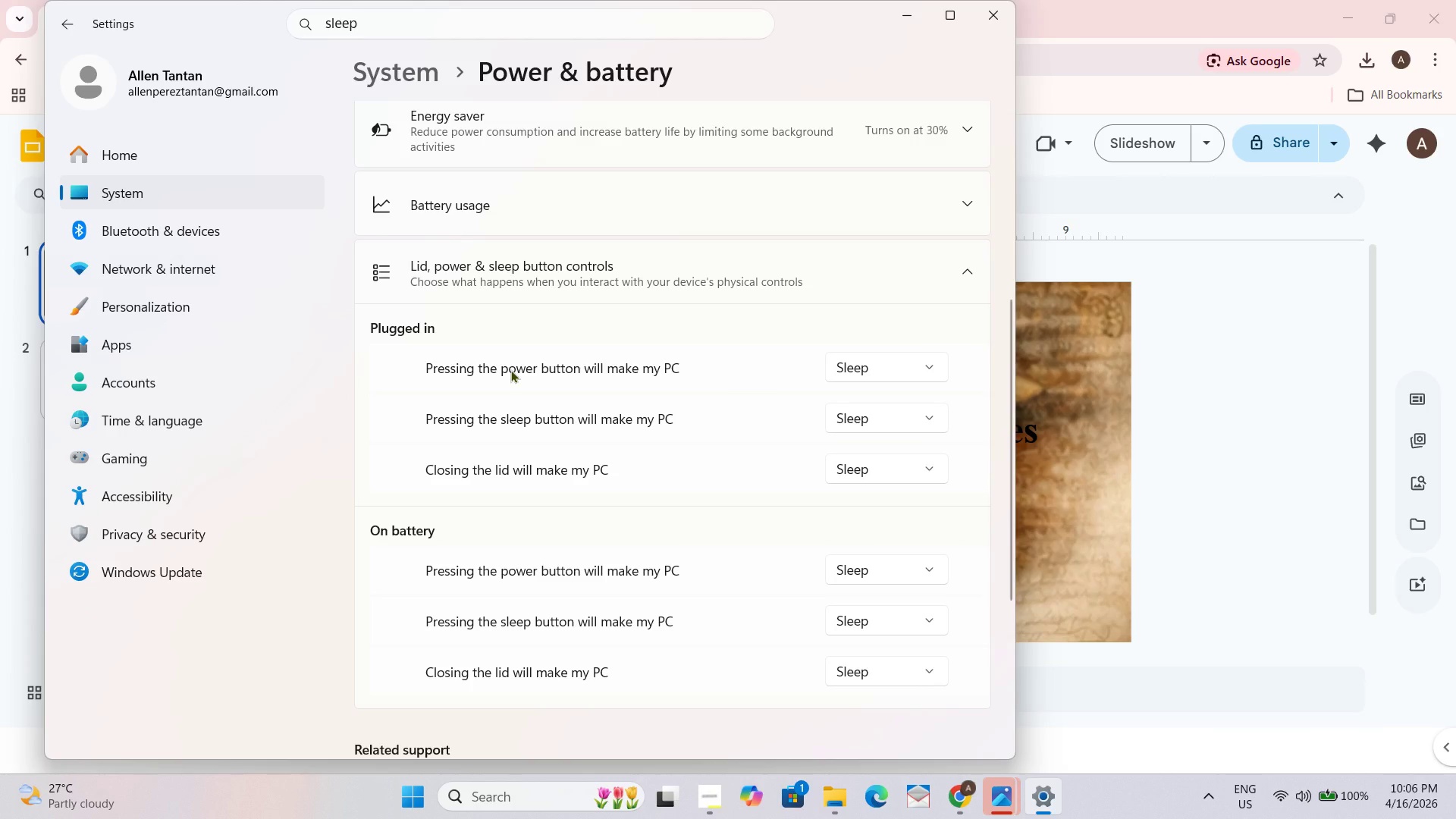 
triple_click([510, 369])
 